 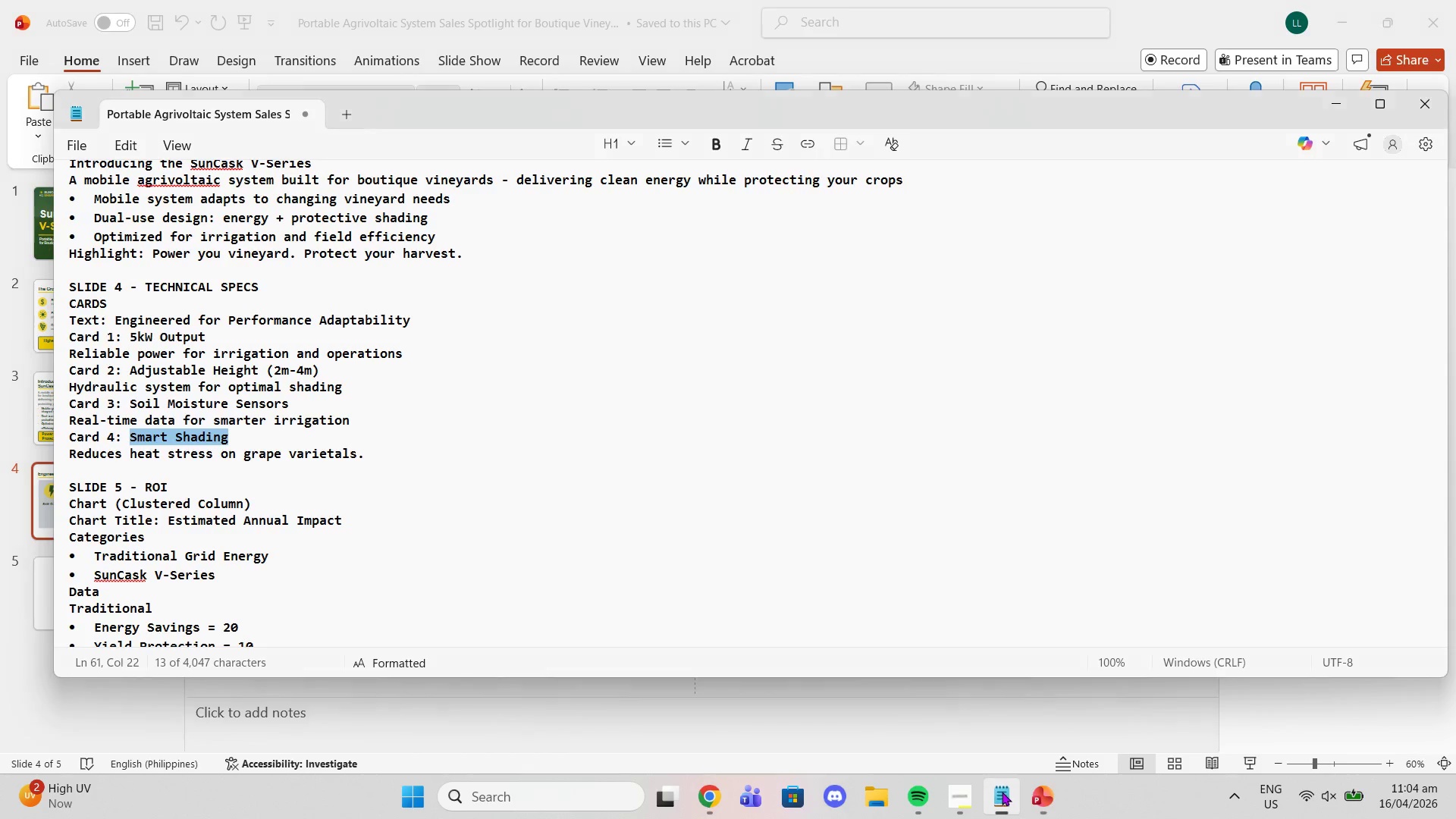 
left_click([1002, 792])
 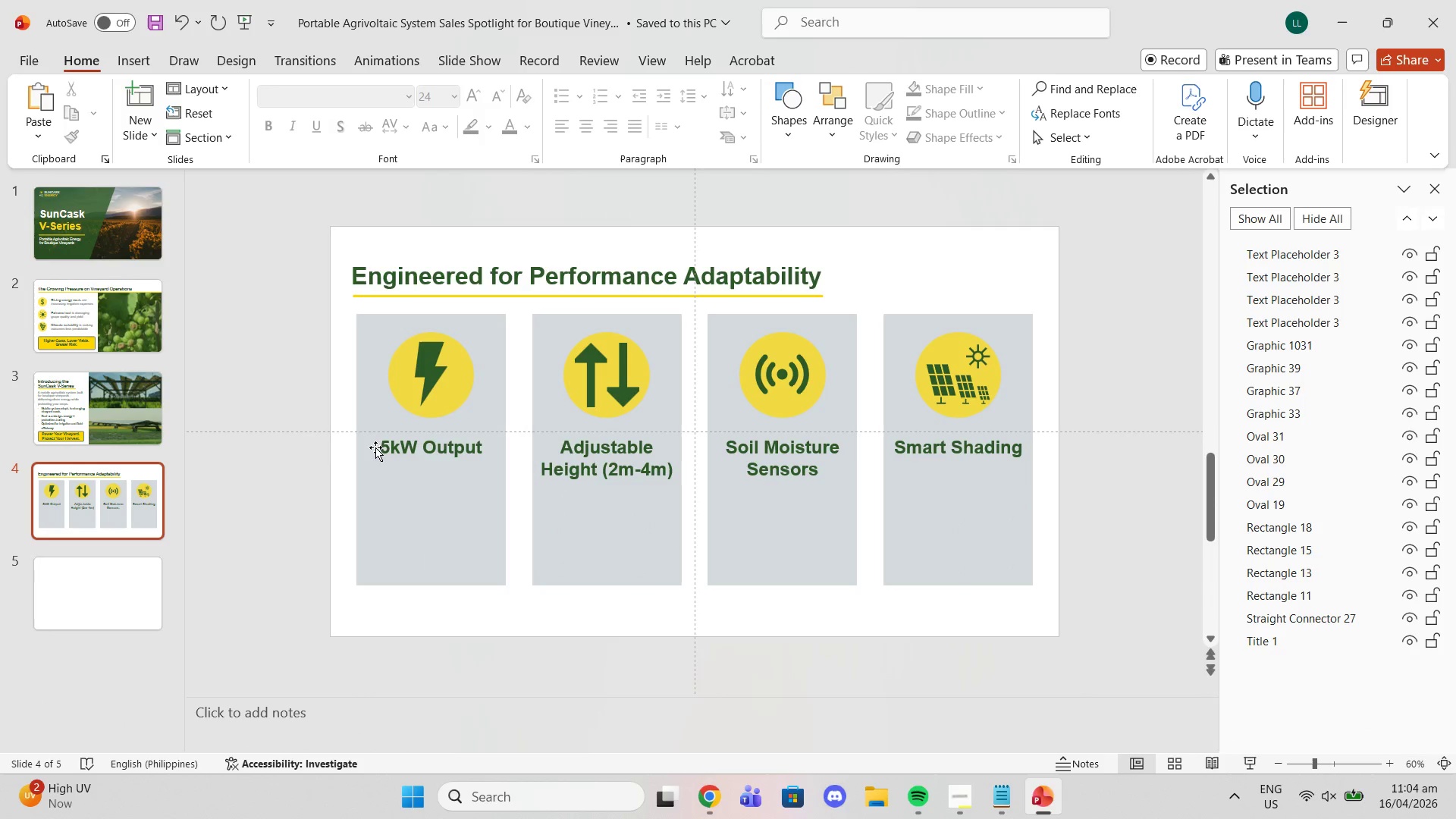 
left_click([441, 450])
 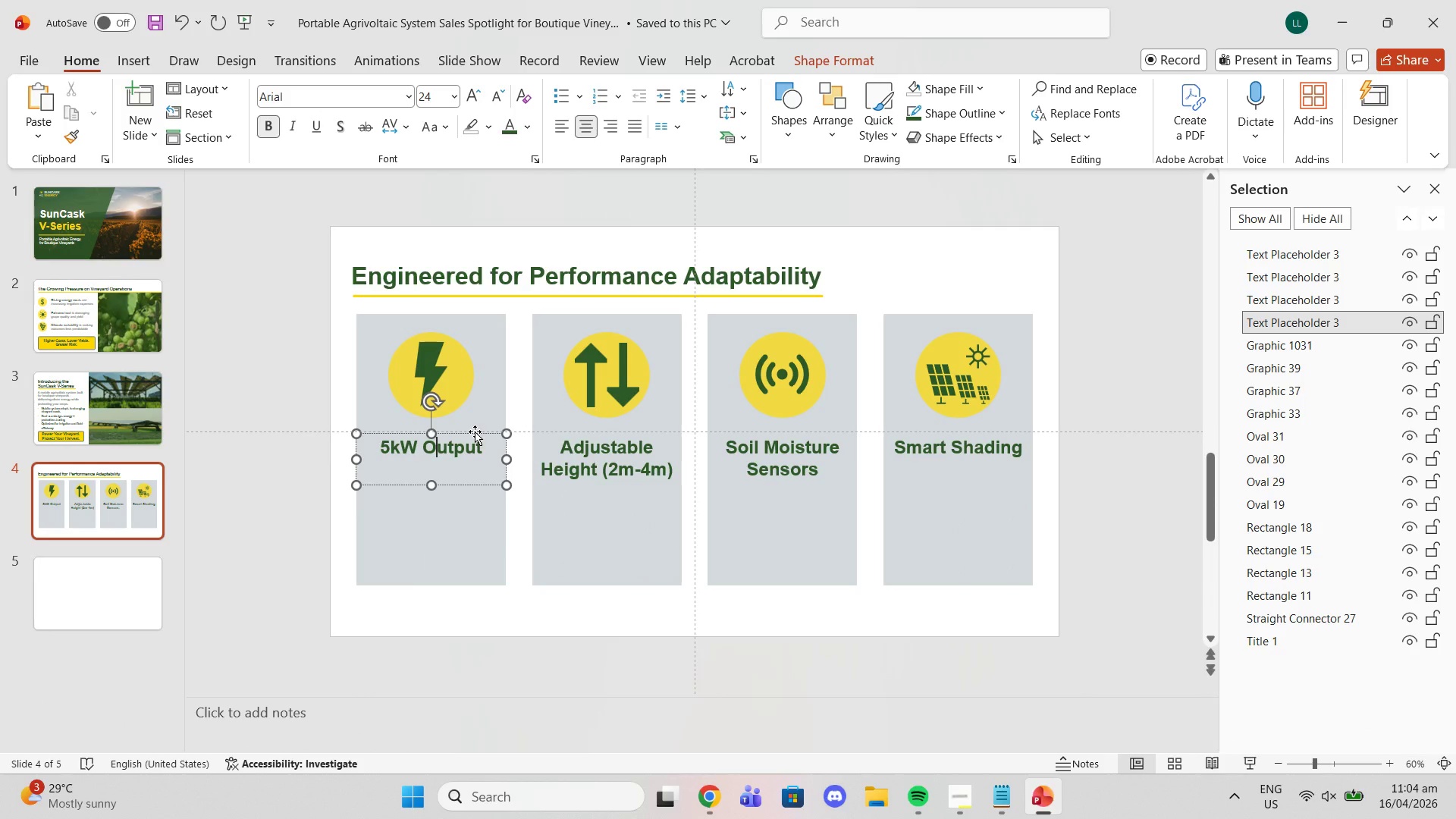 
left_click([475, 431])
 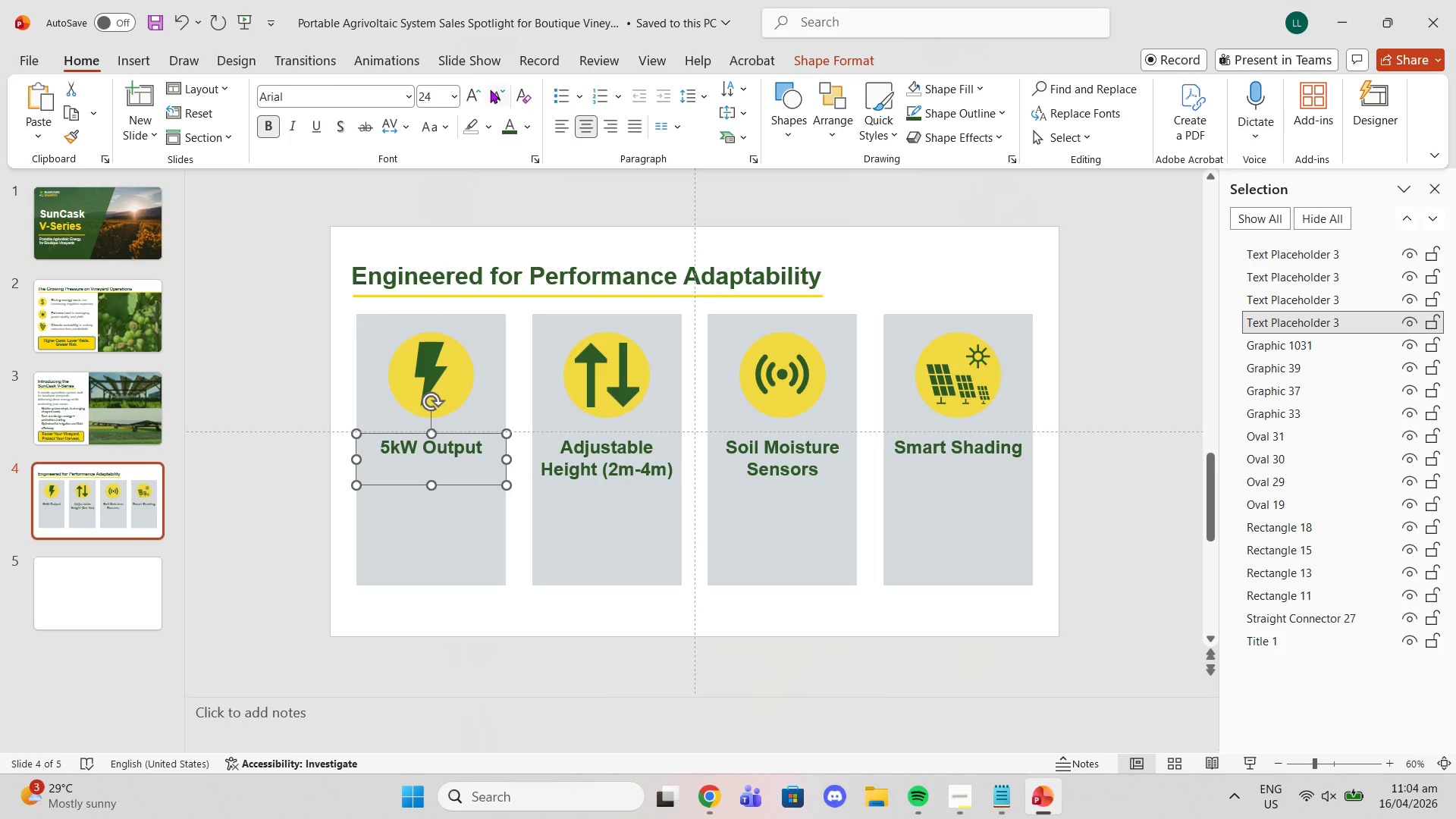 
left_click([507, 96])
 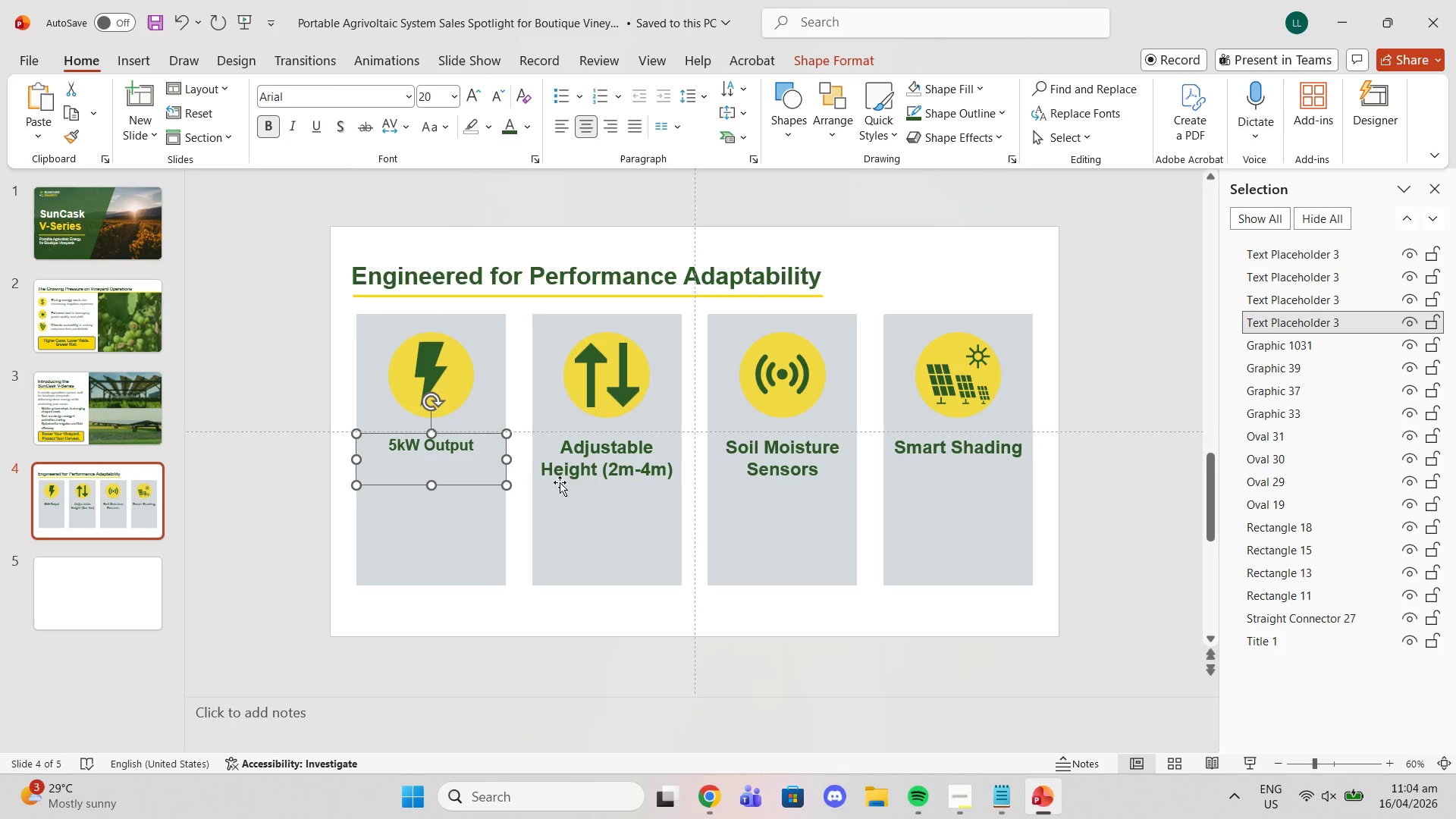 
left_click([579, 484])
 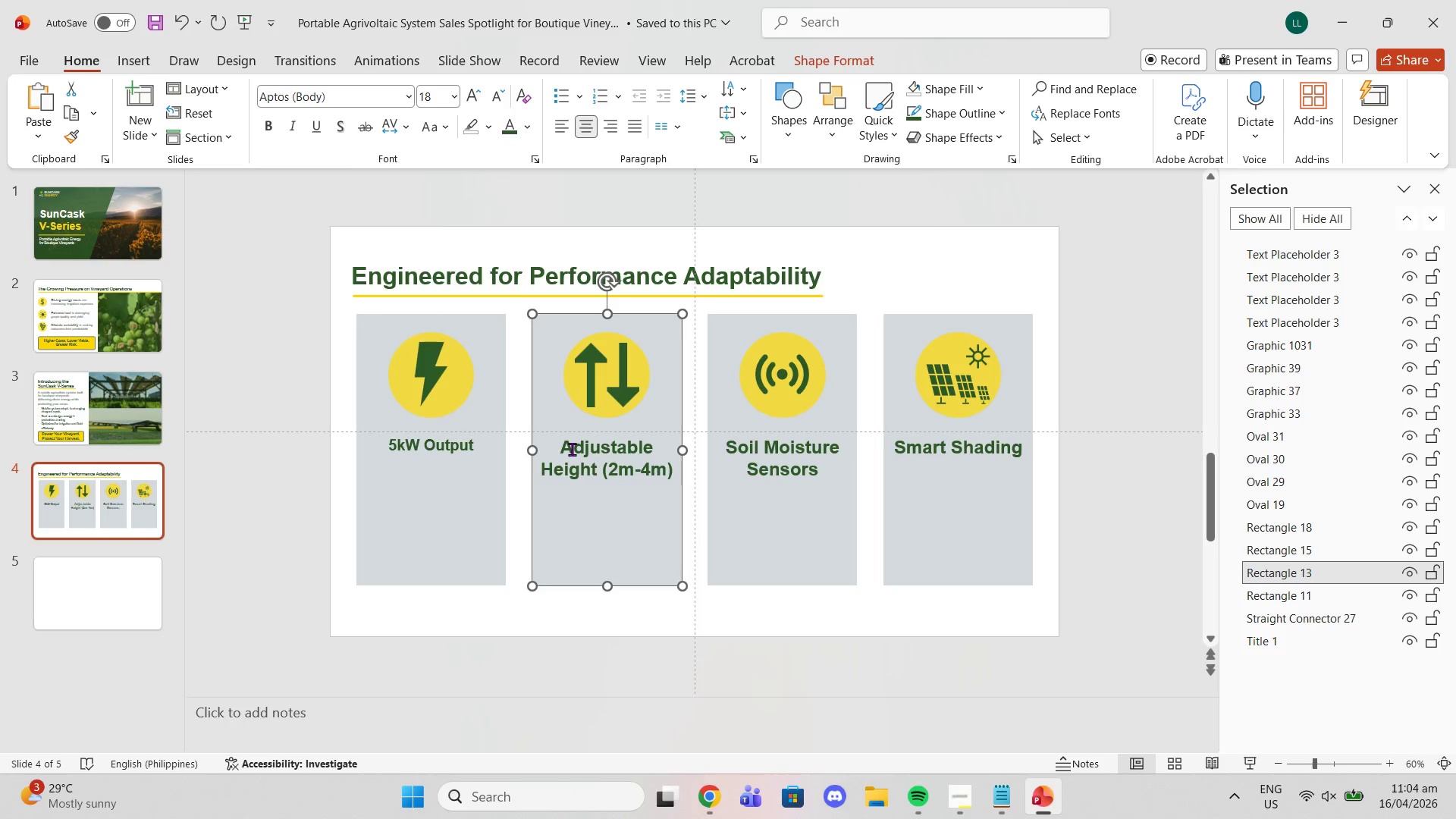 
left_click([570, 448])
 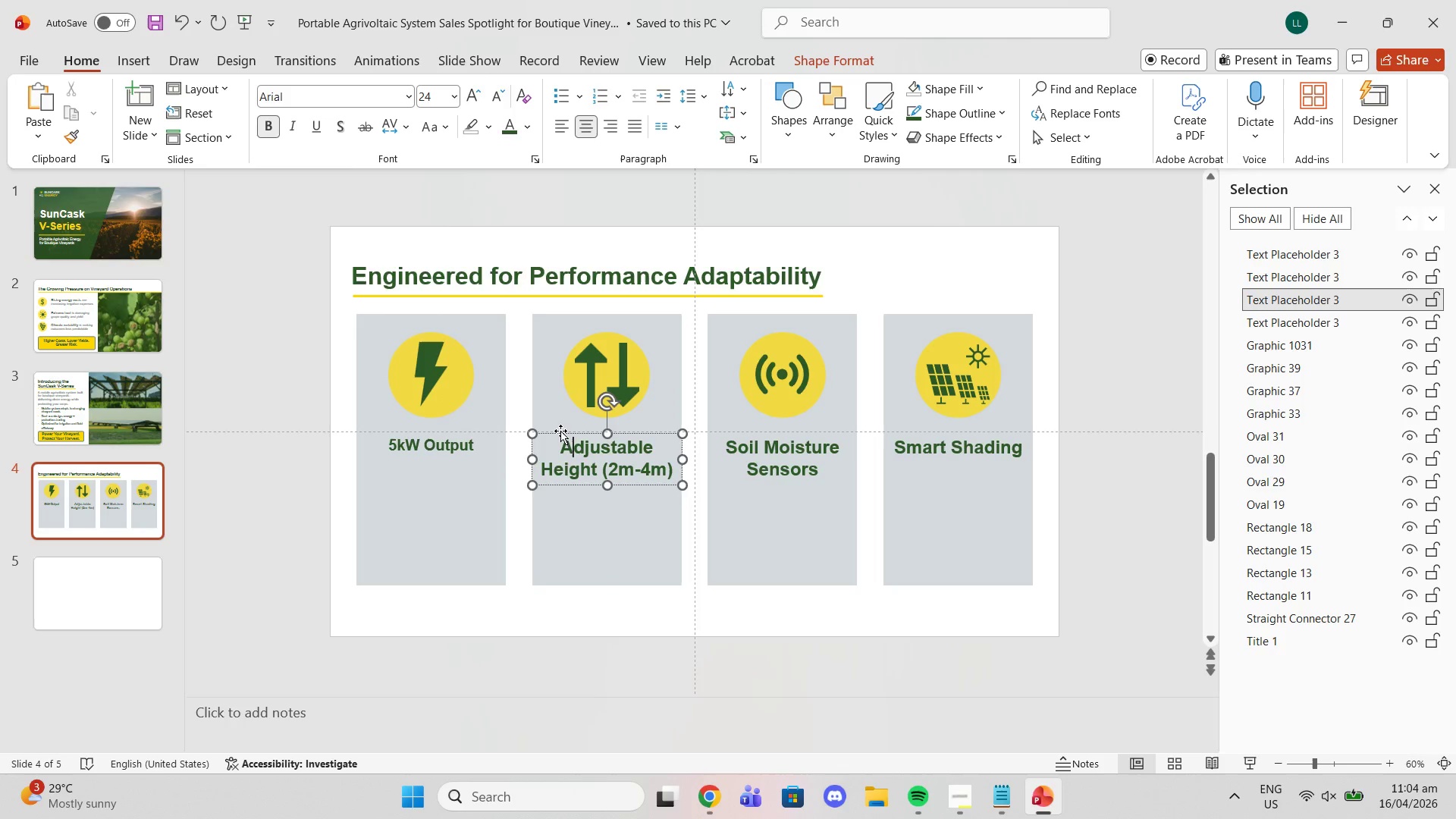 
left_click([560, 431])
 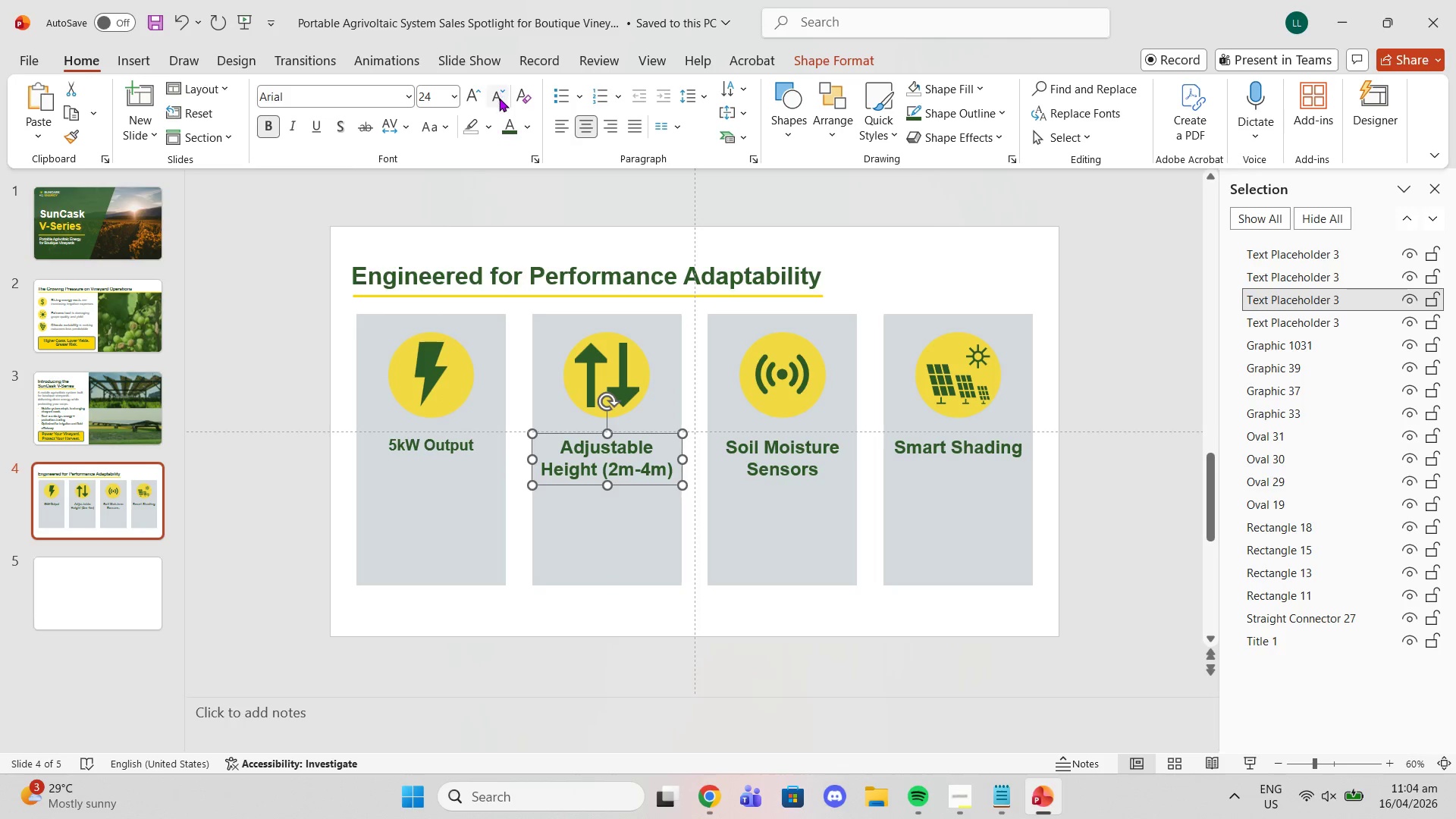 
left_click([499, 98])
 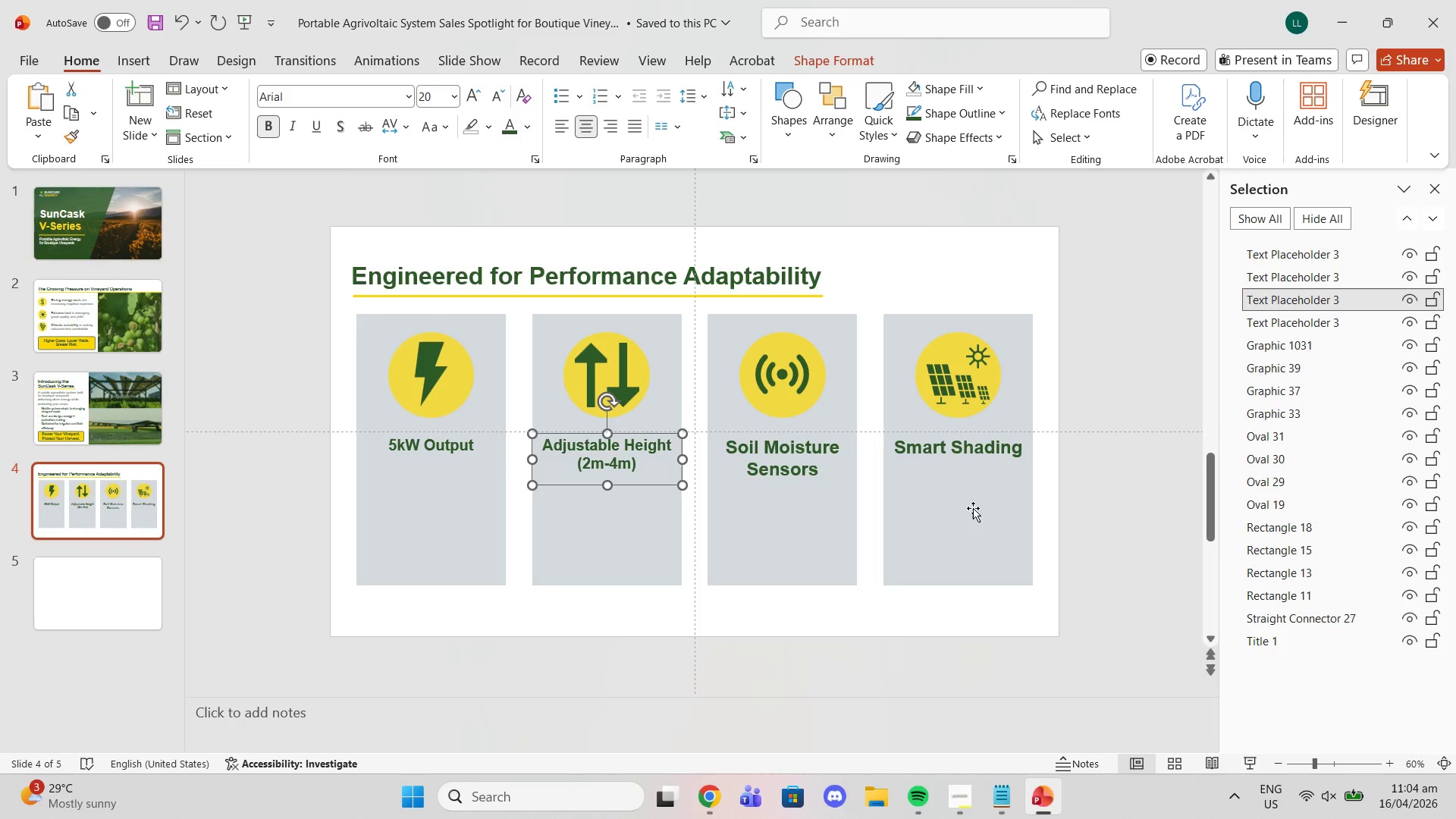 
left_click([1098, 445])
 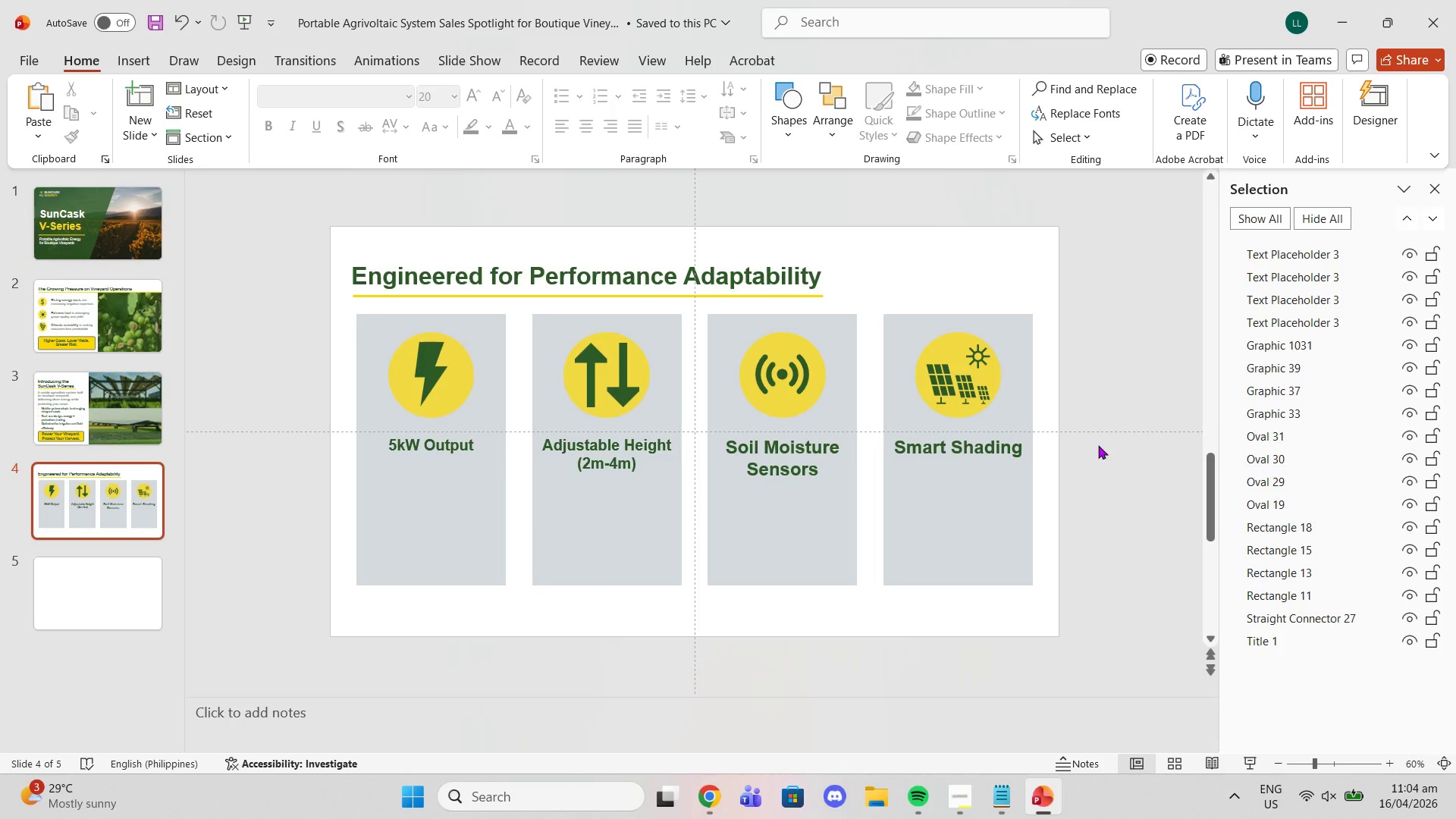 
key(Control+Z)
 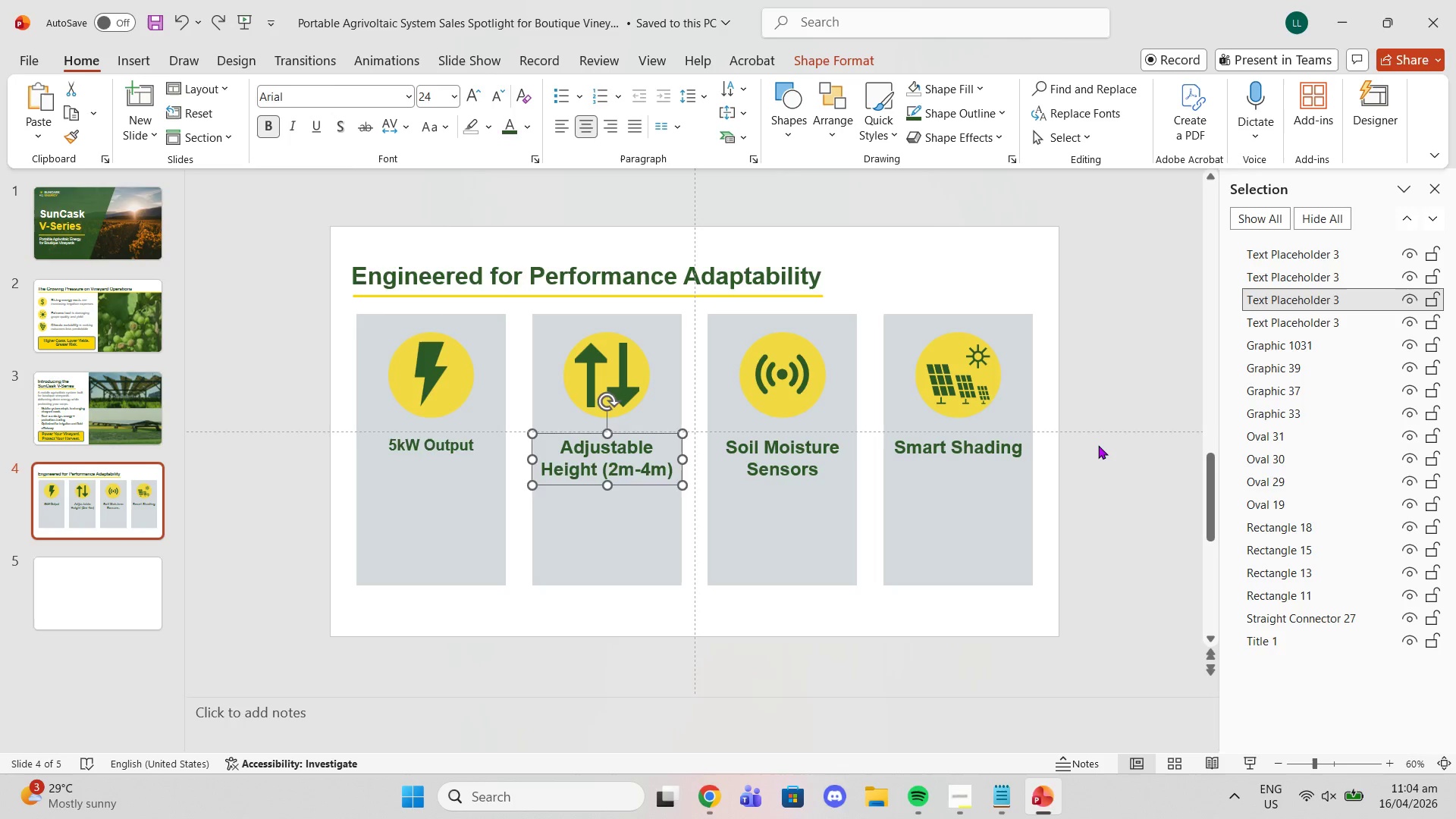 
key(Control+Z)
 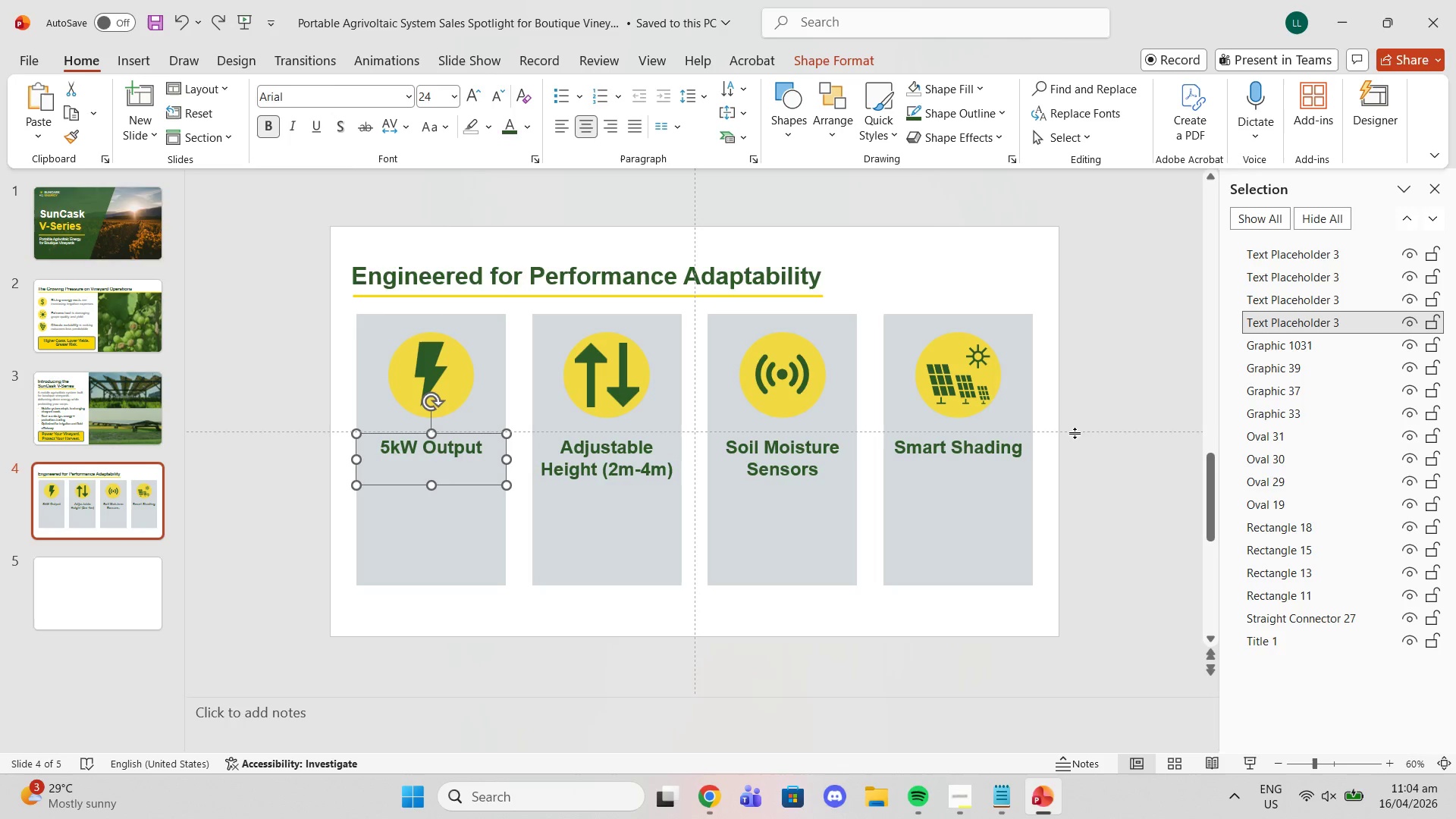 
left_click([1075, 431])
 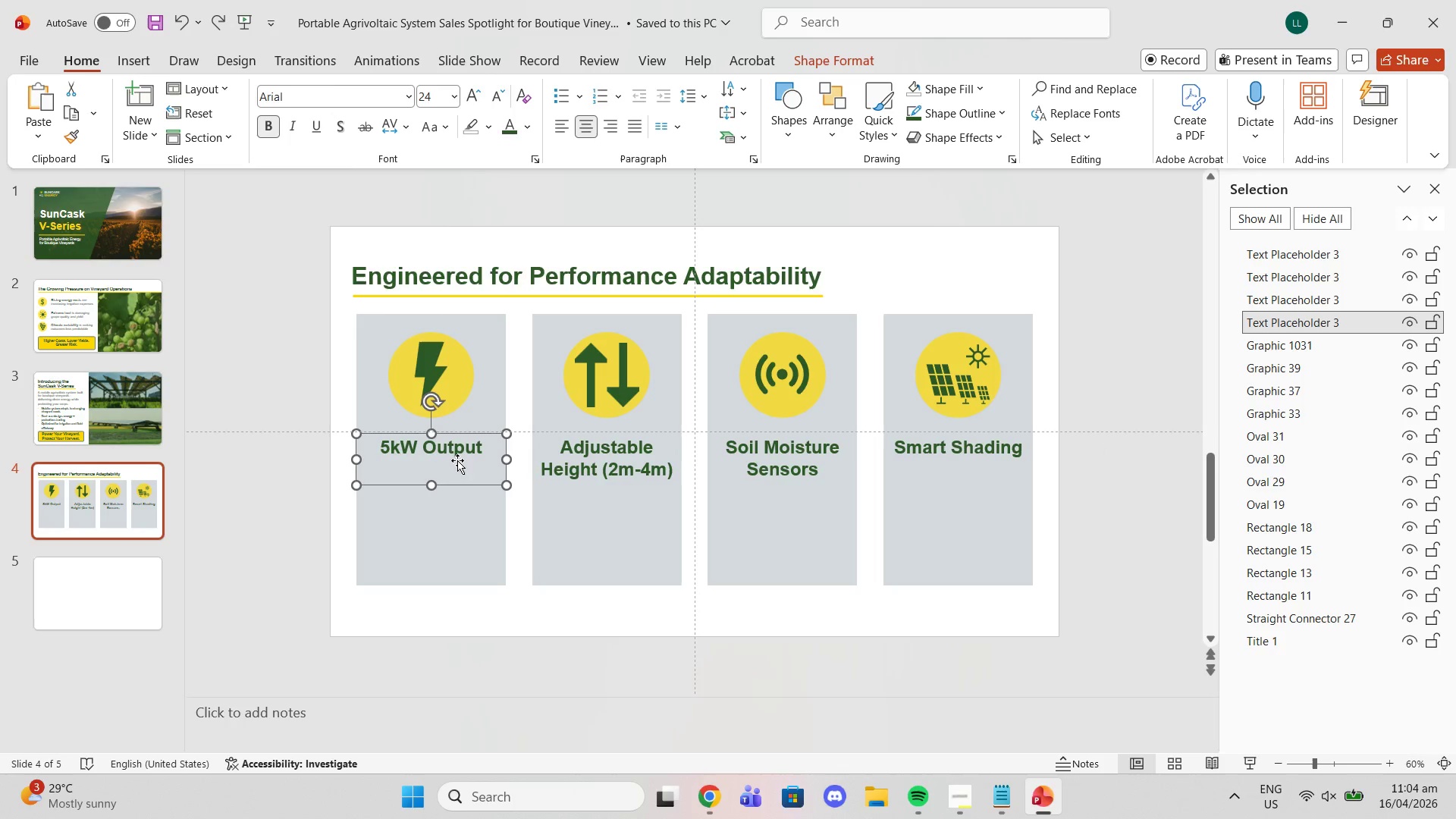 
left_click([605, 444])
 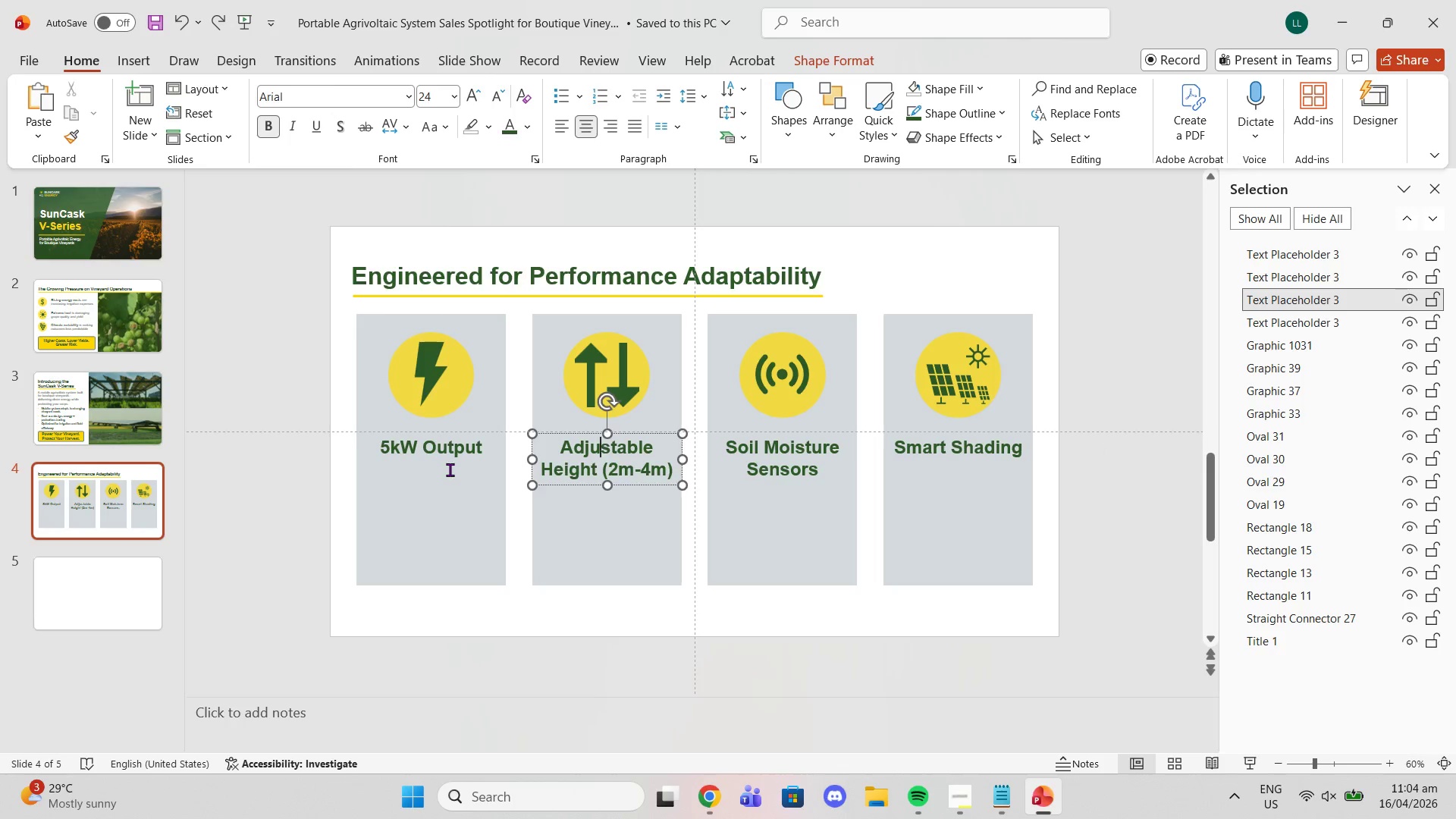 
left_click([450, 469])
 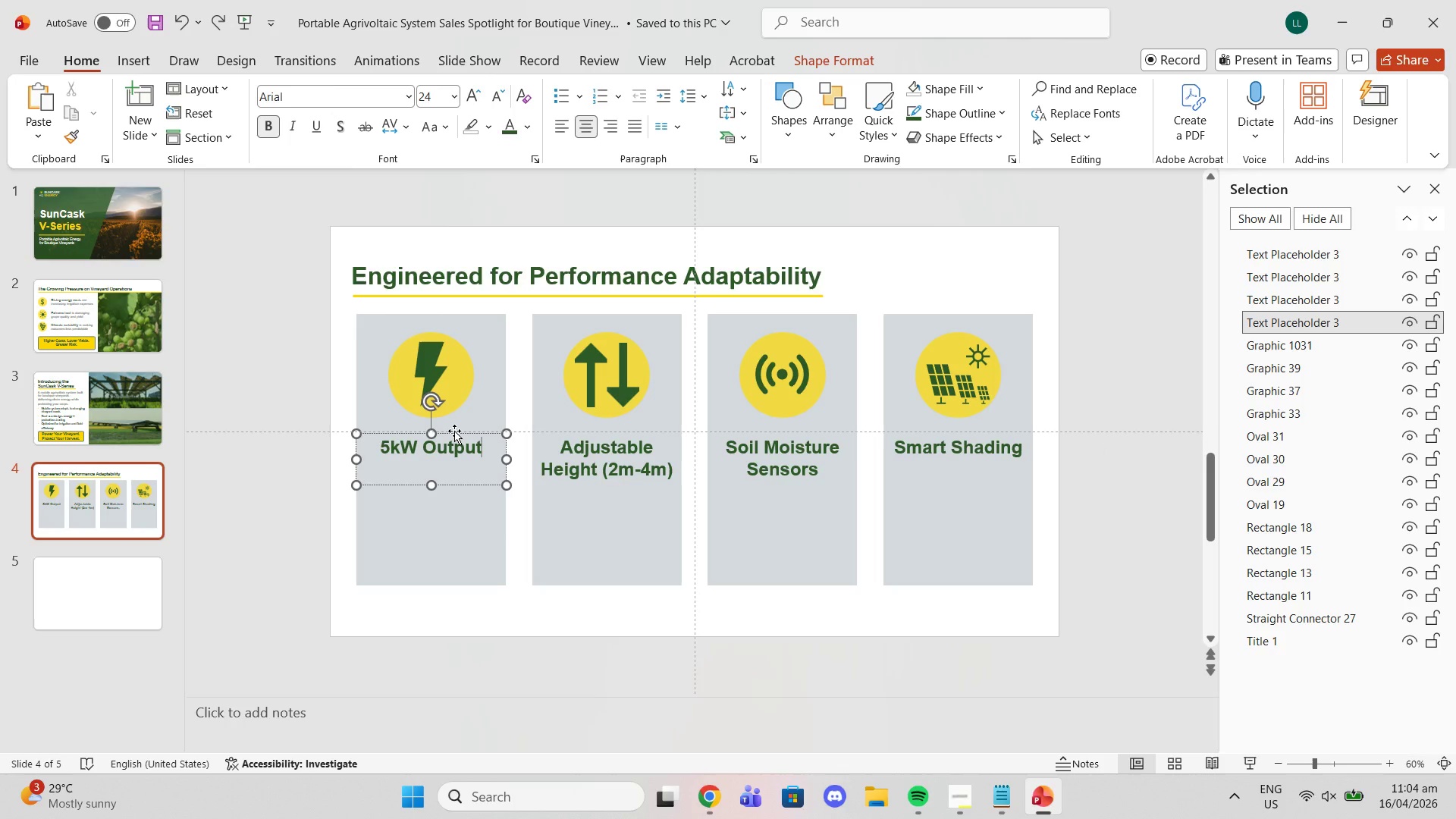 
left_click([454, 435])
 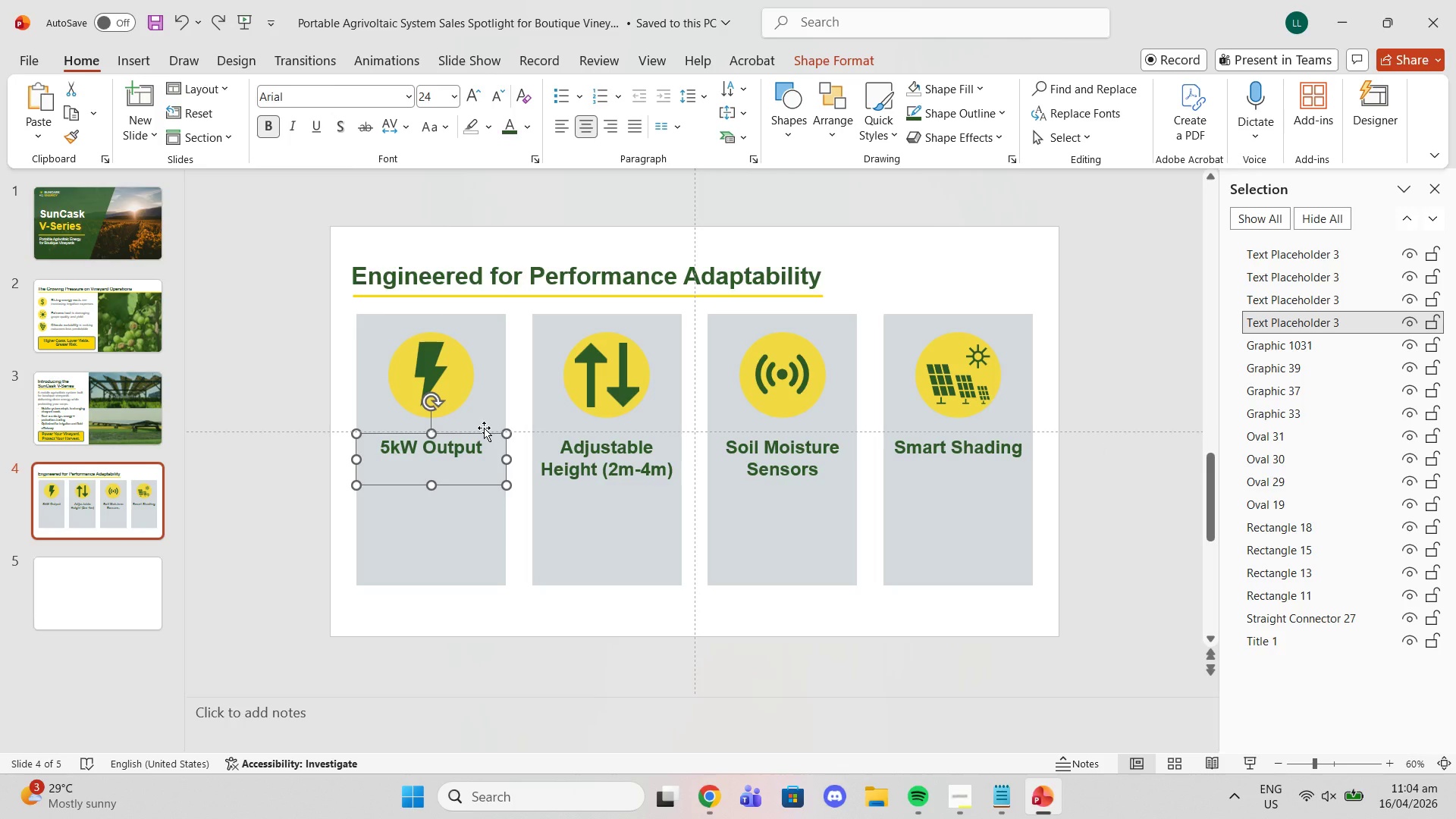 
key(Control+C)
 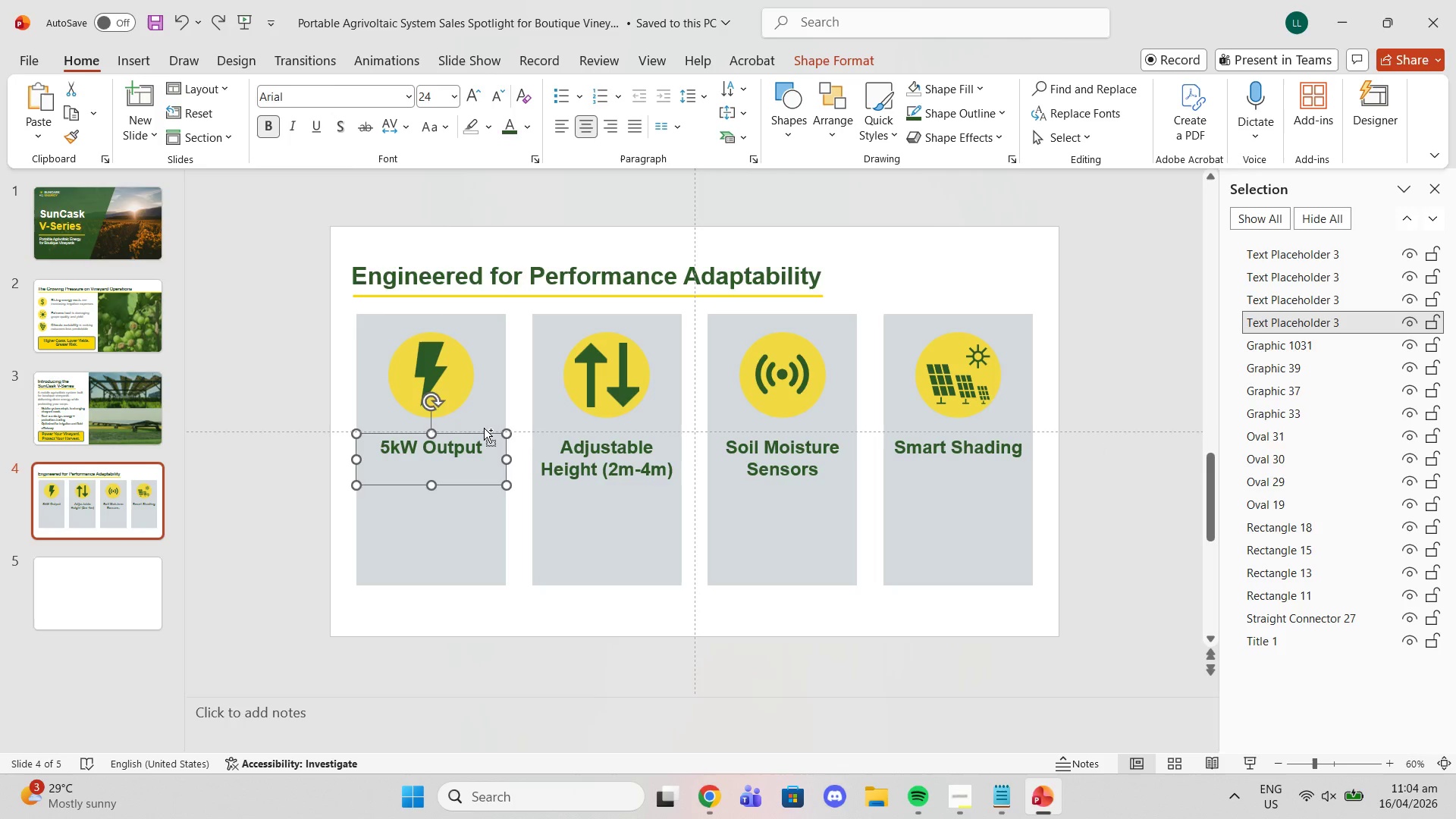 
key(Control+ControlLeft)
 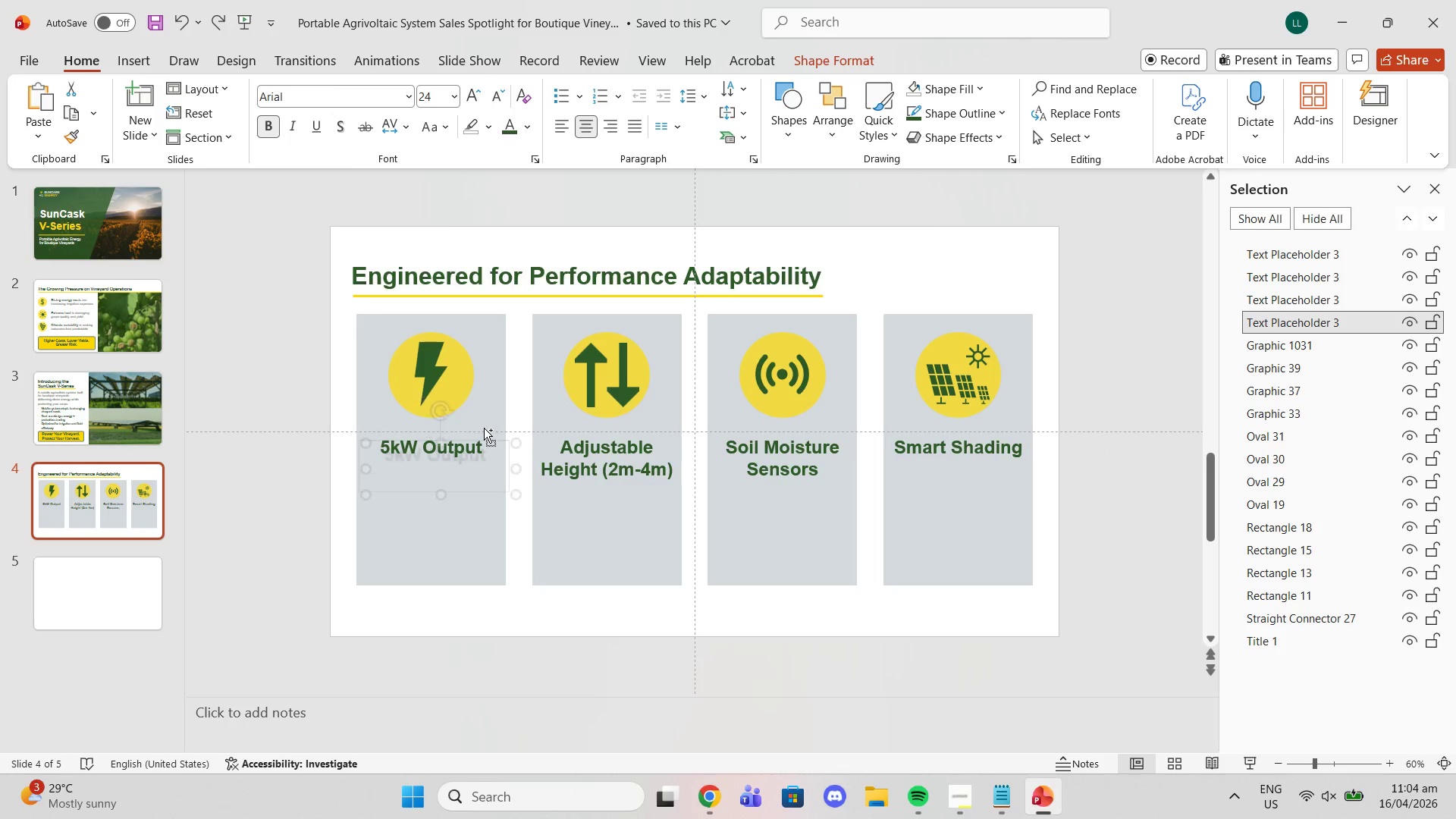 
key(Control+V)
 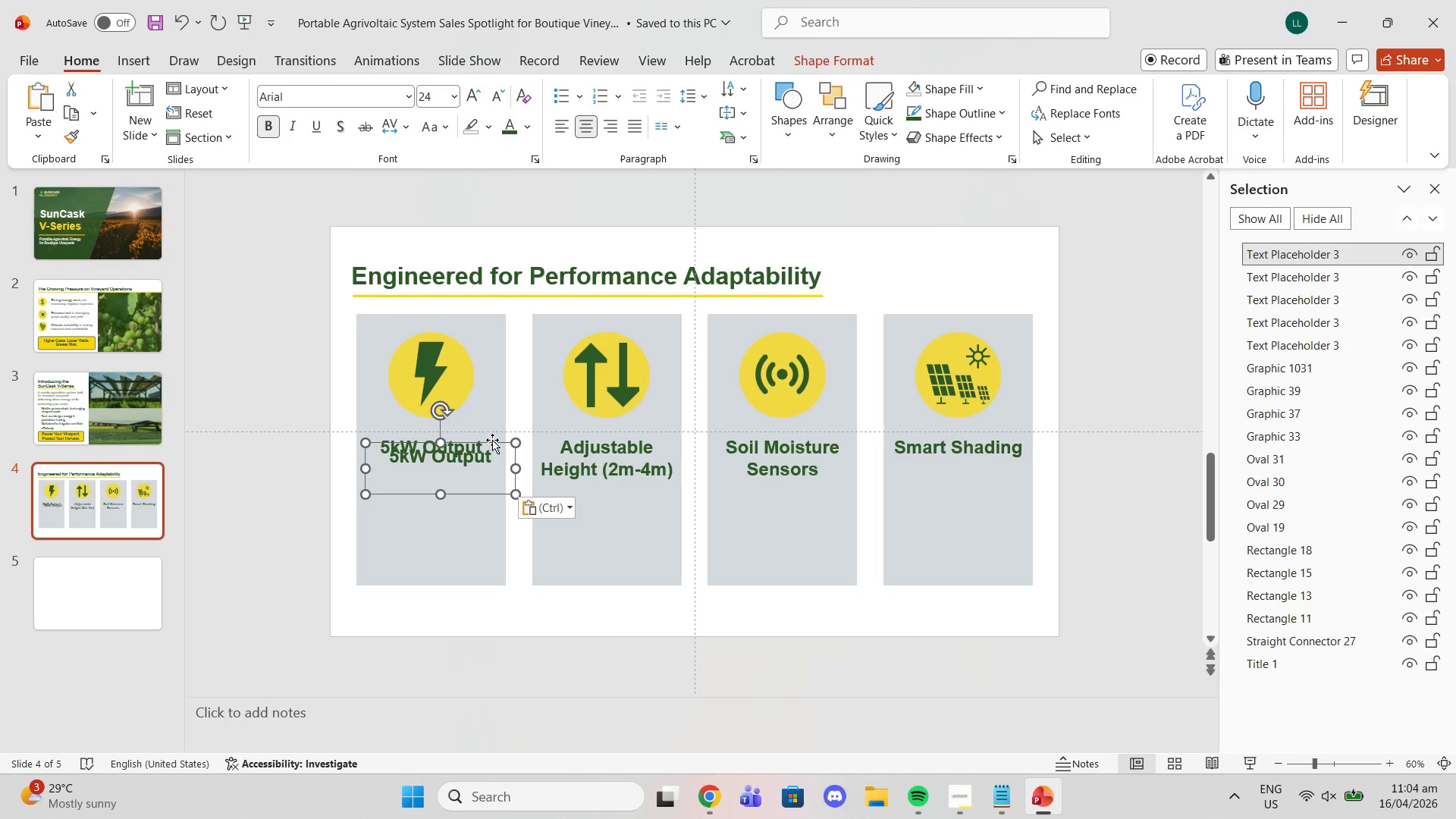 
left_click_drag(start_coordinate=[496, 444], to_coordinate=[485, 485])
 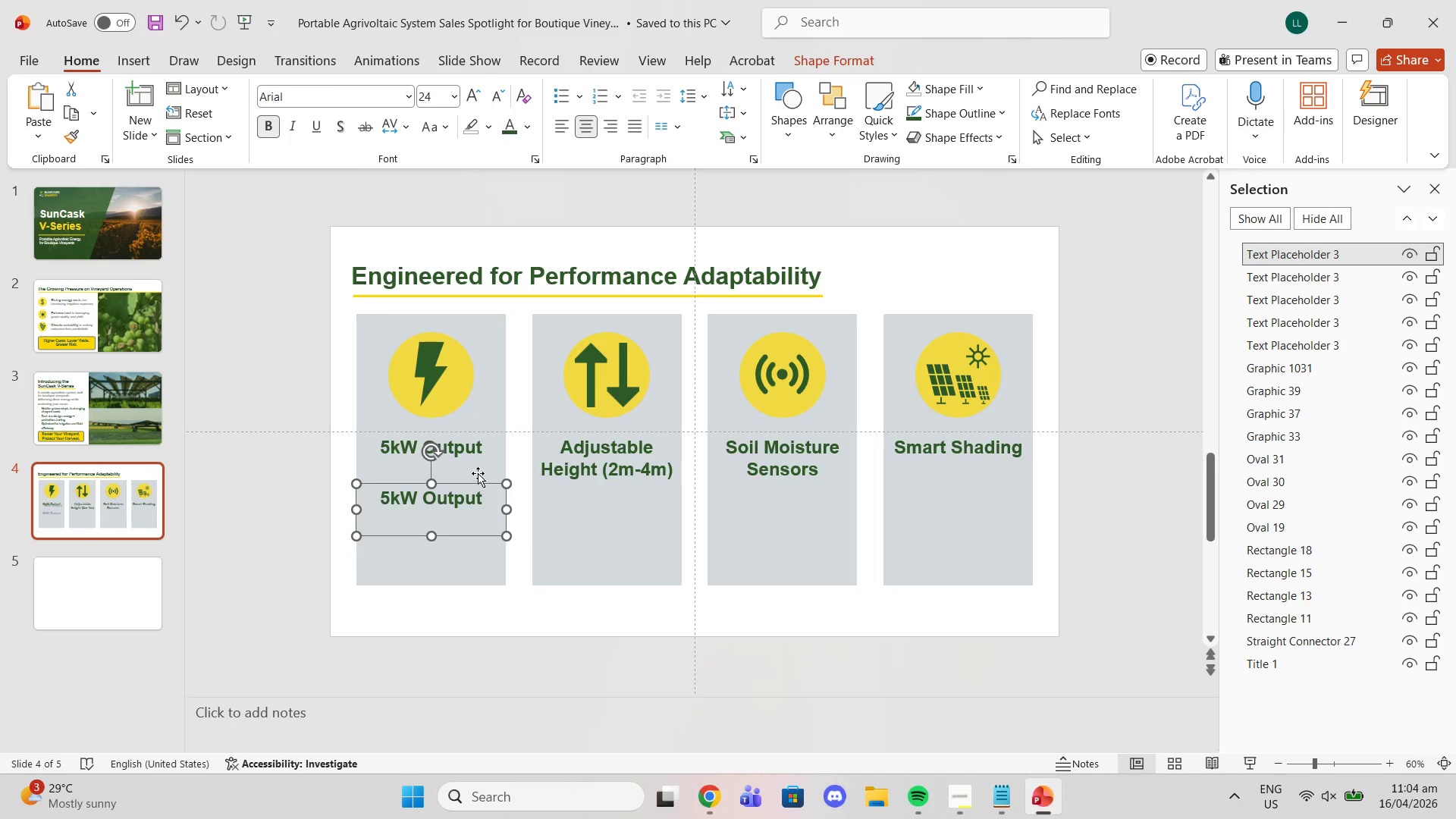 
left_click([478, 473])
 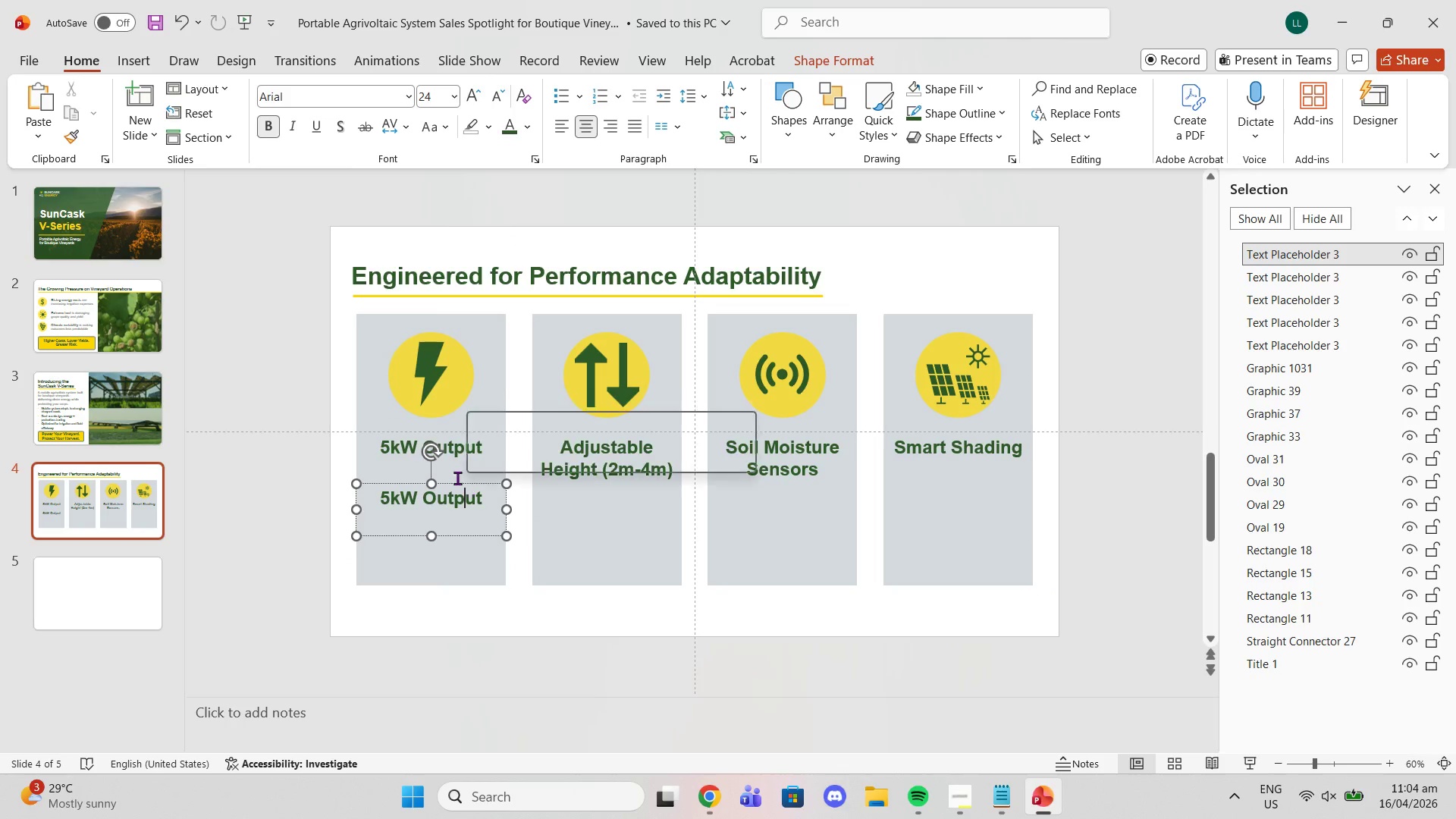 
double_click([449, 460])
 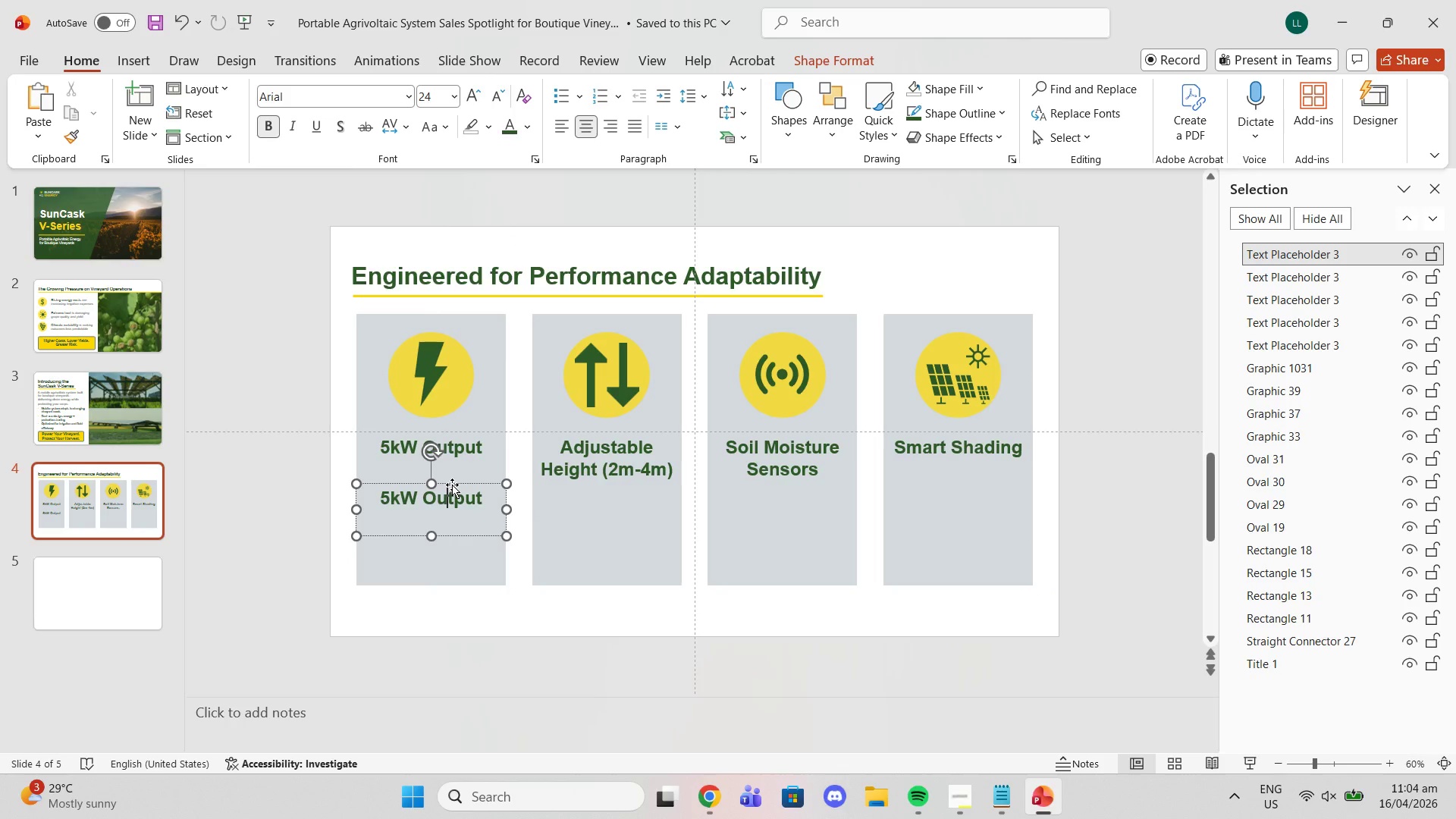 
left_click_drag(start_coordinate=[452, 484], to_coordinate=[453, 491])
 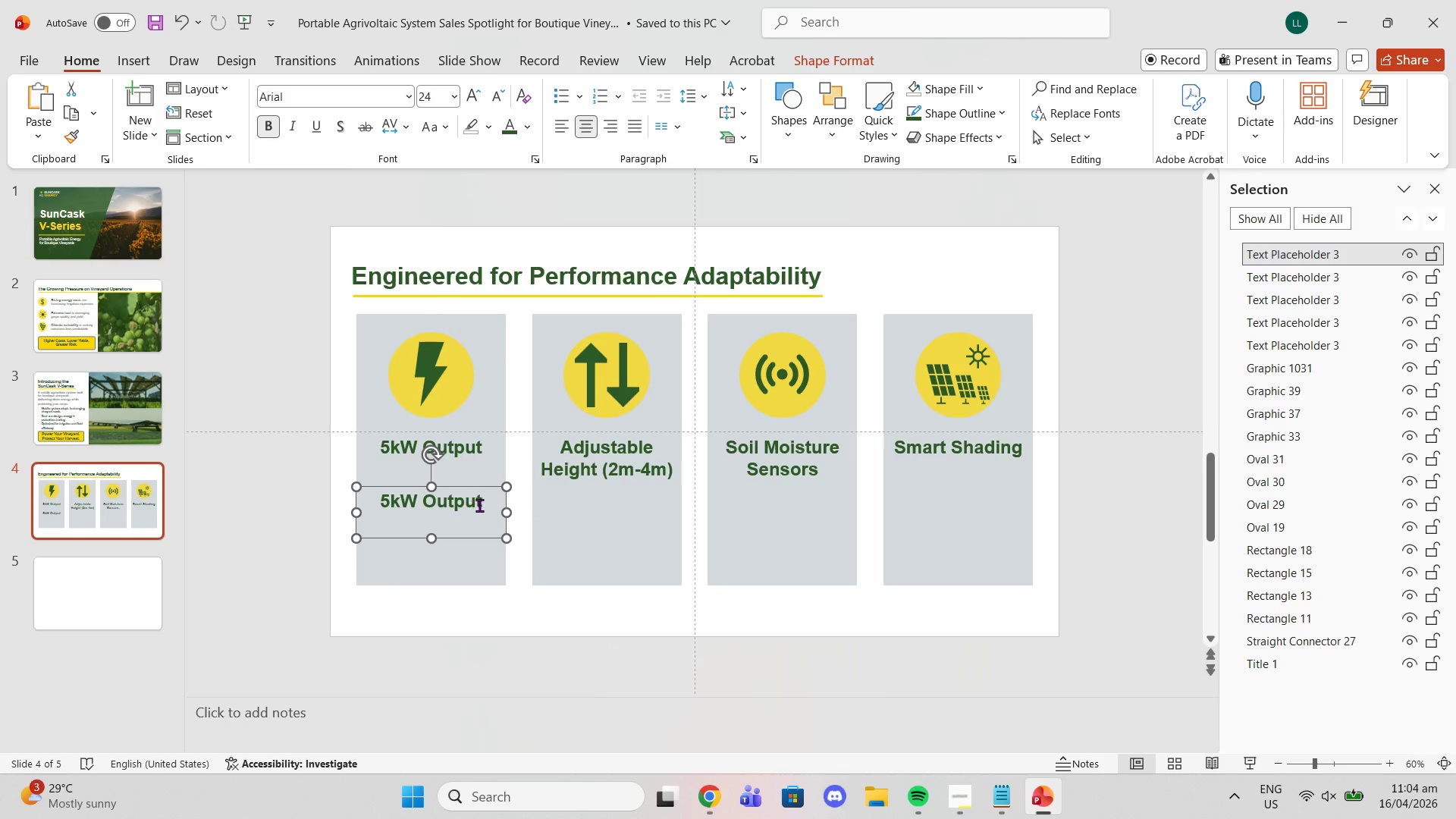 
left_click_drag(start_coordinate=[479, 505], to_coordinate=[356, 510])
 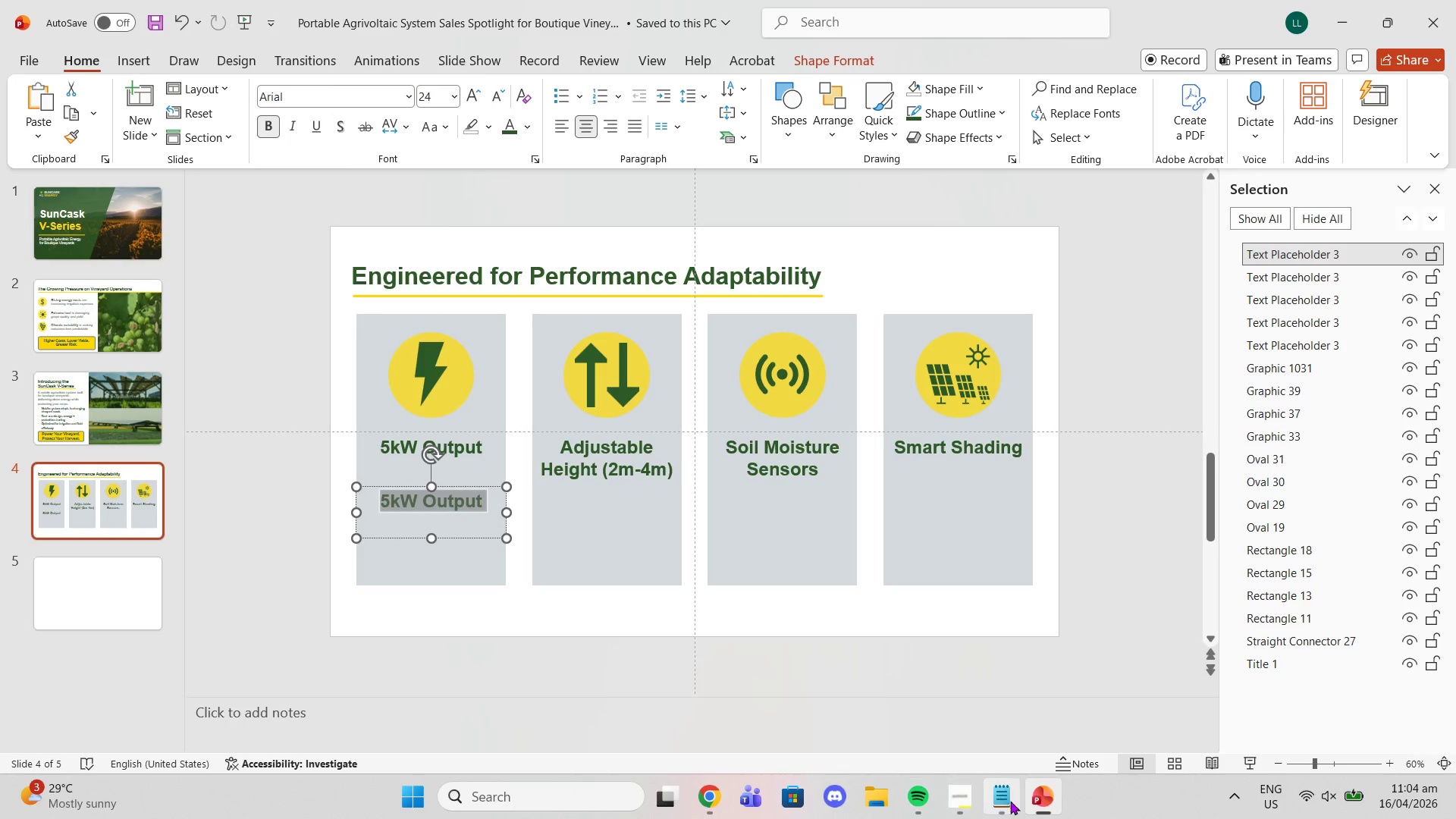 
left_click([1016, 804])
 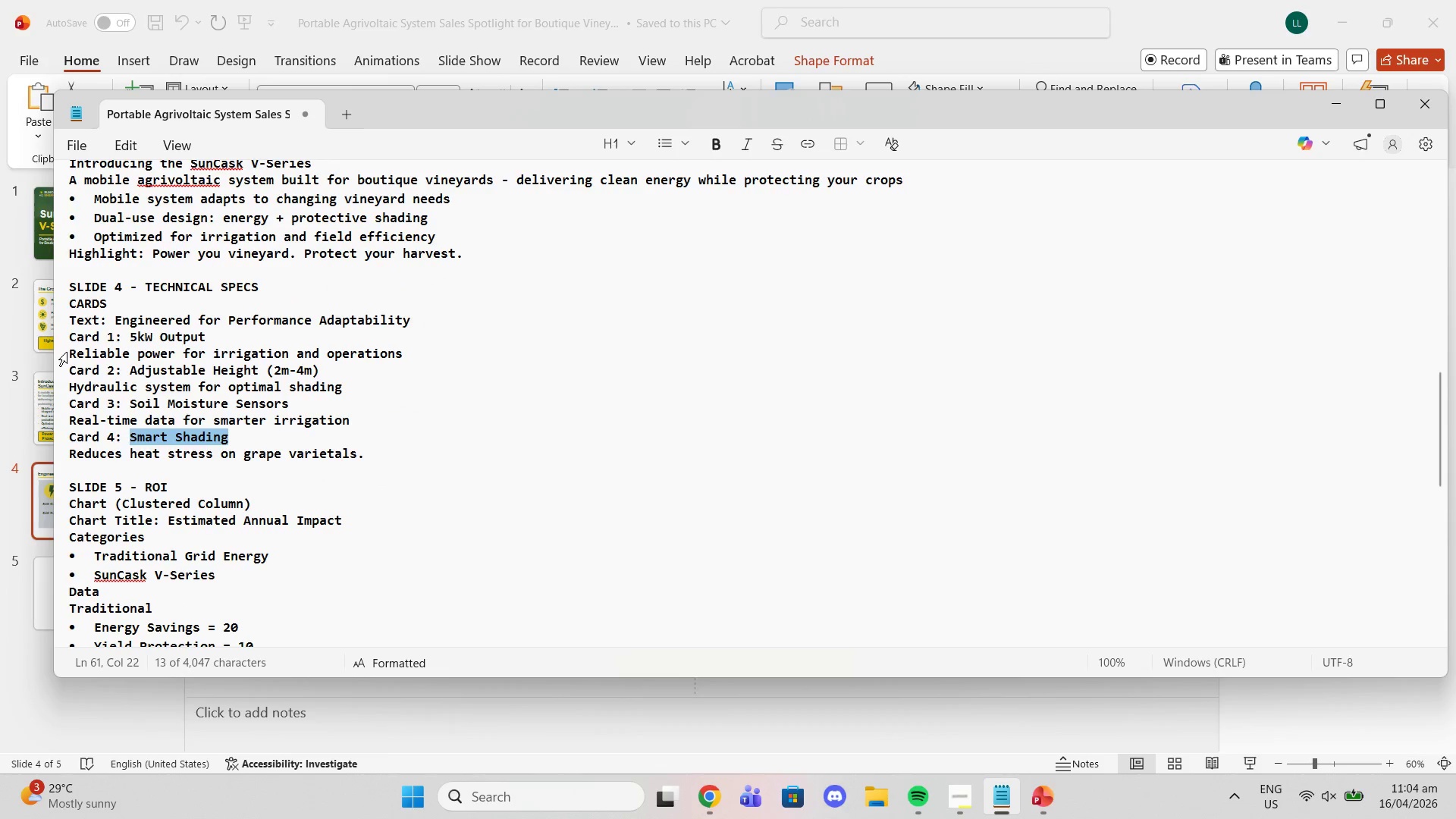 
left_click_drag(start_coordinate=[73, 353], to_coordinate=[410, 350])
 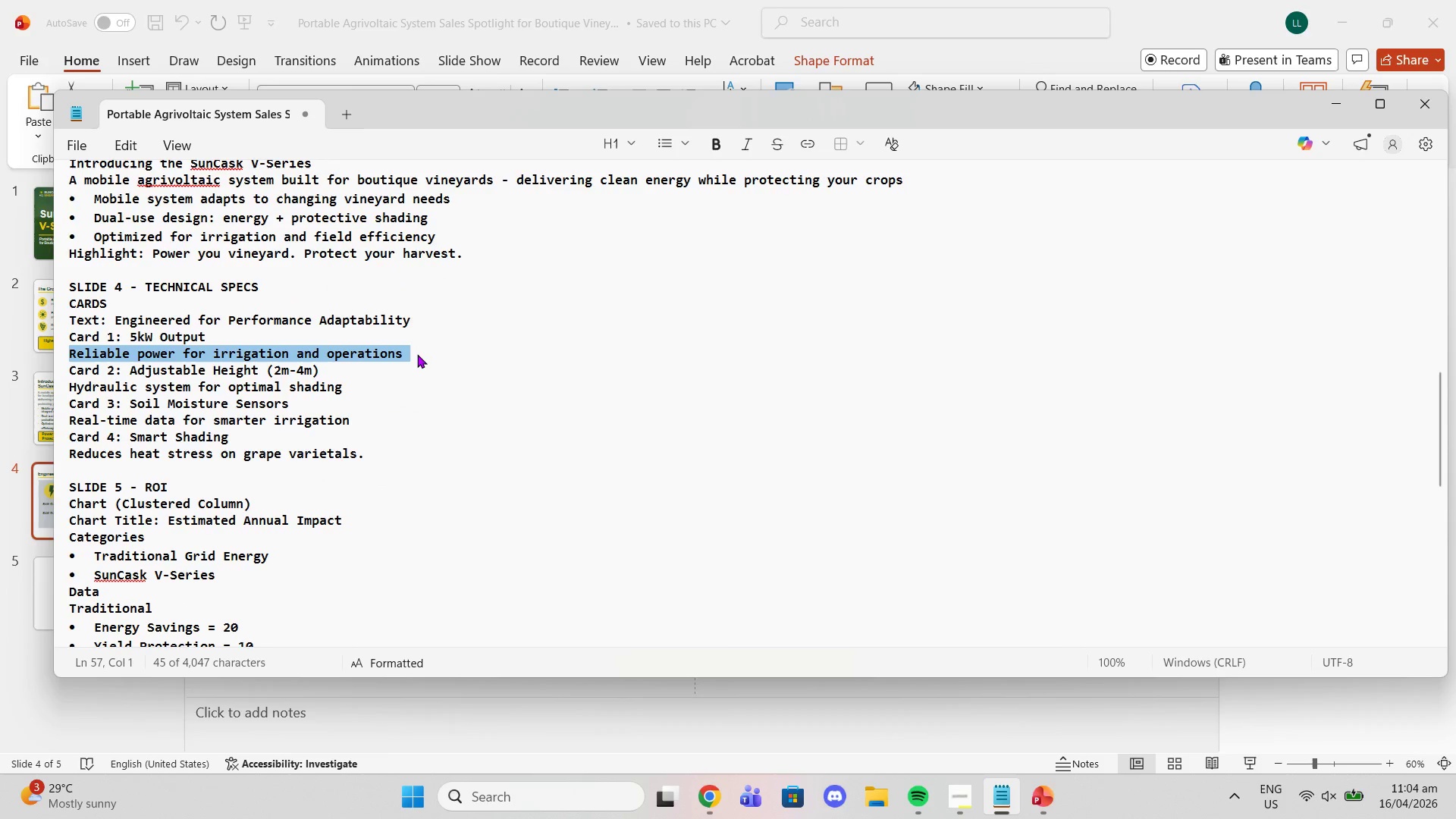 
key(Control+C)
 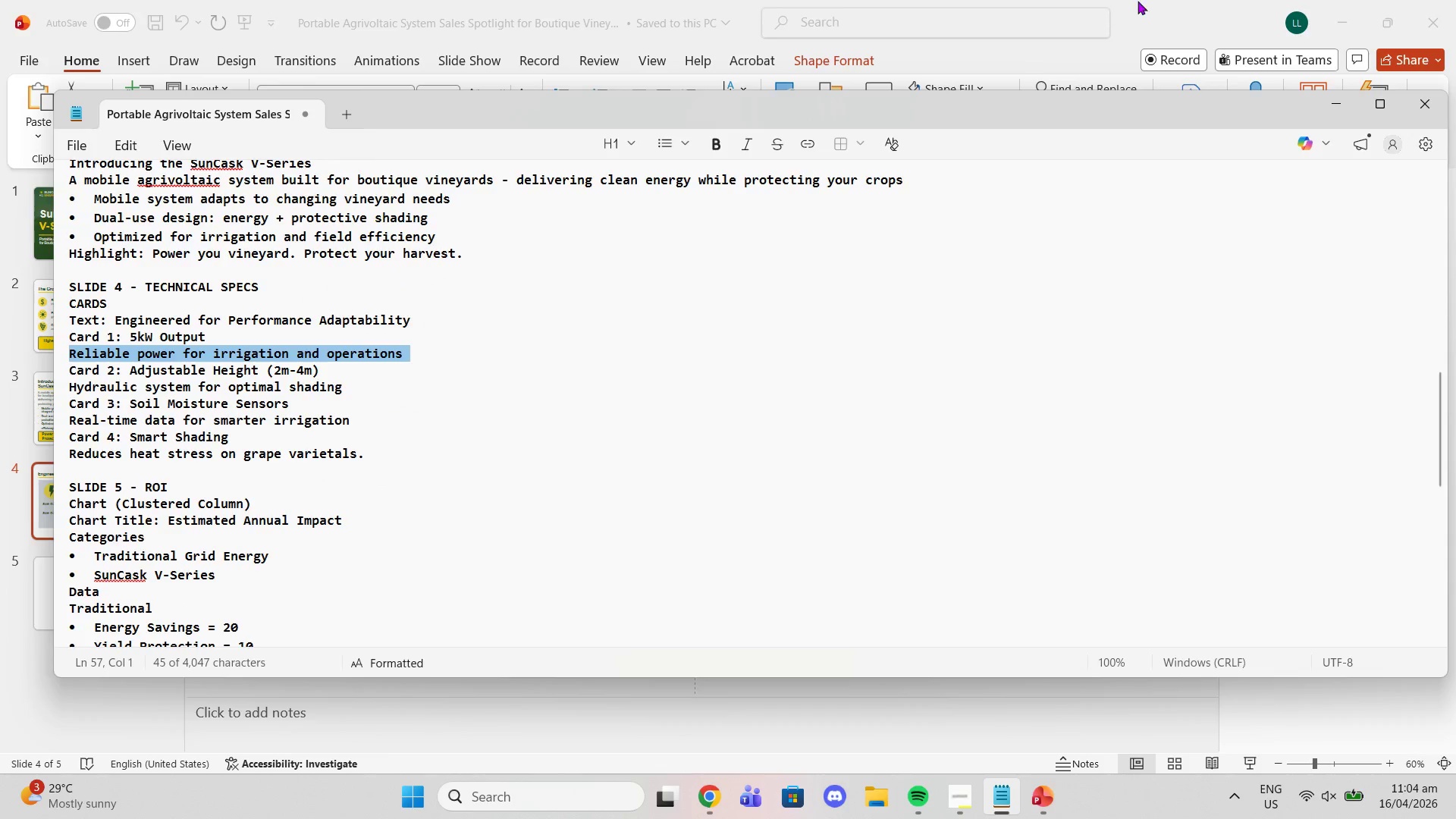 
left_click([1146, 0])
 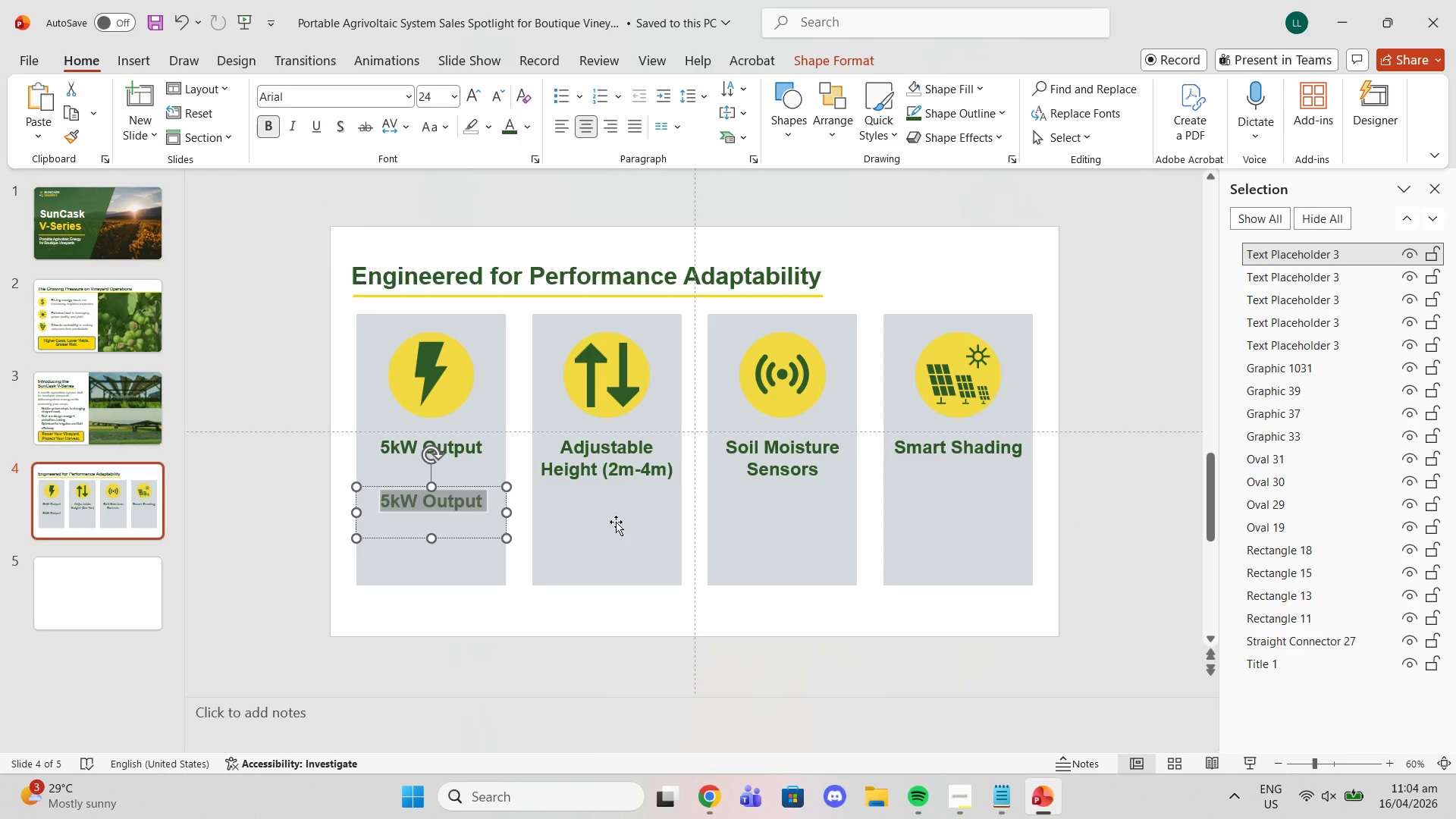 
key(Control+V)
 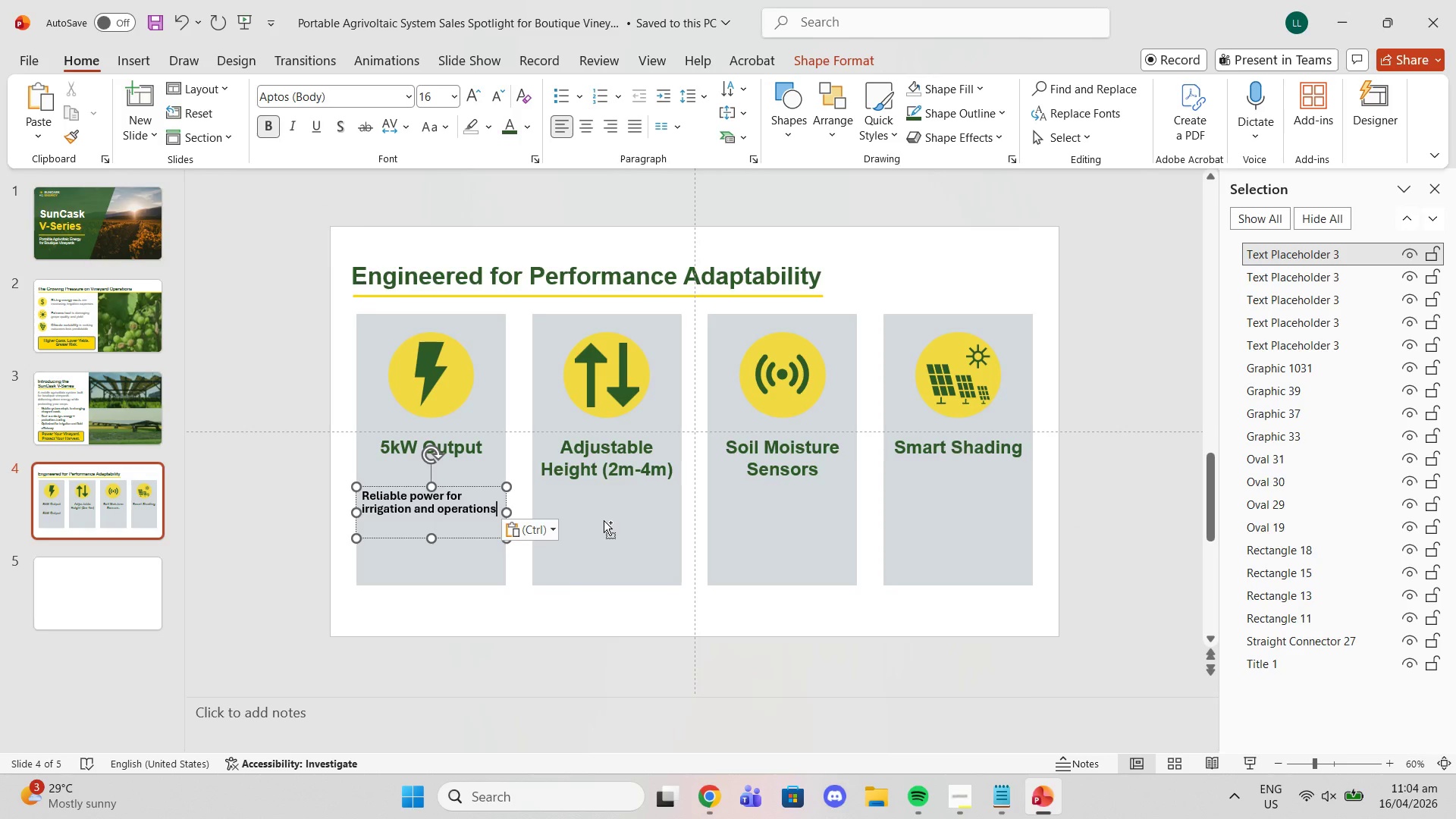 
key(Control+ControlLeft)
 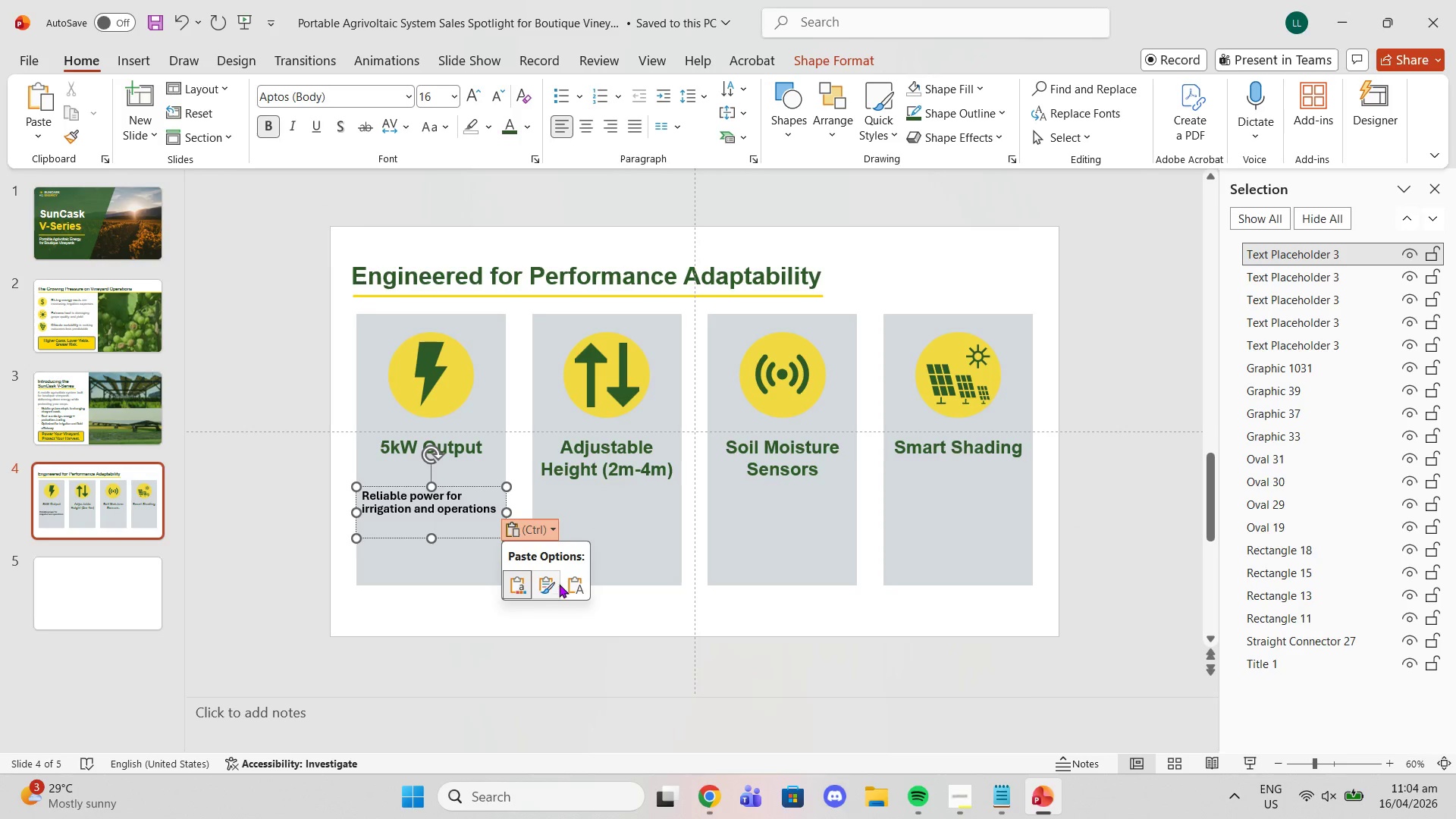 
left_click([572, 582])
 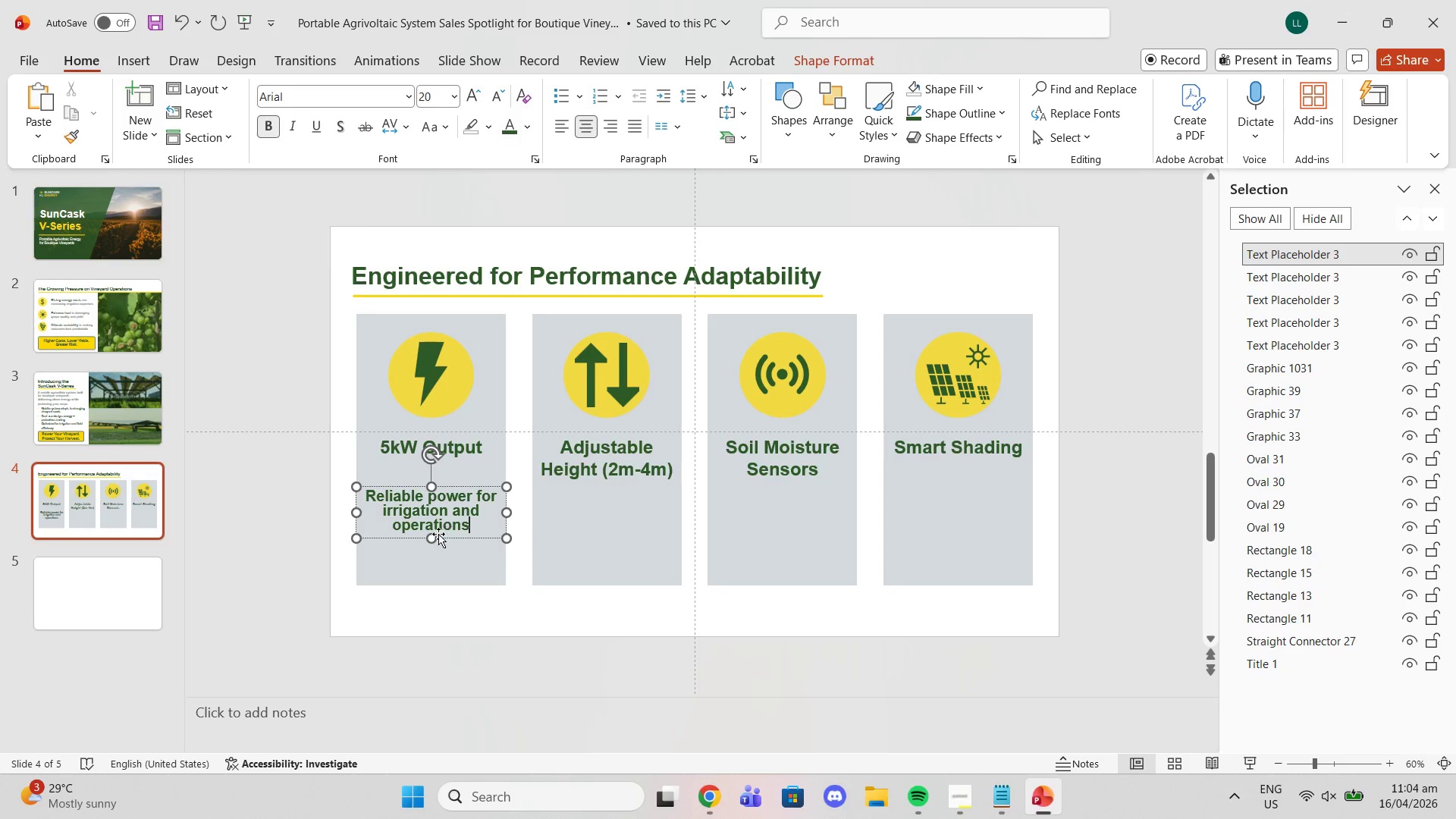 
left_click_drag(start_coordinate=[434, 540], to_coordinate=[438, 576])
 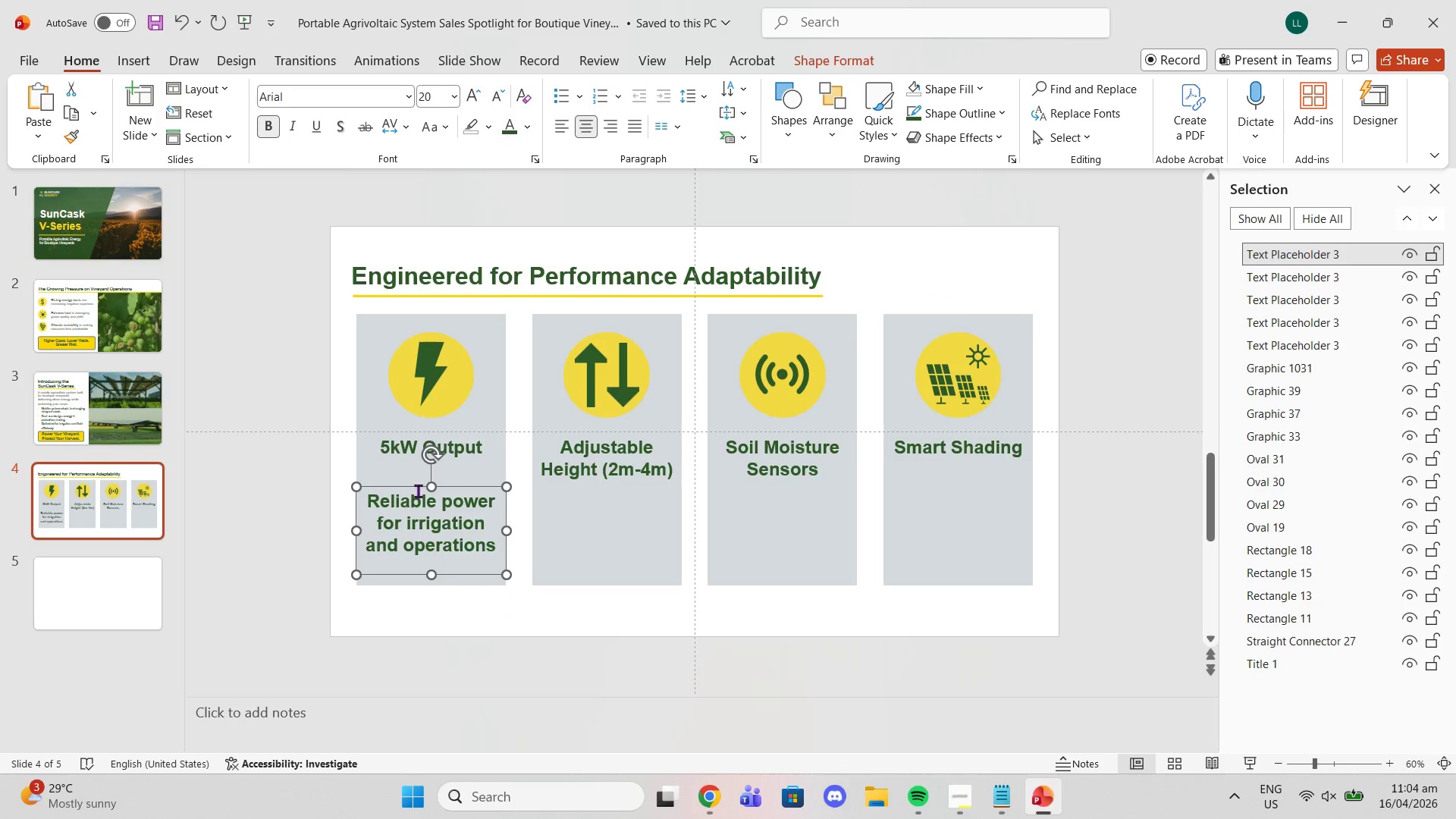 
left_click([393, 456])
 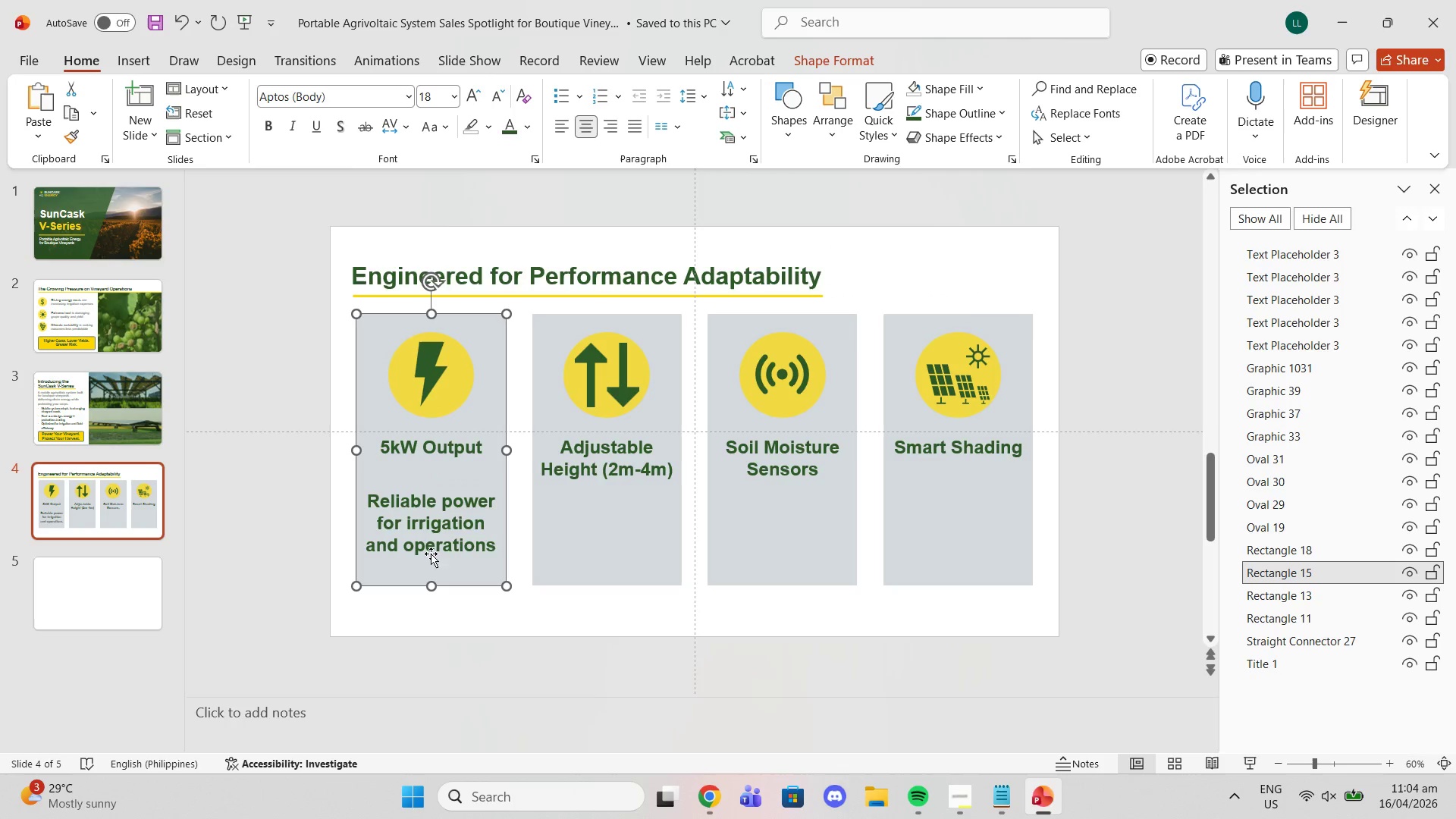 
double_click([425, 524])
 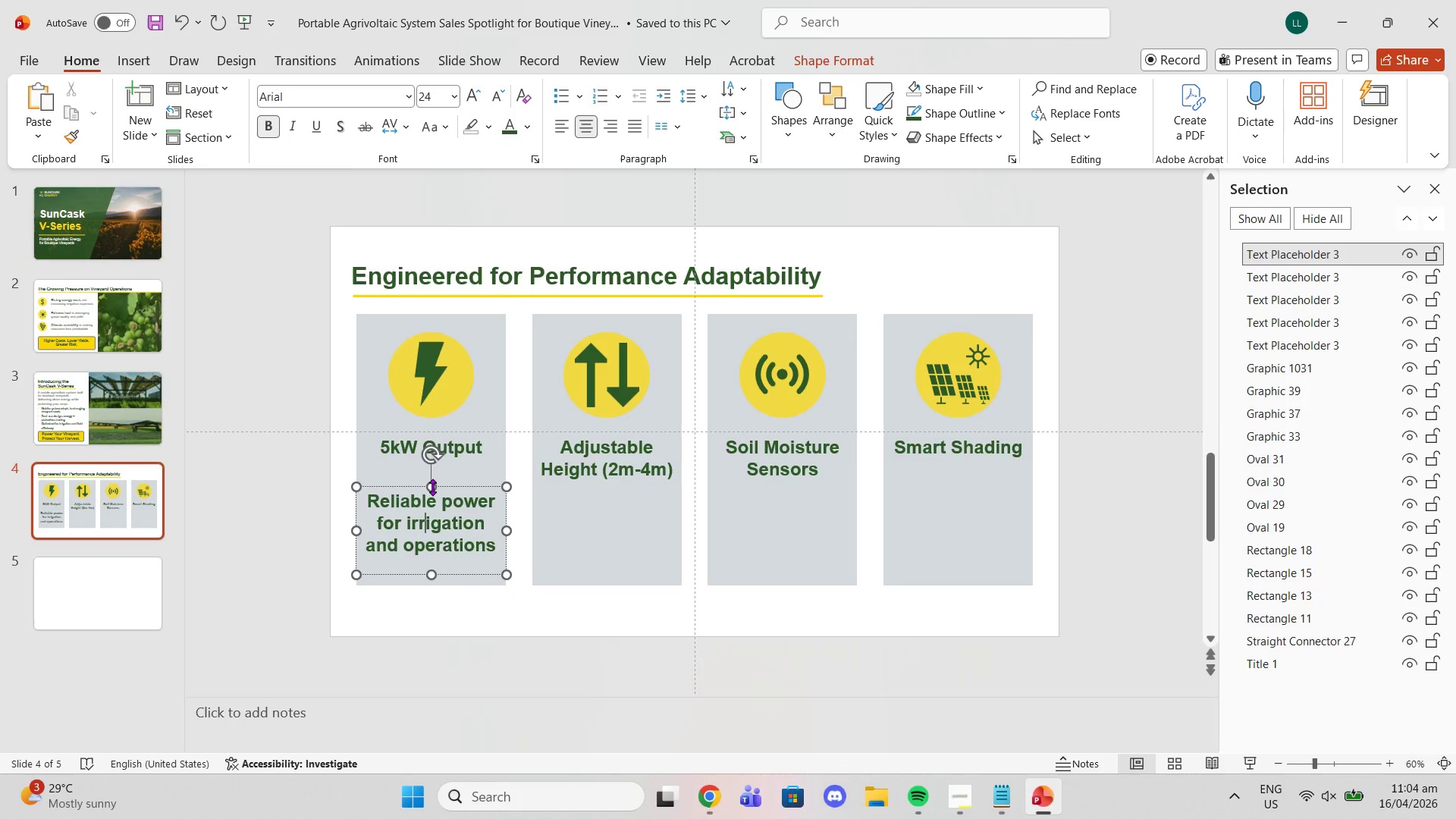 
left_click([437, 444])
 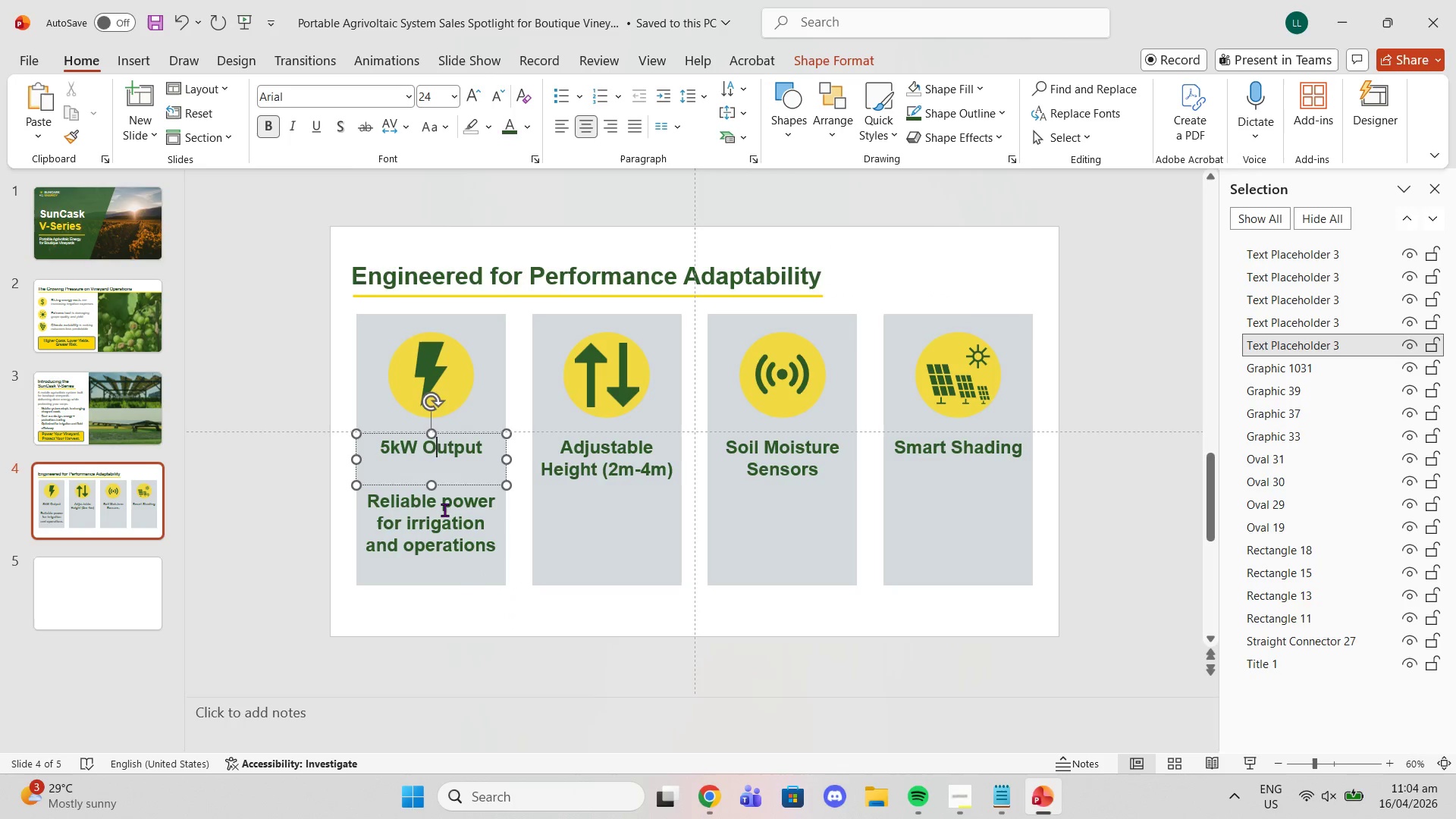 
left_click([444, 512])
 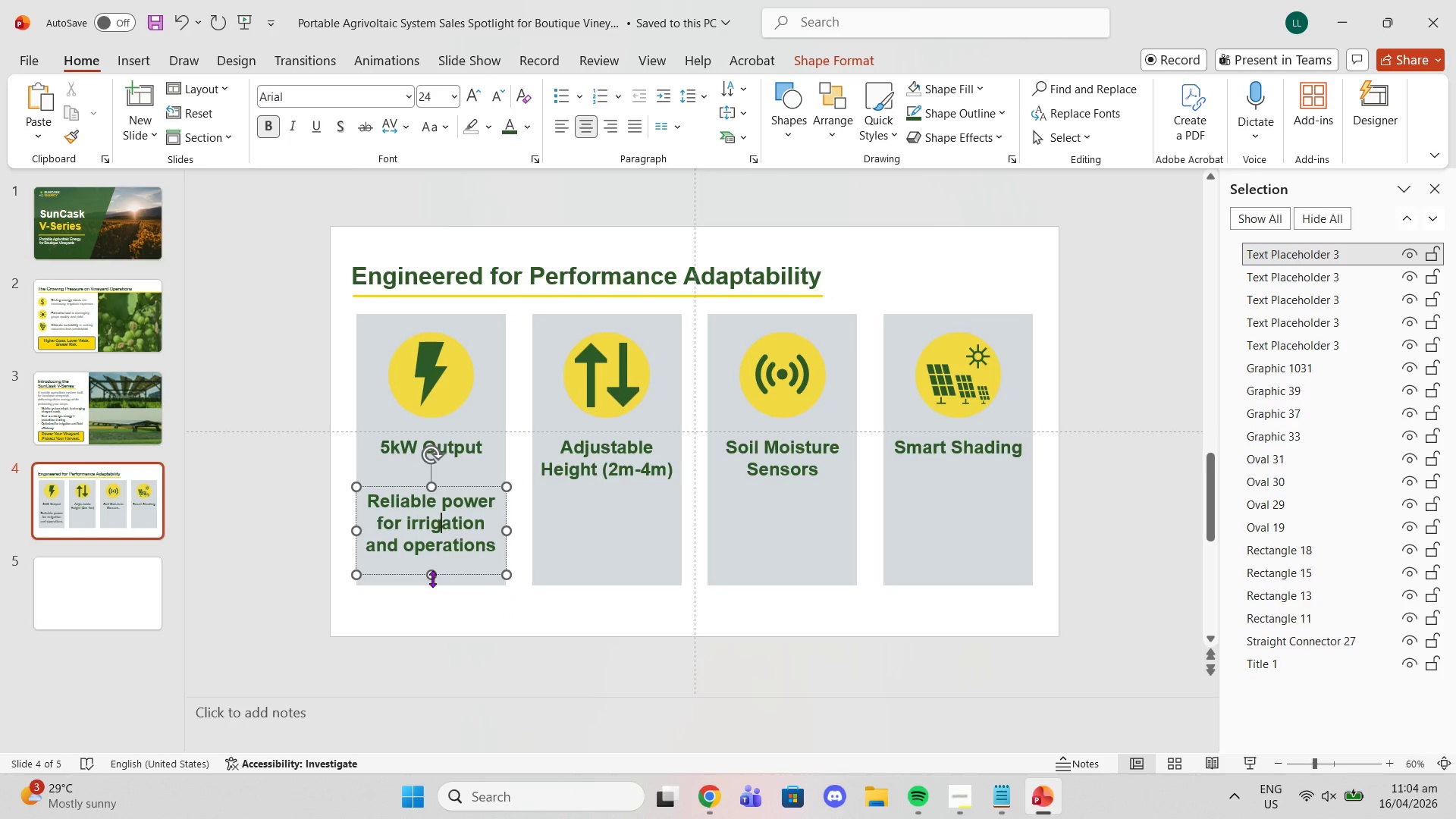 
left_click_drag(start_coordinate=[432, 579], to_coordinate=[431, 584])
 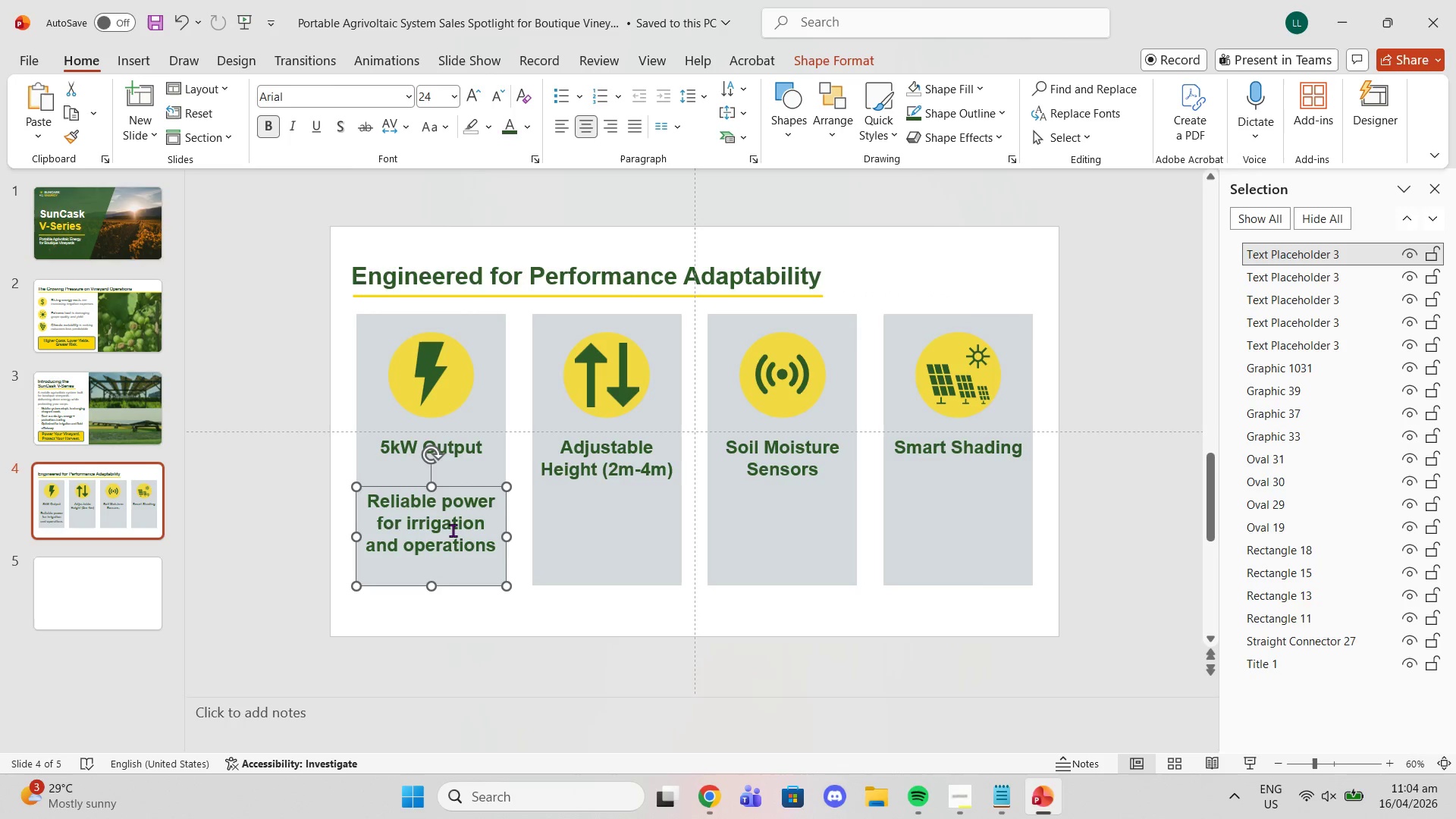 
left_click([453, 530])
 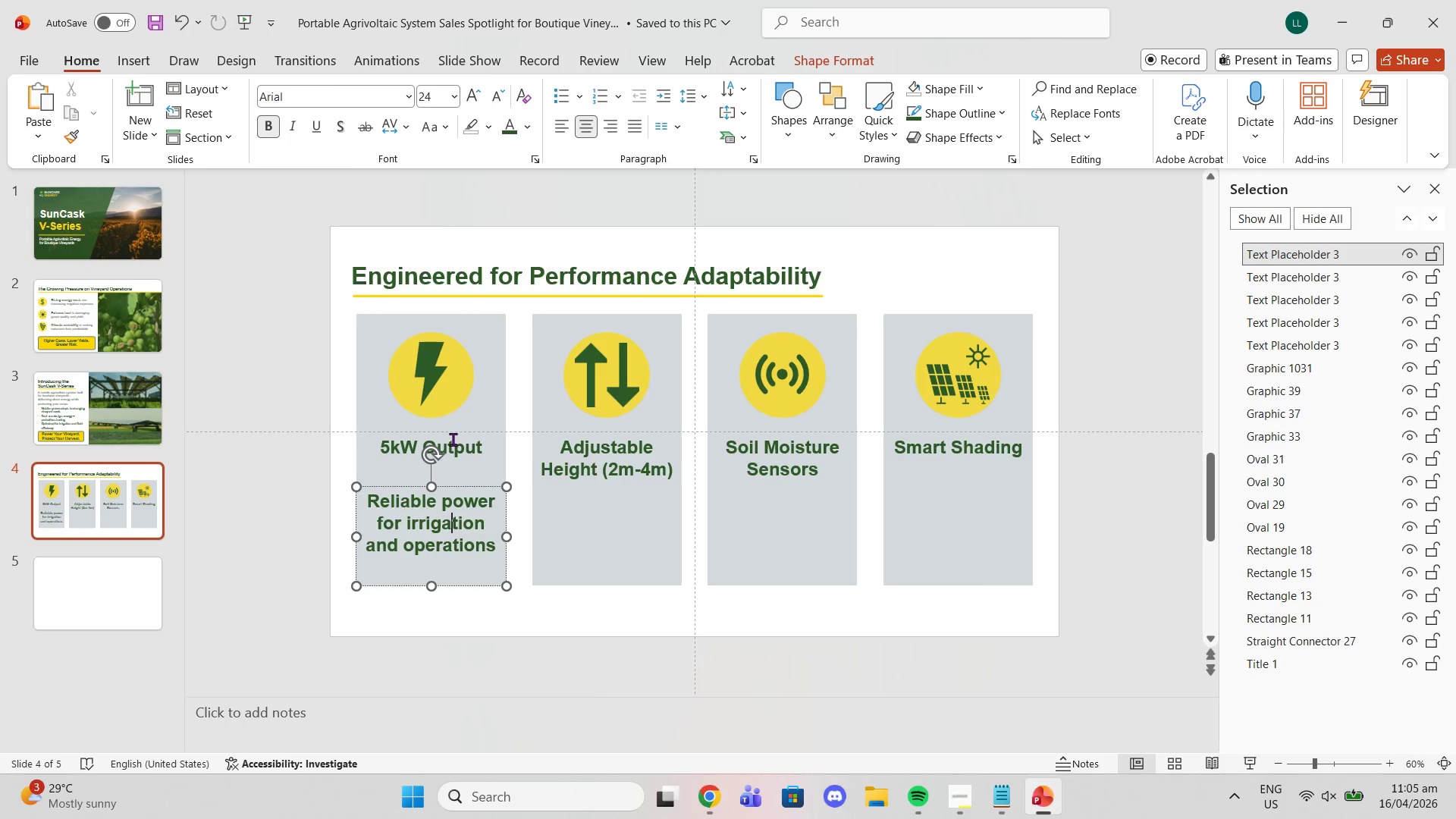 
left_click([453, 439])
 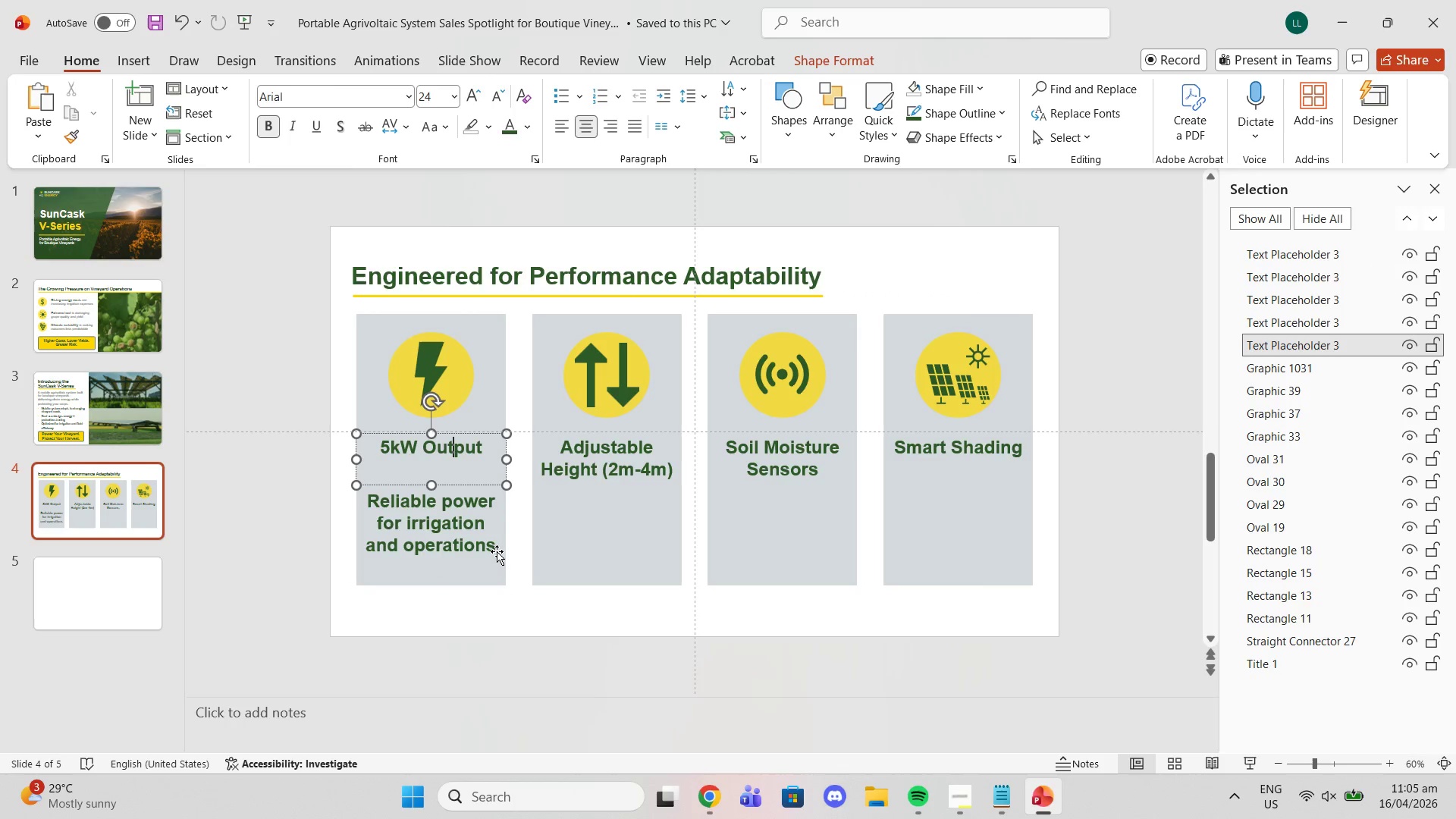 
left_click([497, 551])
 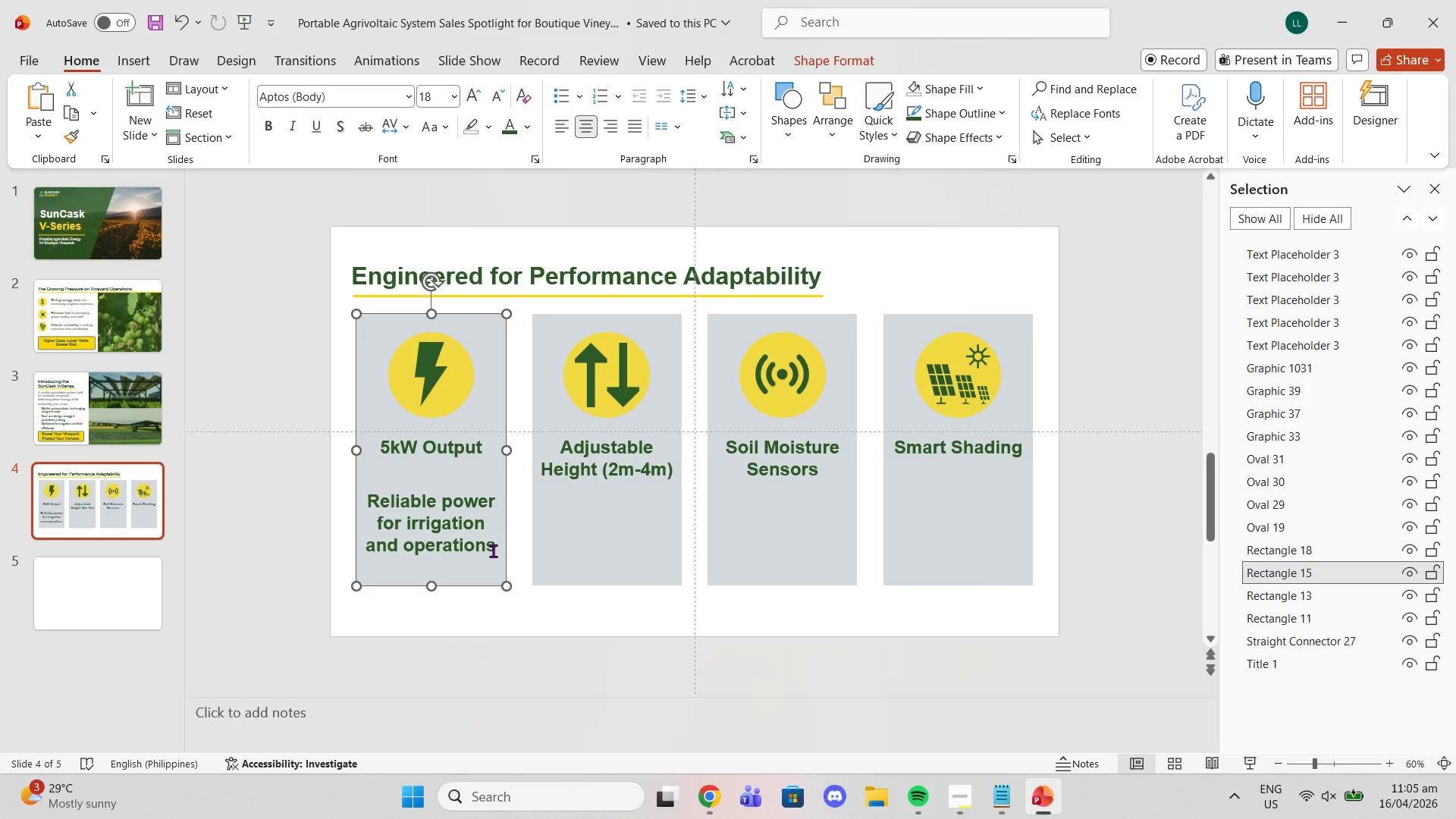 
left_click_drag(start_coordinate=[493, 551], to_coordinate=[362, 490])
 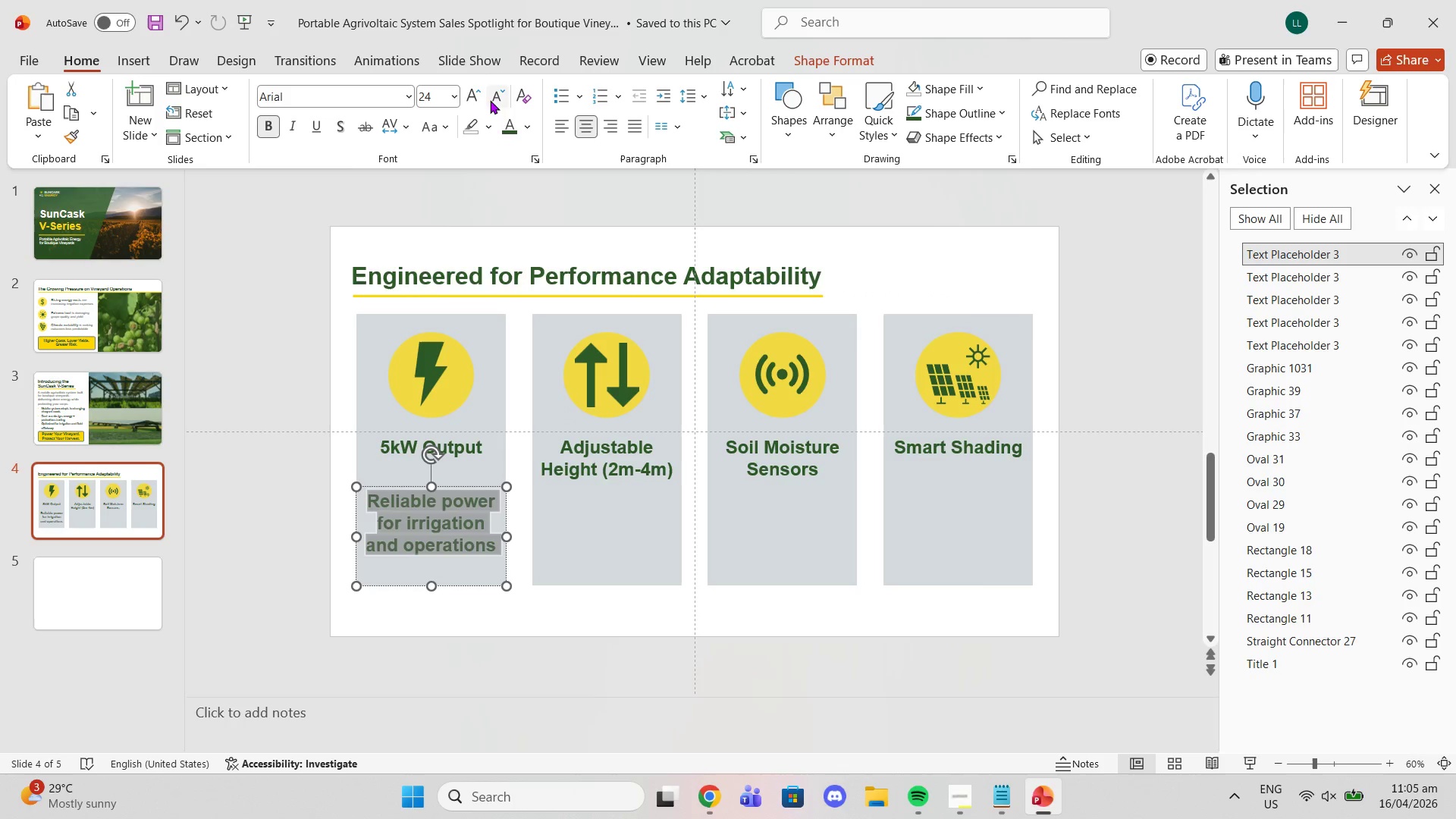 
left_click([494, 100])
 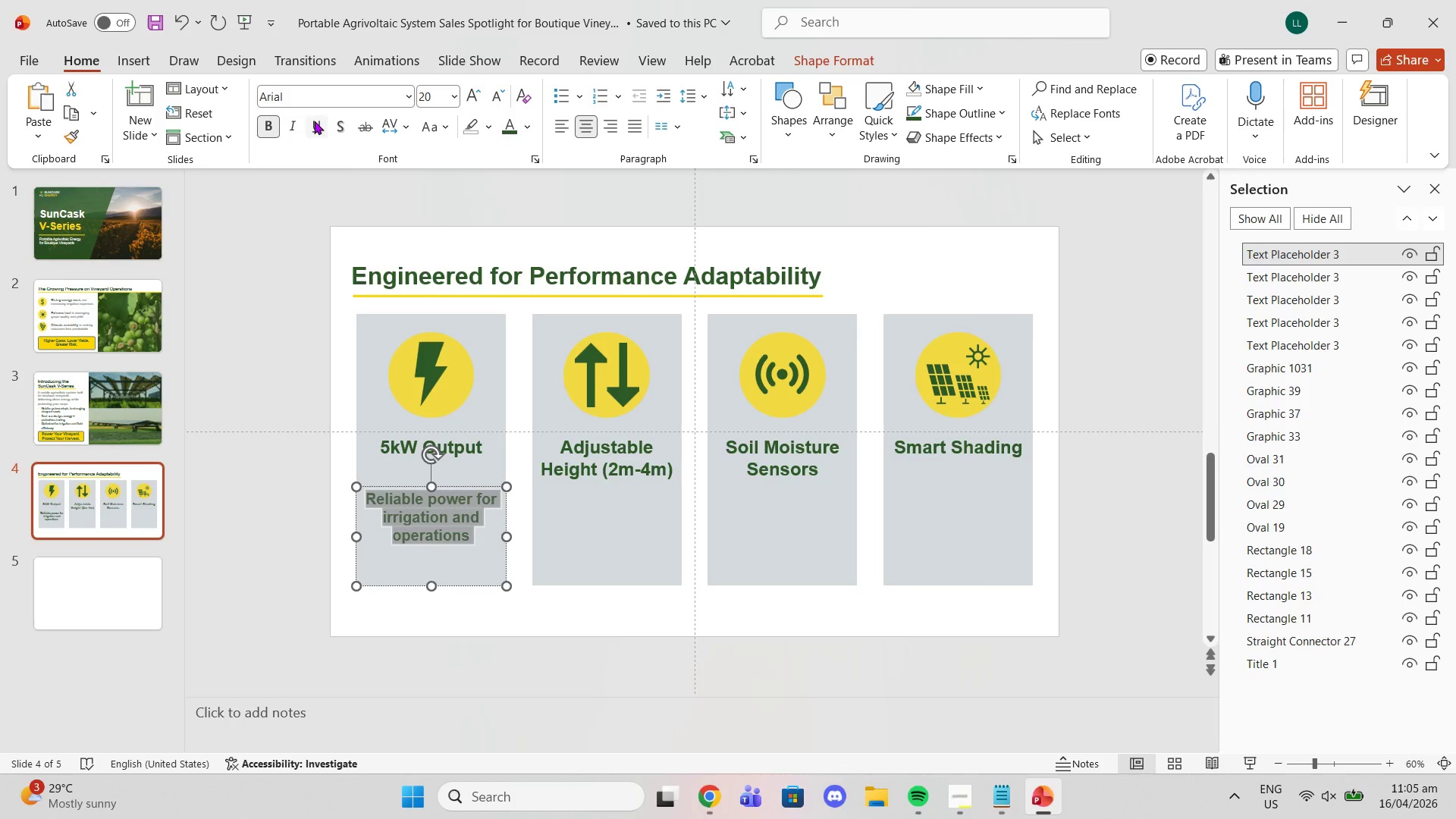 
left_click([276, 136])
 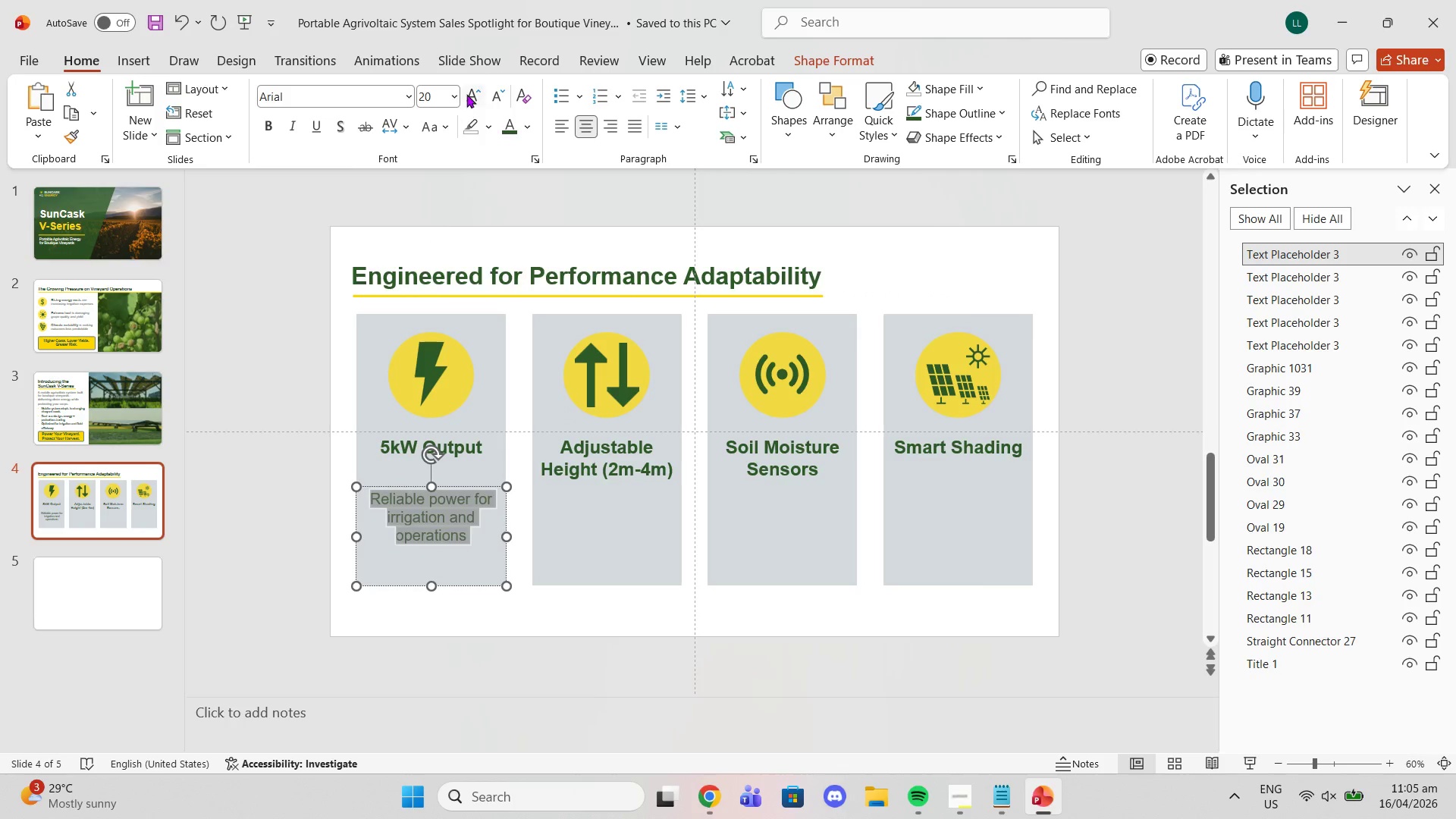 
left_click([468, 91])
 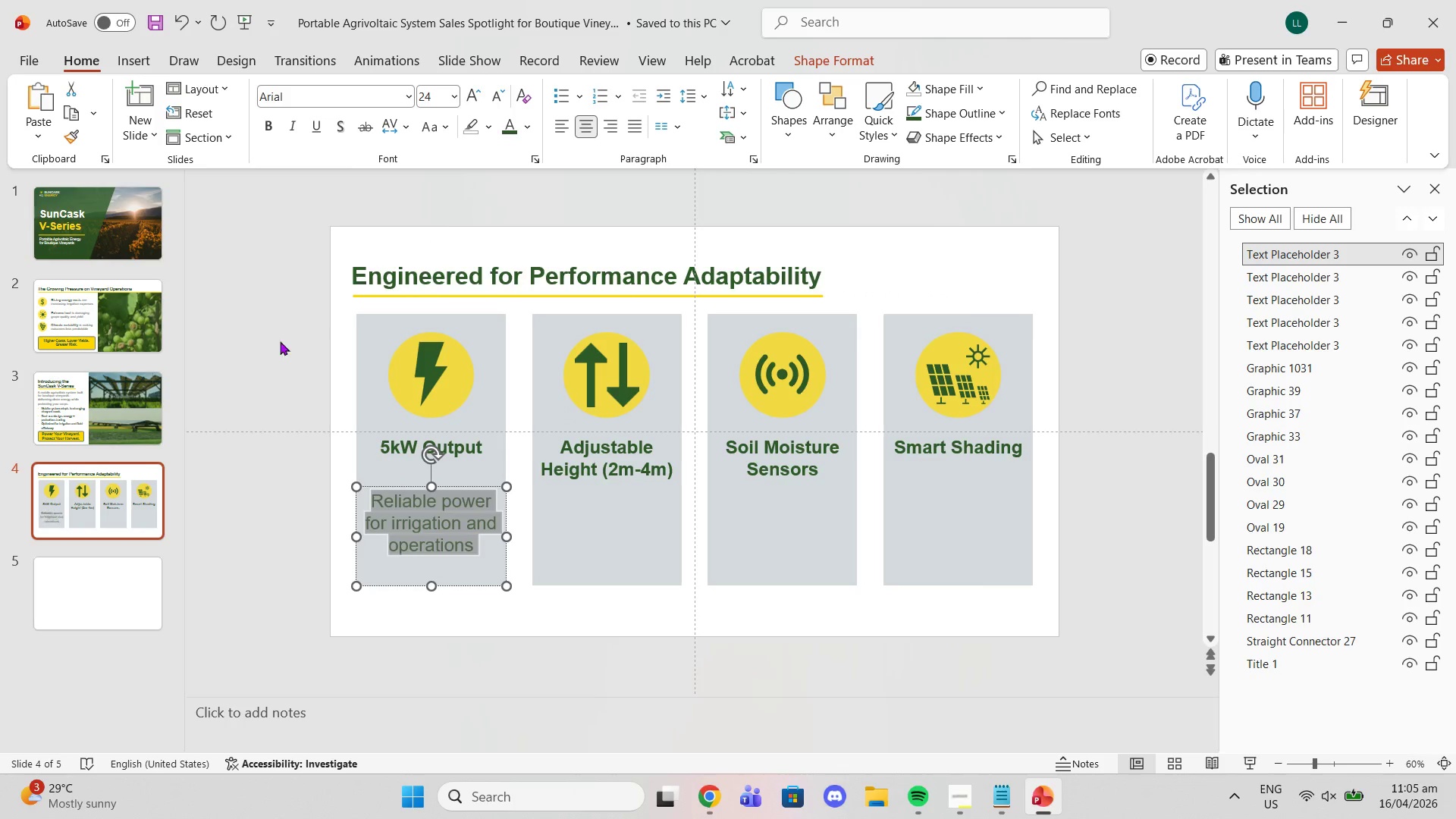 
left_click([275, 346])
 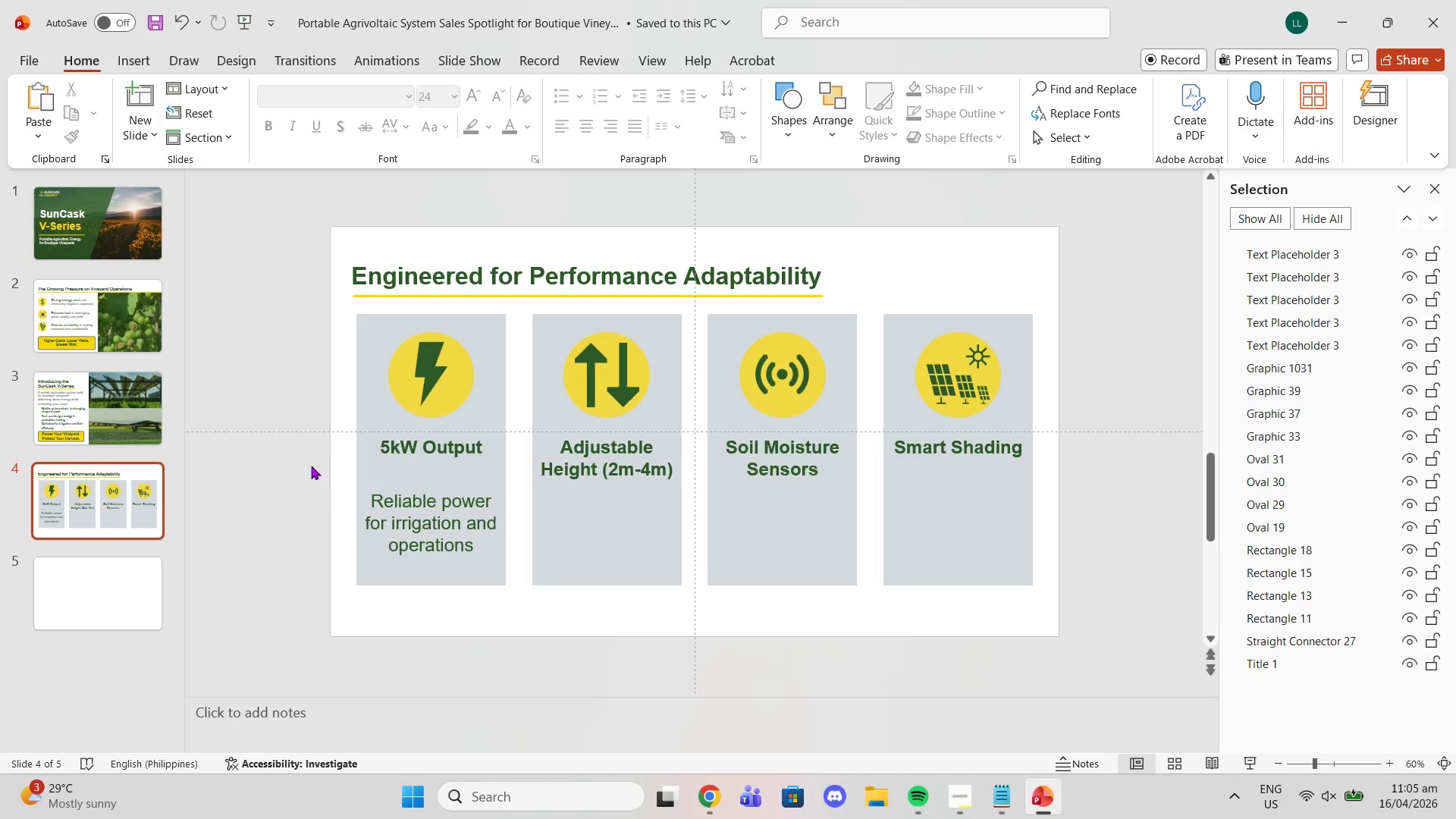 
left_click([411, 543])
 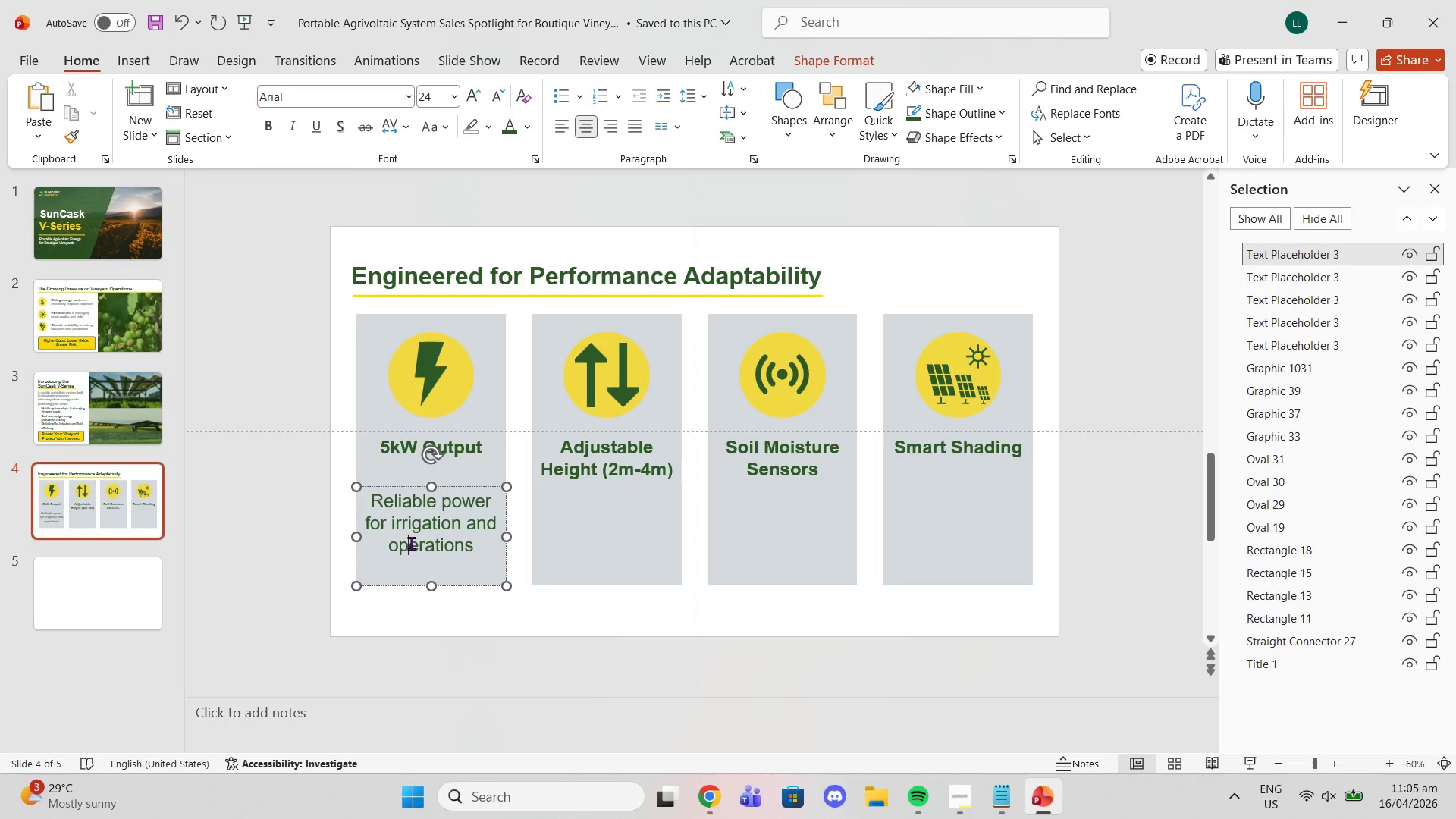 
key(Control+C)
 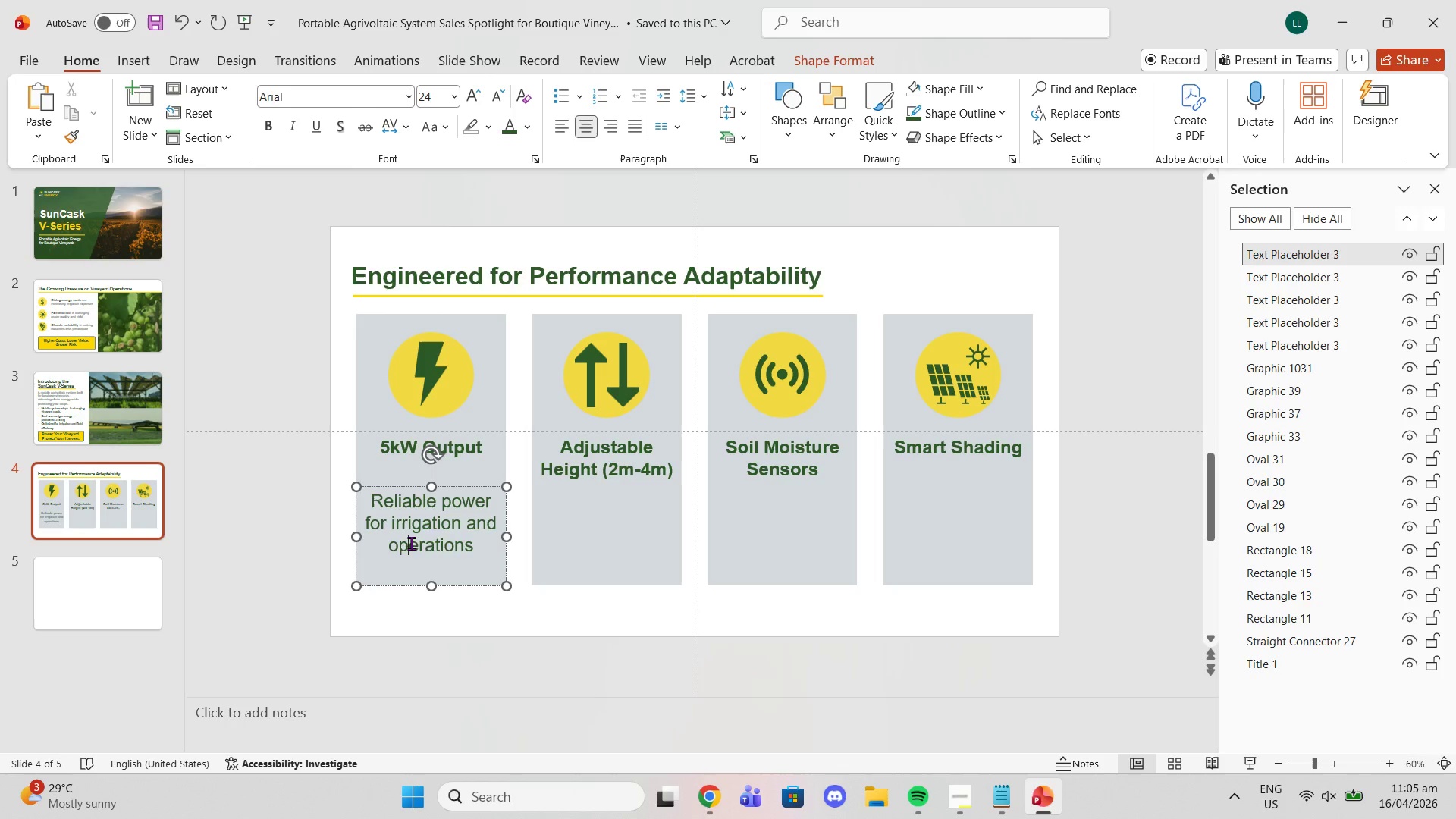 
key(Control+ControlLeft)
 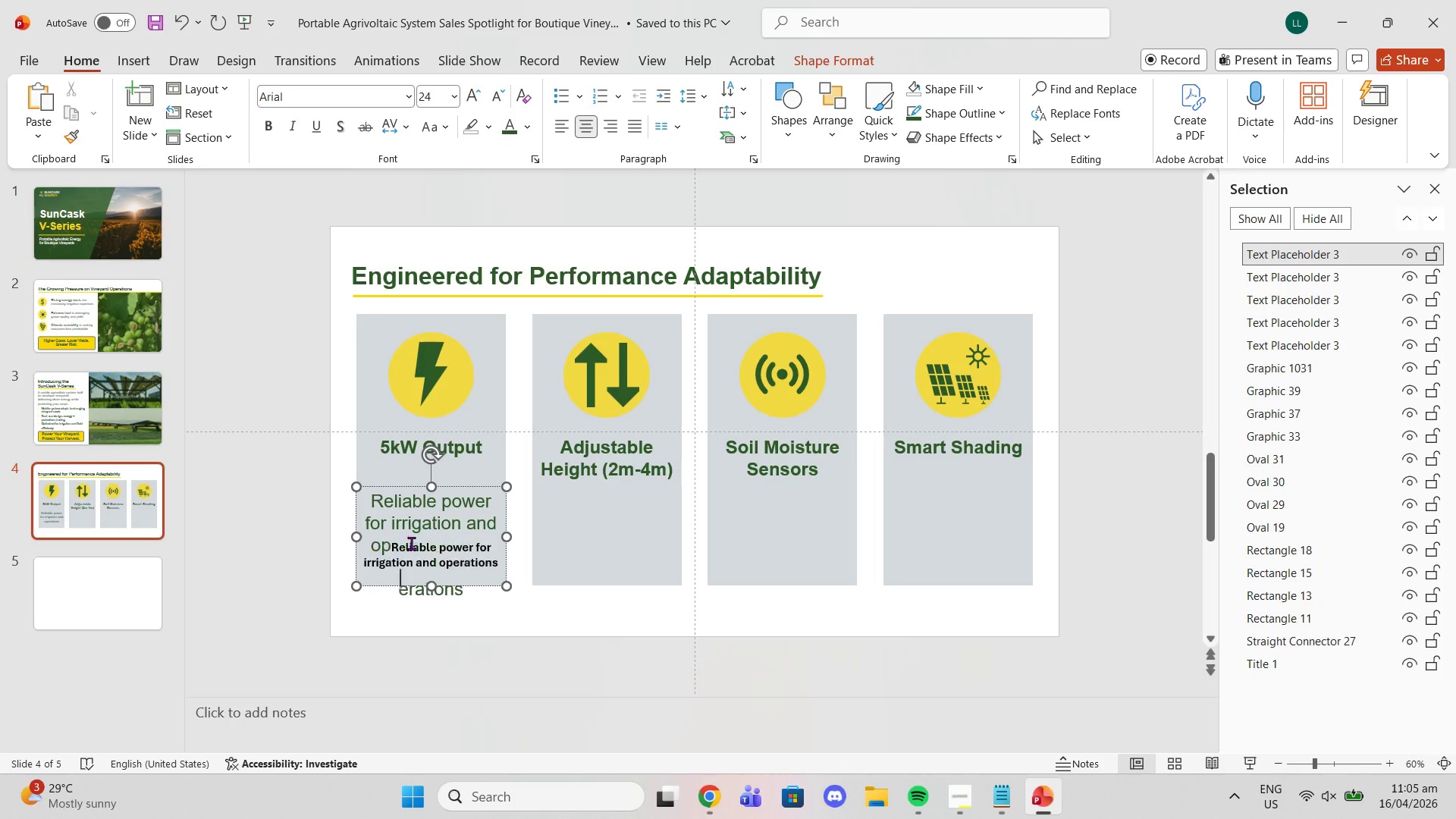 
key(Control+V)
 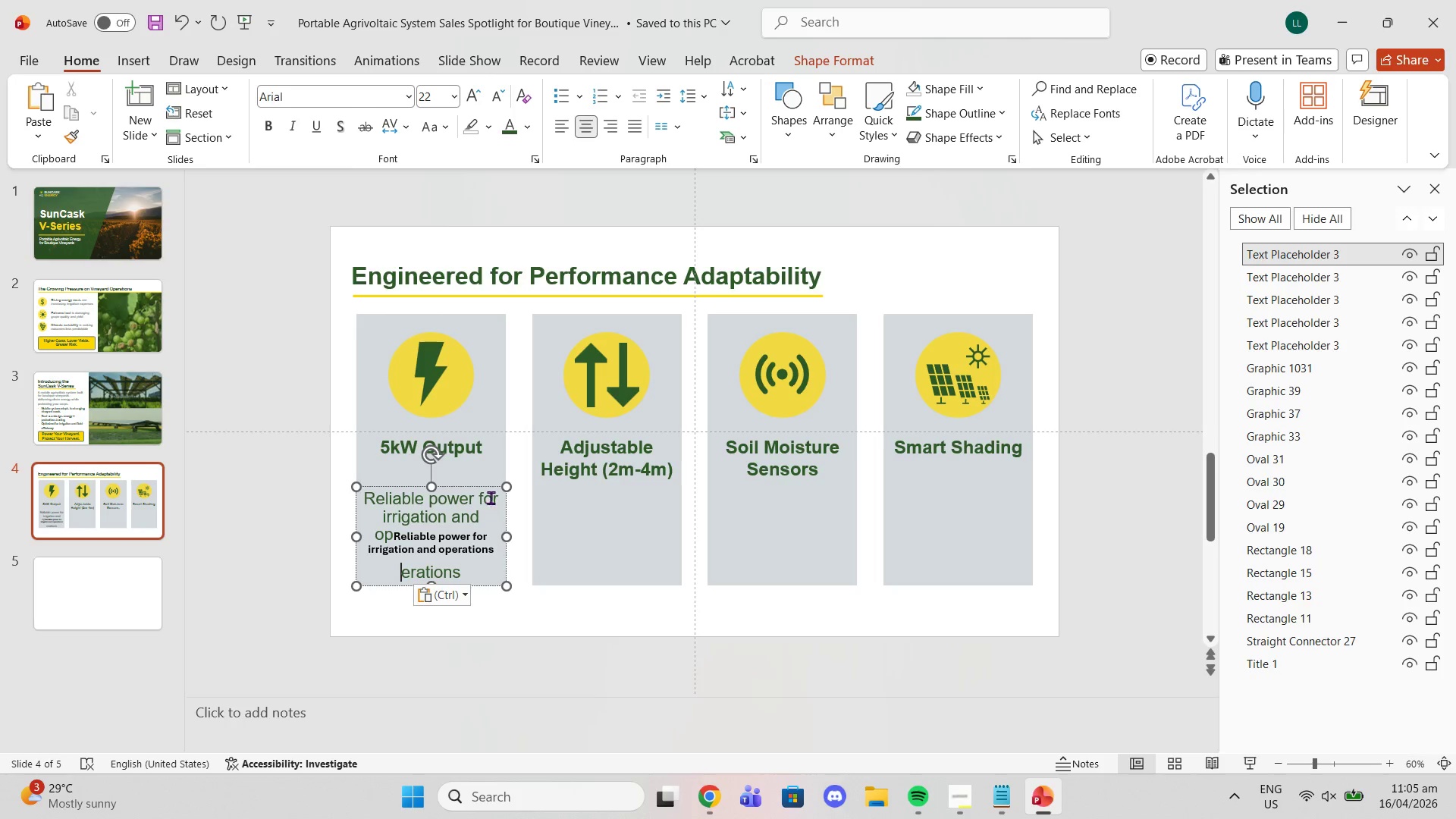 
key(Control+Z)
 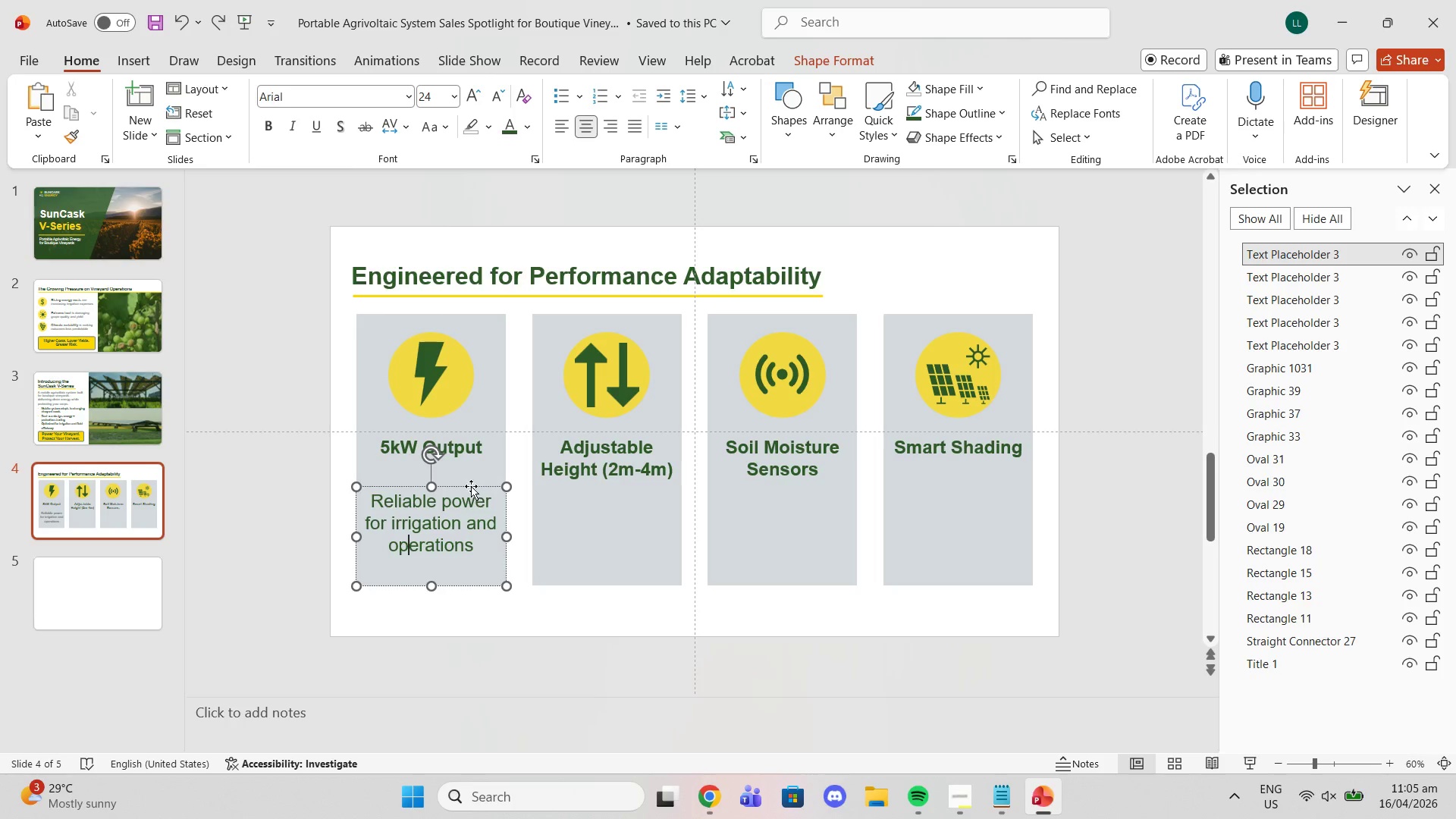 
left_click([469, 486])
 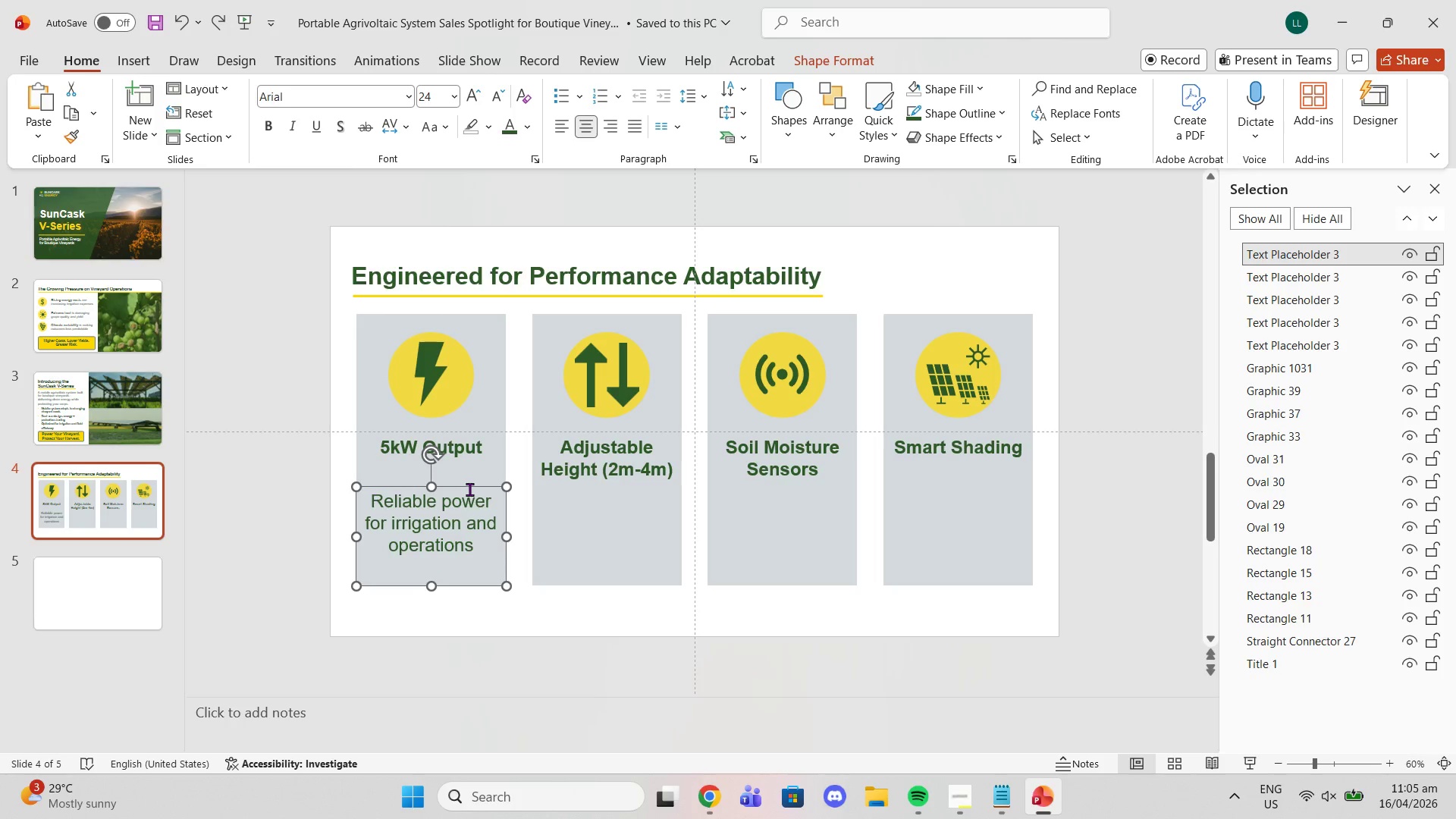 
key(Control+C)
 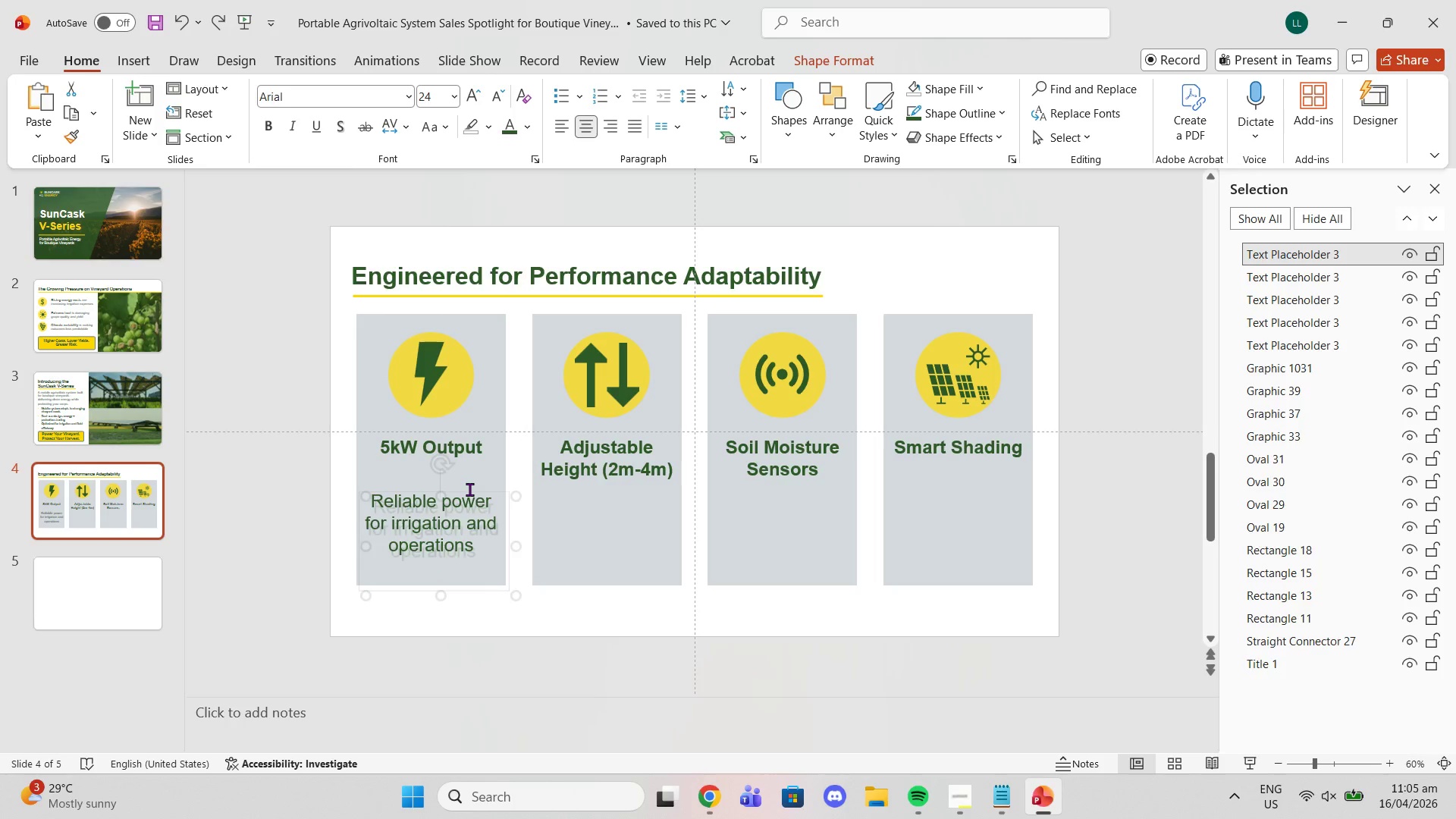 
key(Control+V)
 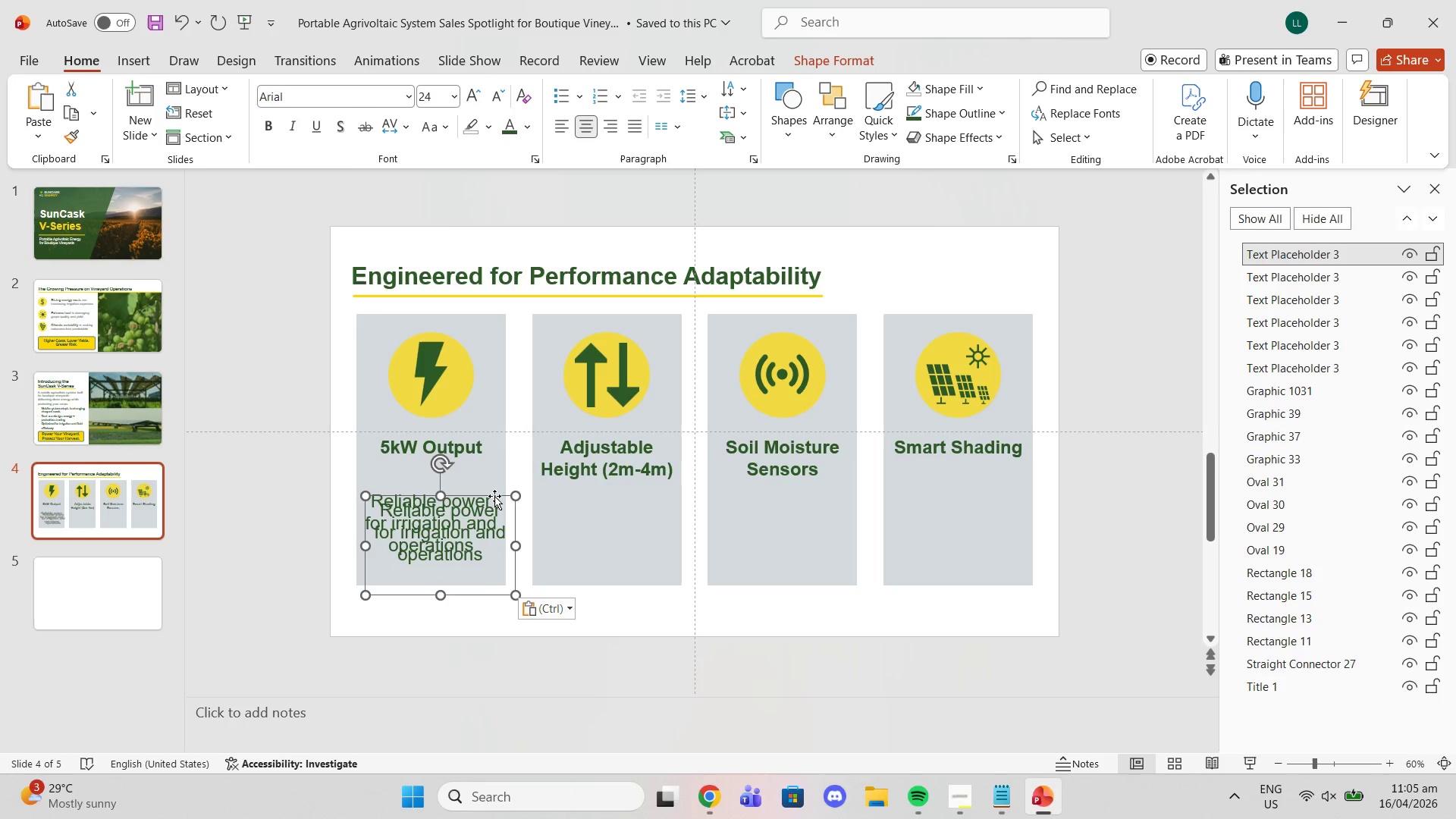 
 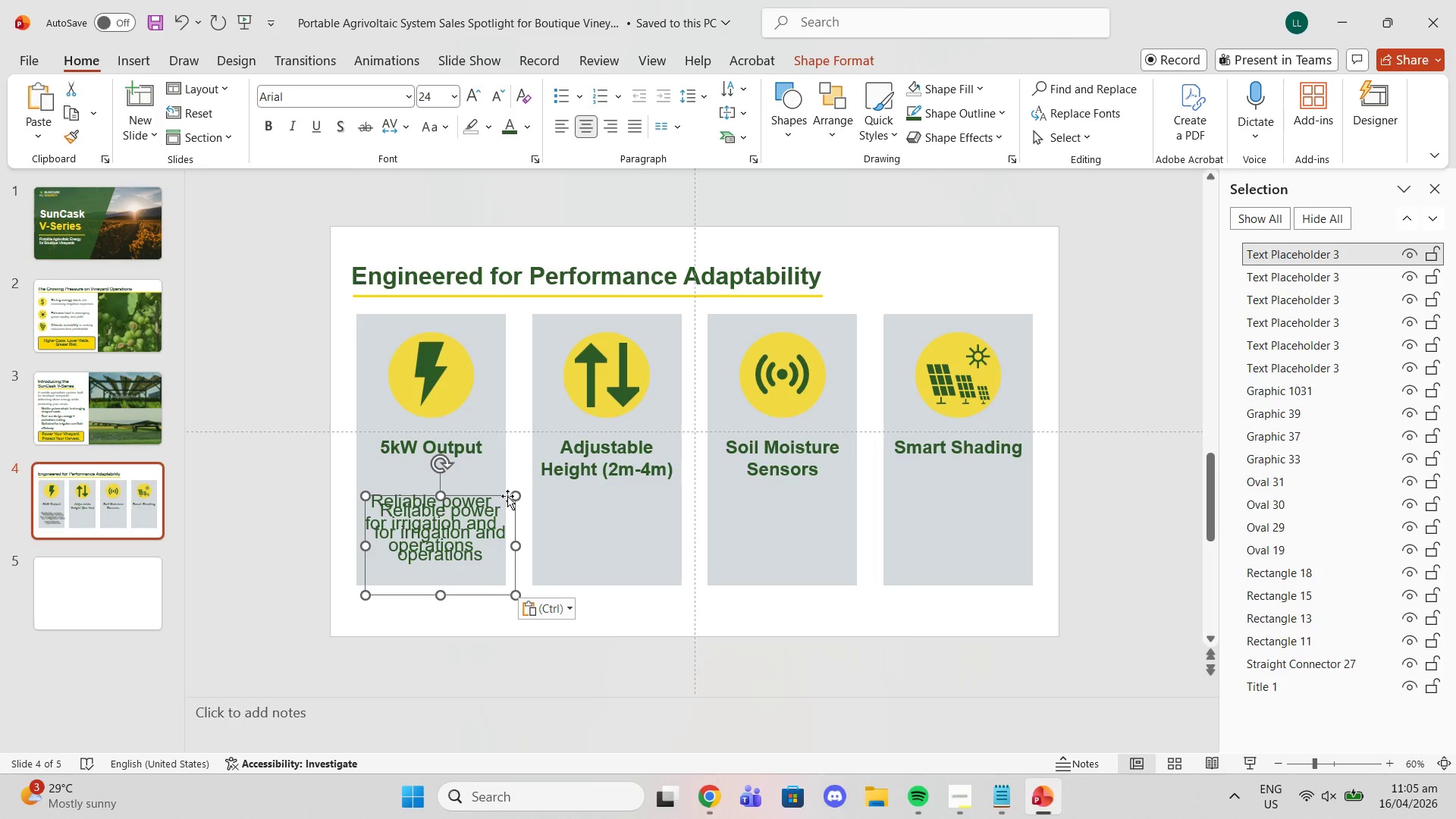 
left_click_drag(start_coordinate=[494, 496], to_coordinate=[604, 491])
 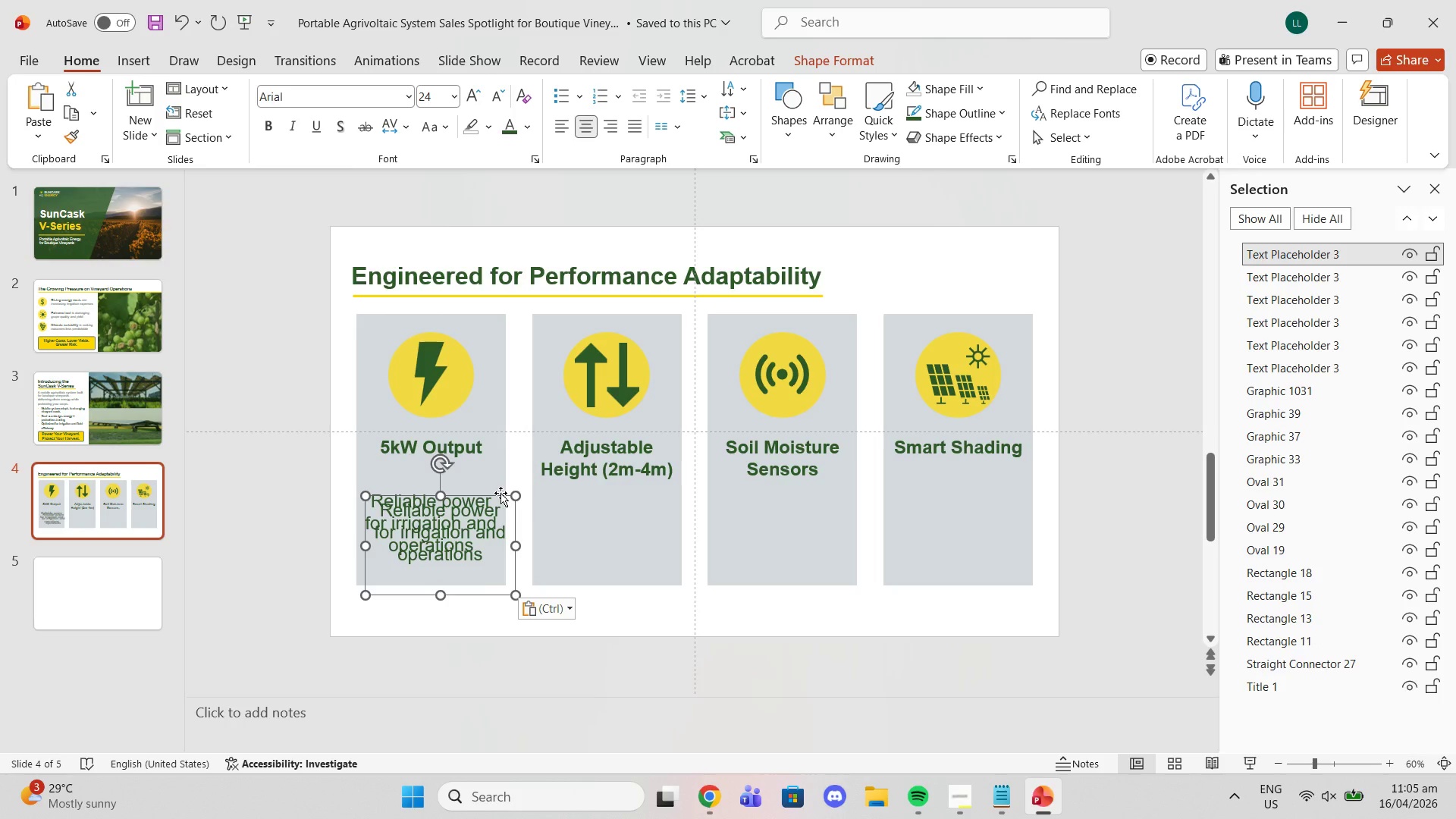 
left_click_drag(start_coordinate=[500, 493], to_coordinate=[667, 491])
 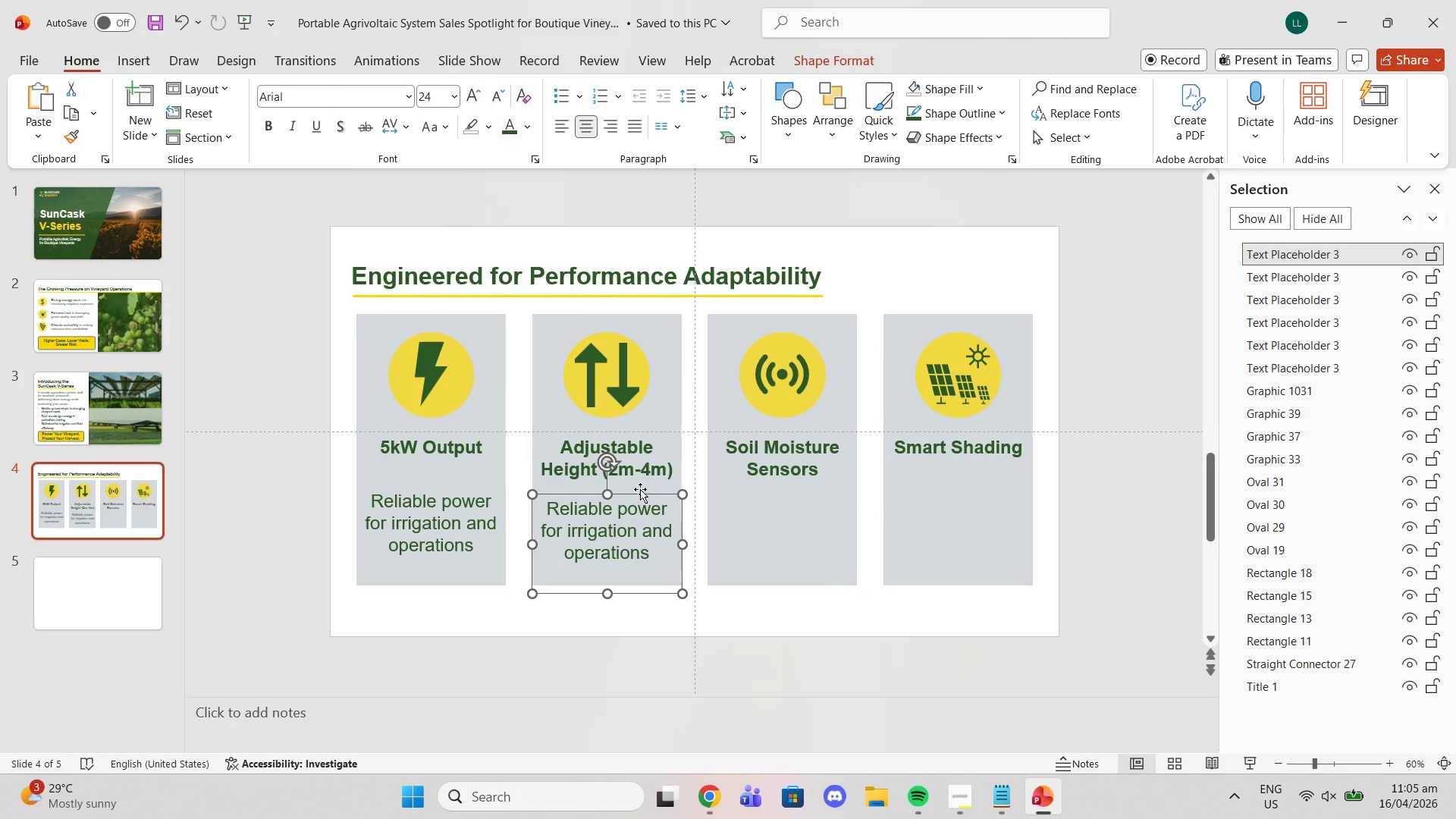 
left_click_drag(start_coordinate=[640, 494], to_coordinate=[640, 486])
 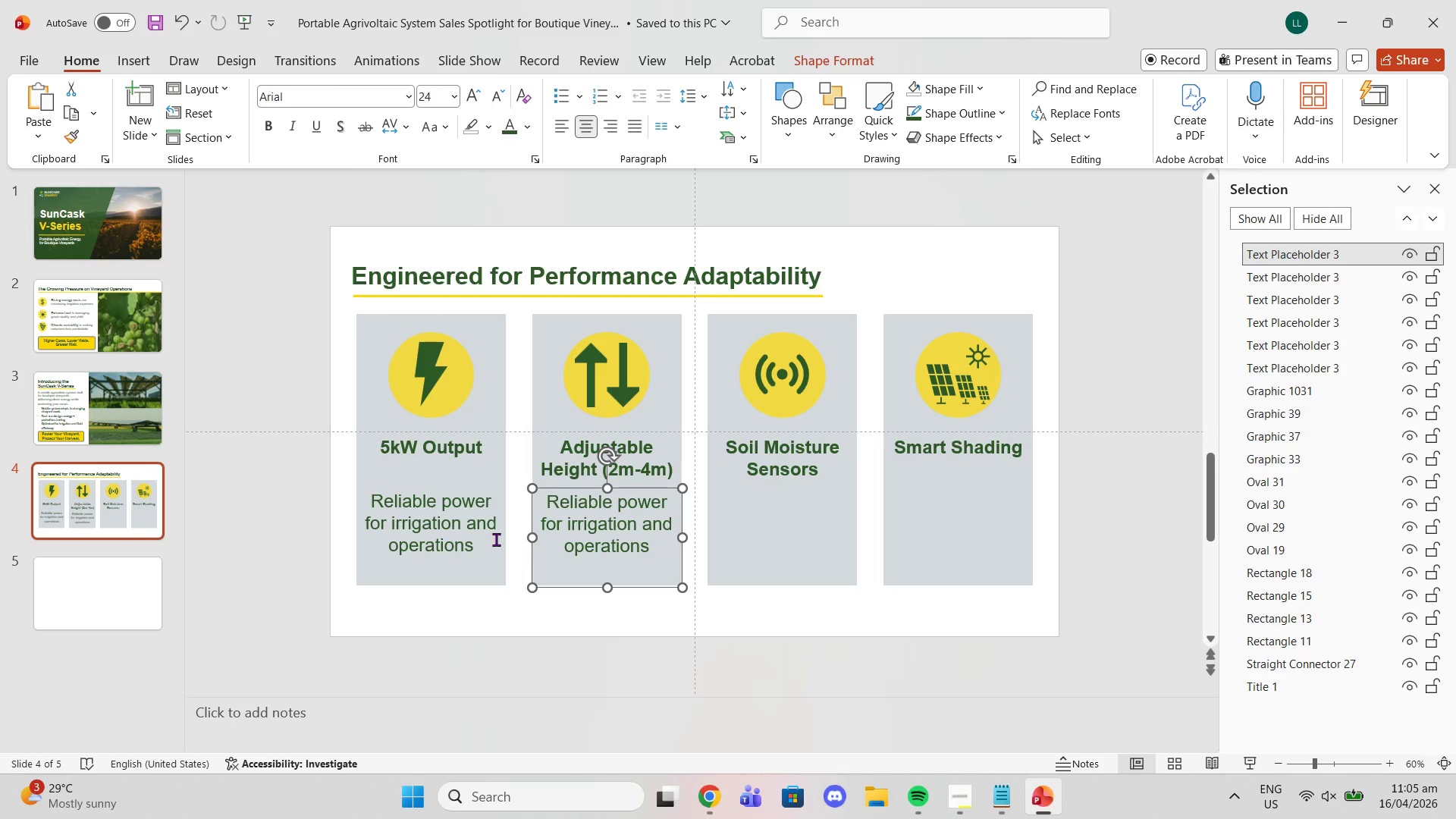 
left_click([491, 539])
 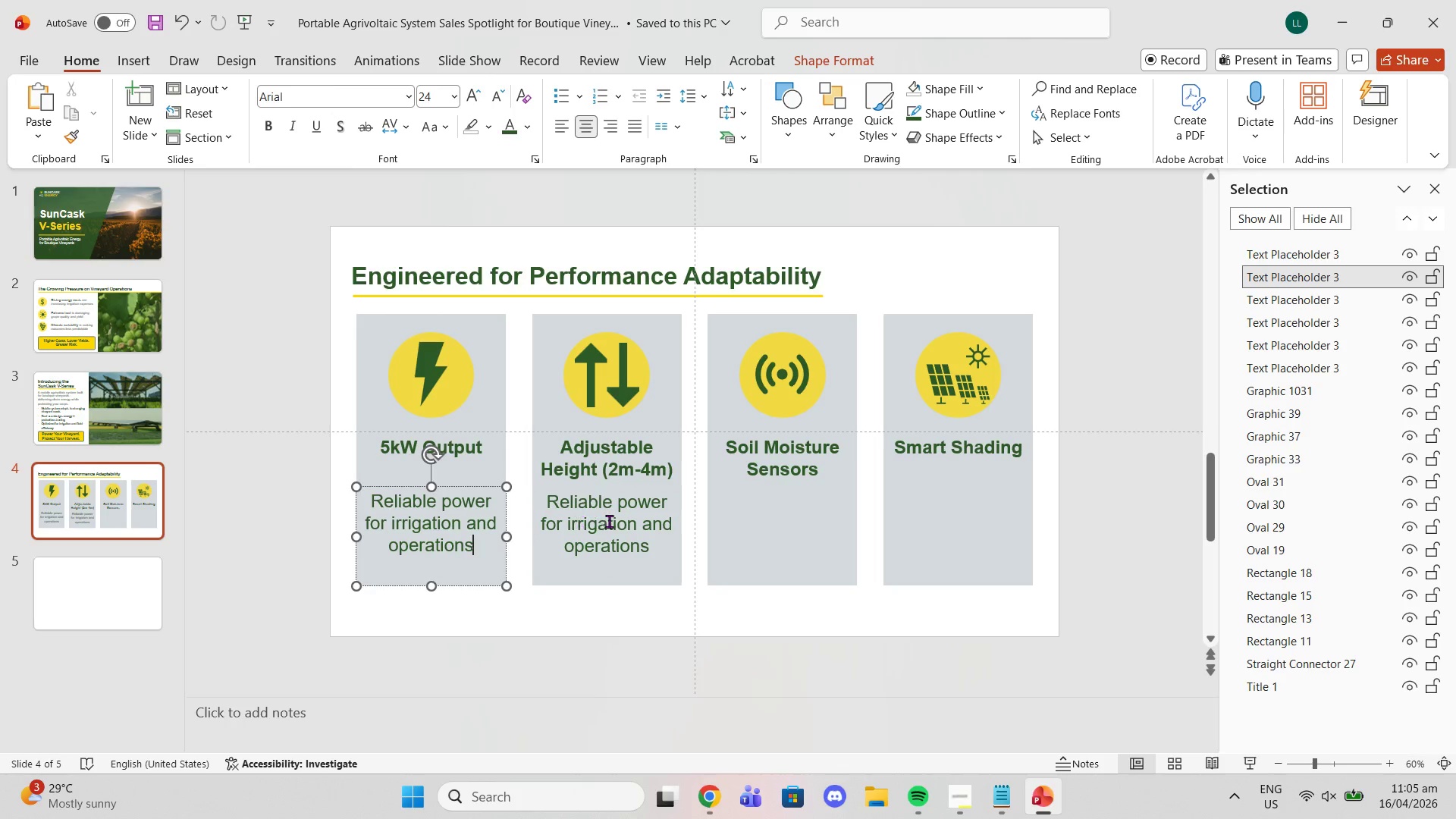 
left_click([609, 521])
 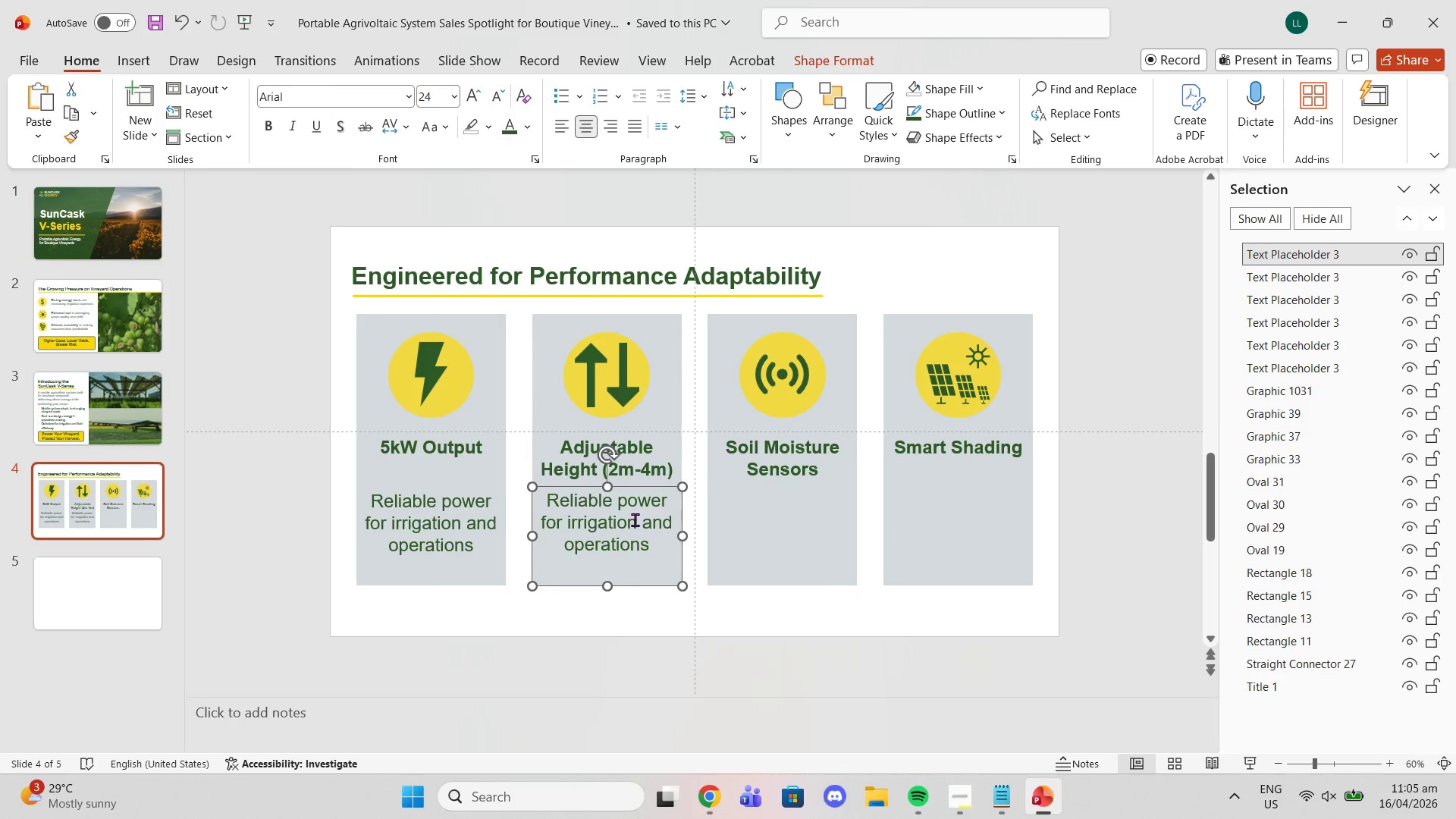 
wait(5.42)
 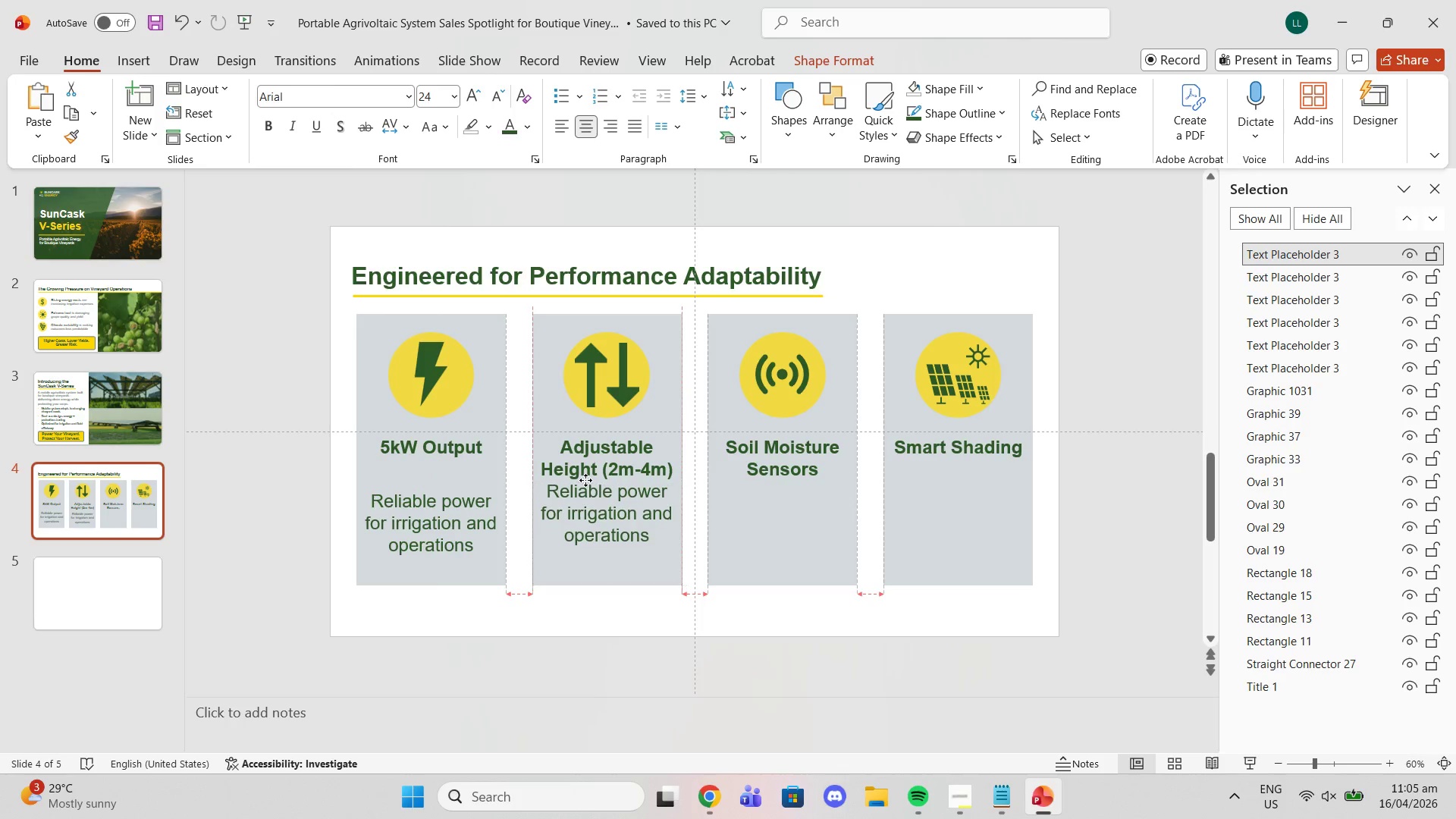 
key(Control+V)
 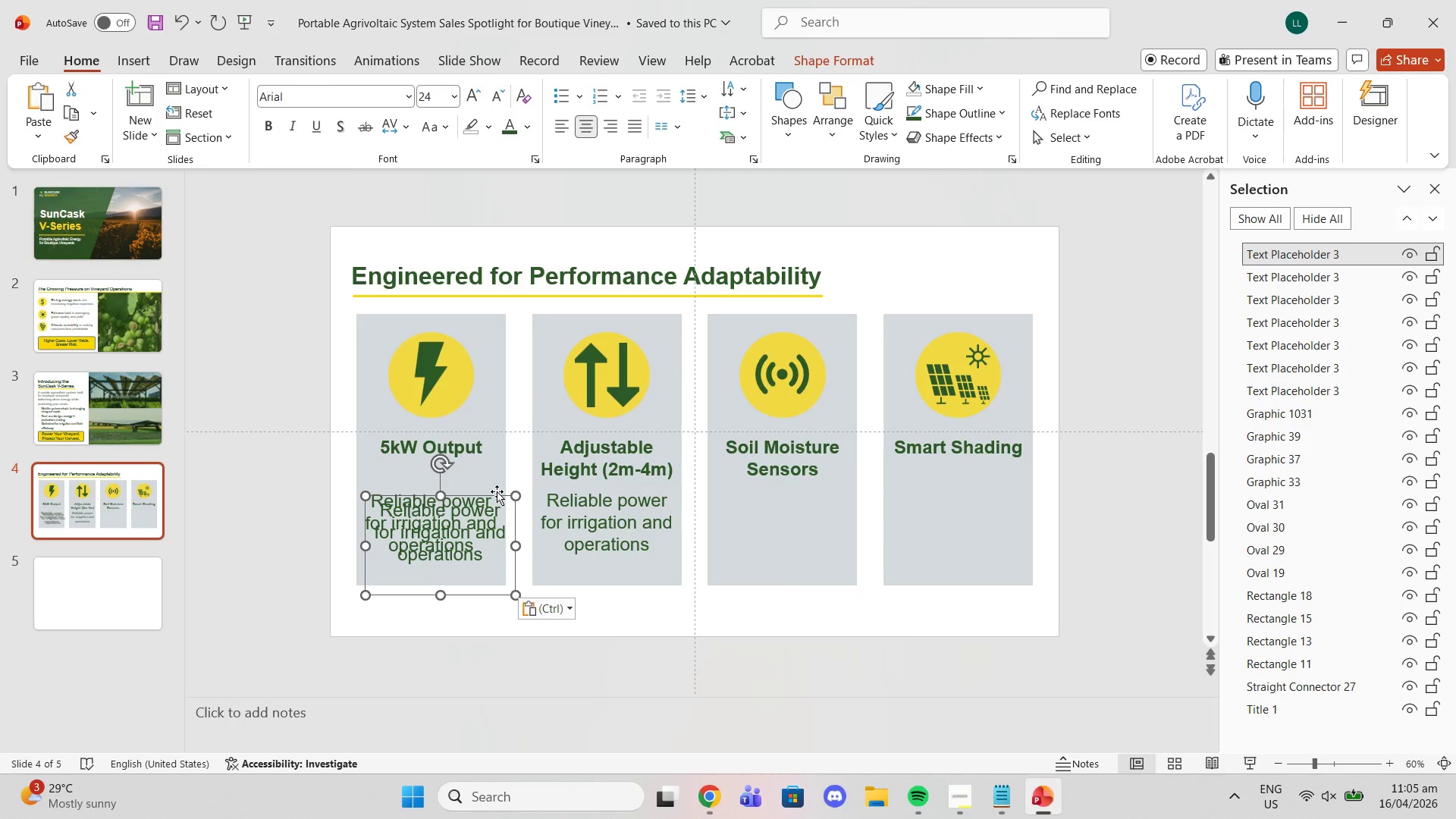 
left_click_drag(start_coordinate=[497, 496], to_coordinate=[838, 485])
 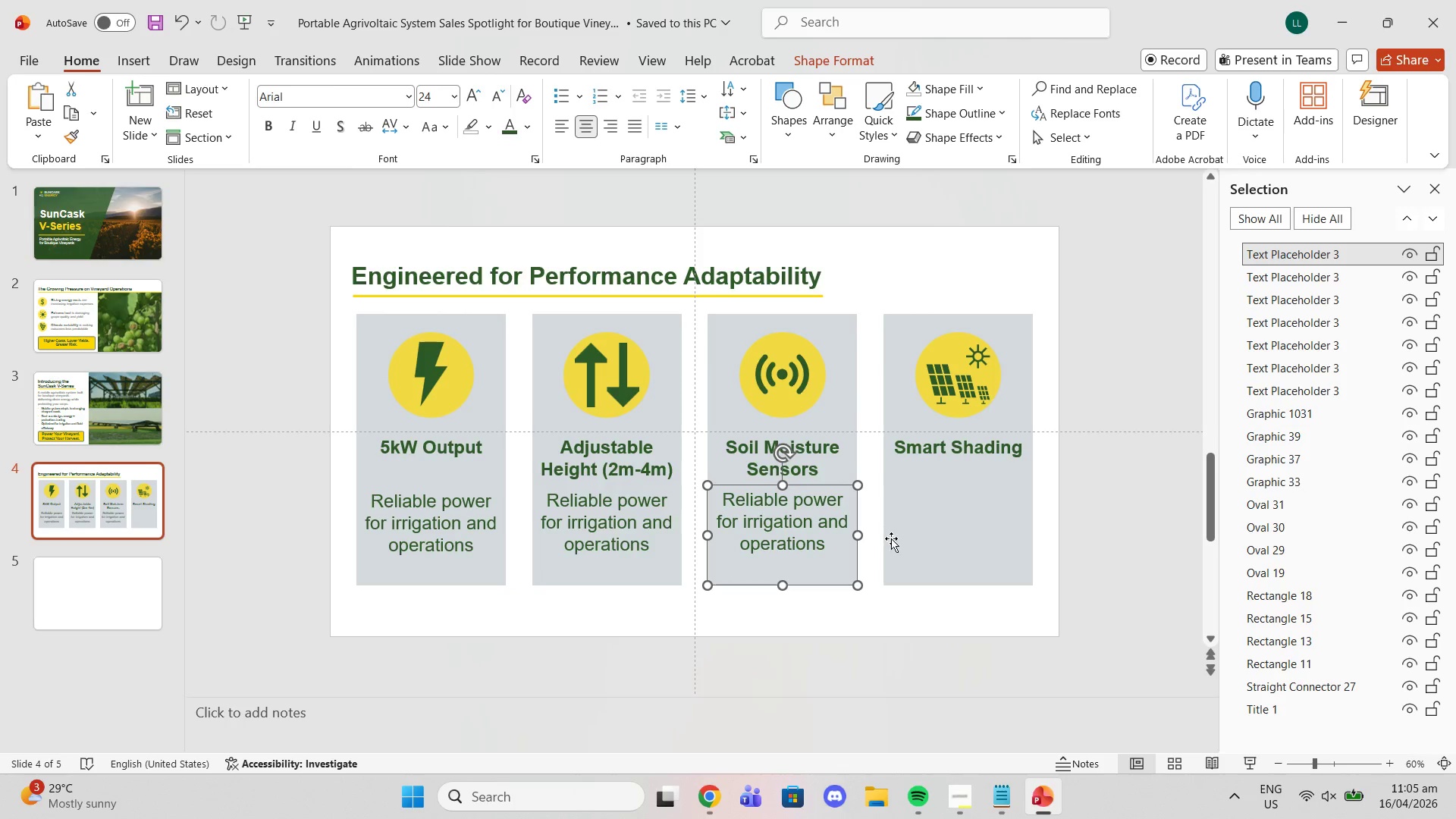 
key(Control+V)
 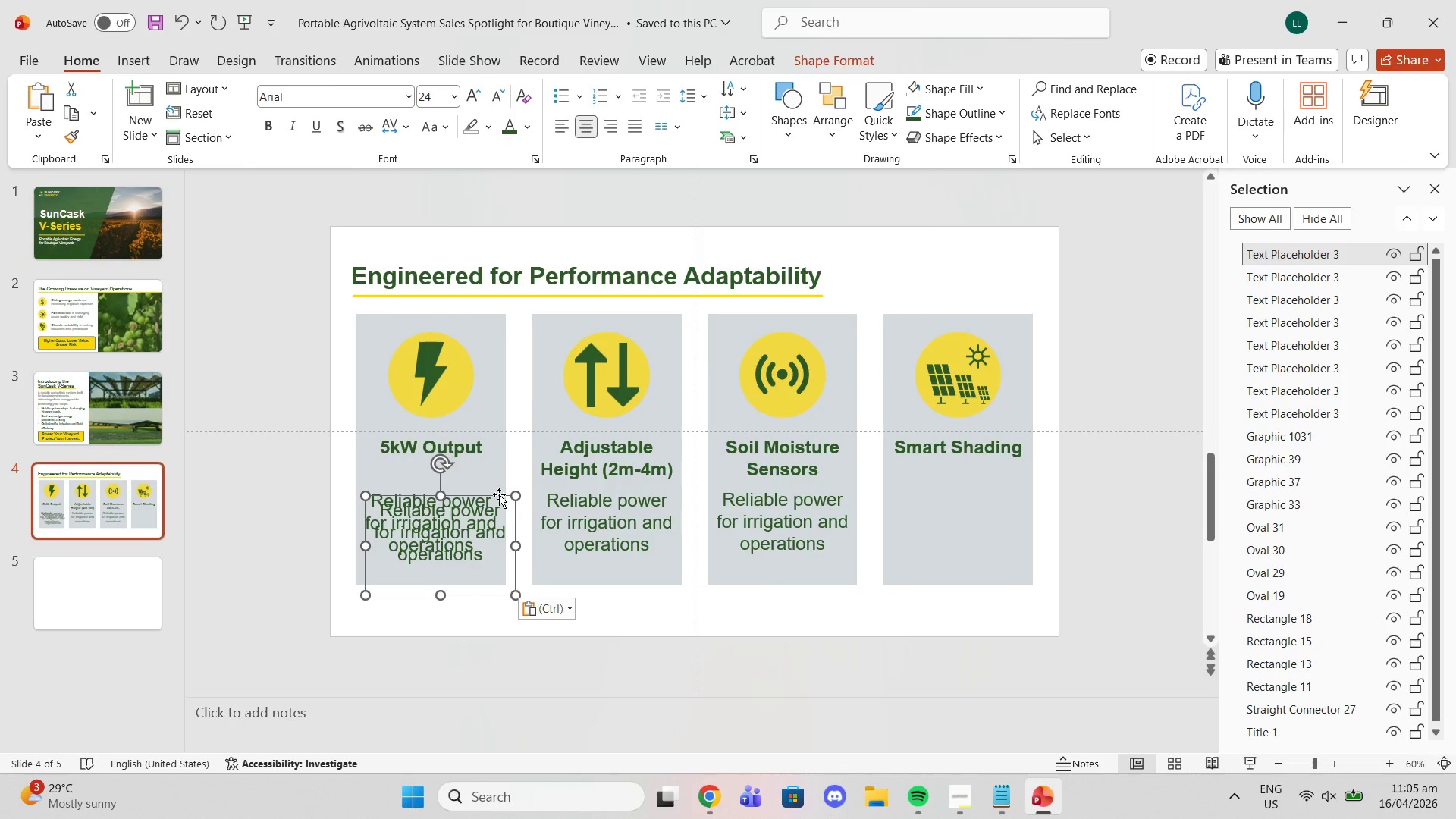 
left_click_drag(start_coordinate=[499, 497], to_coordinate=[1018, 486])
 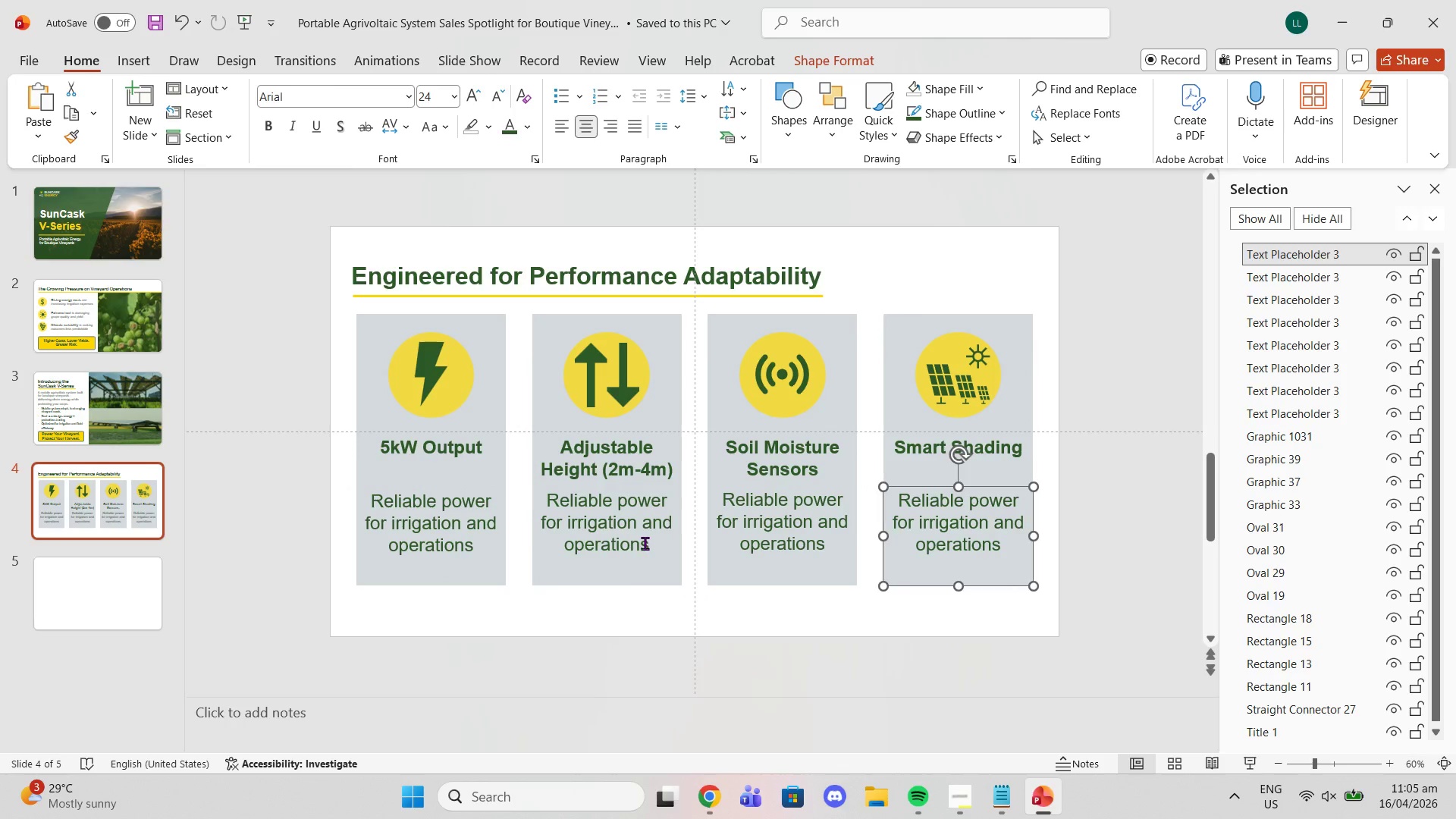 
double_click([645, 543])
 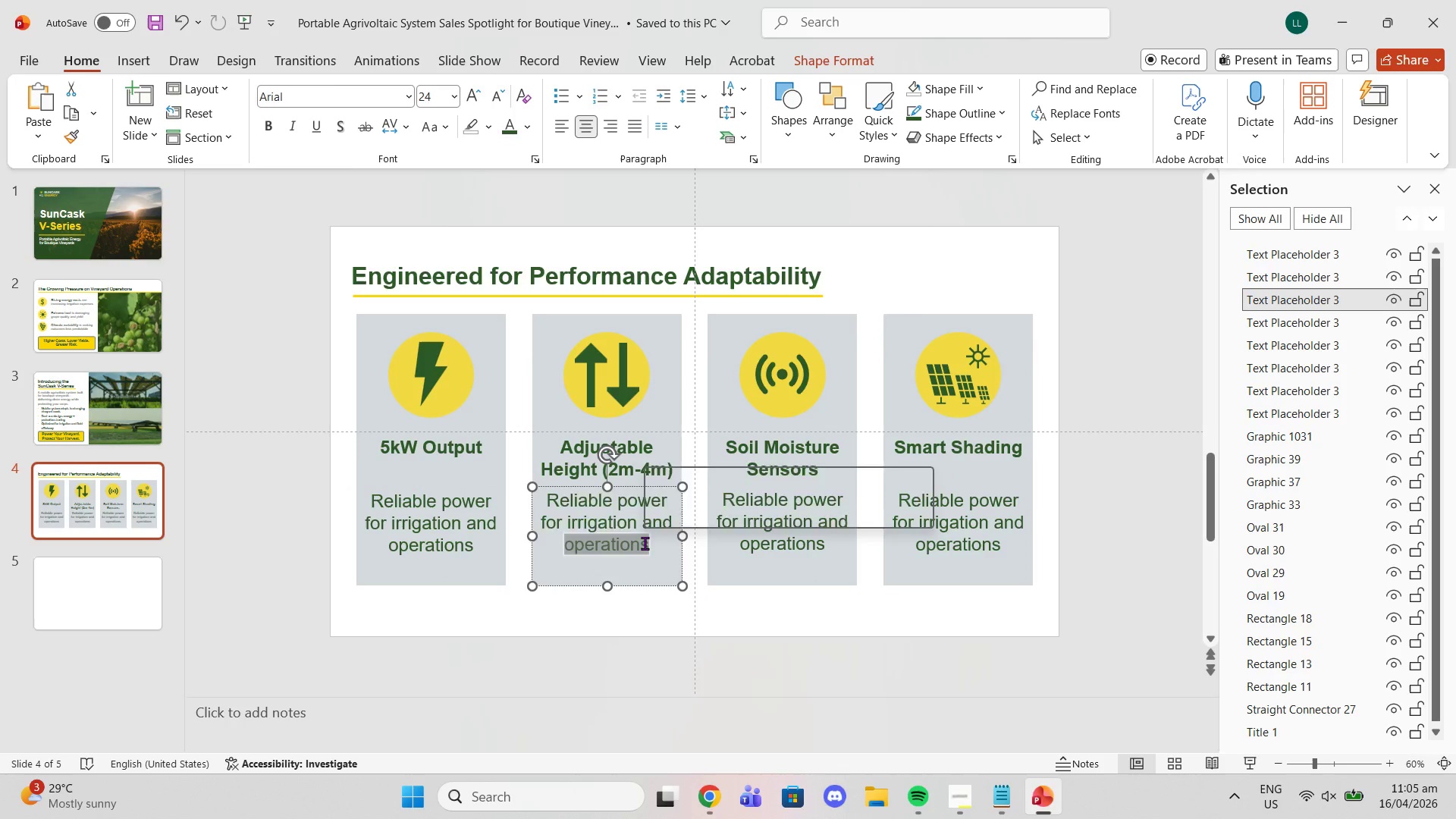 
triple_click([645, 543])
 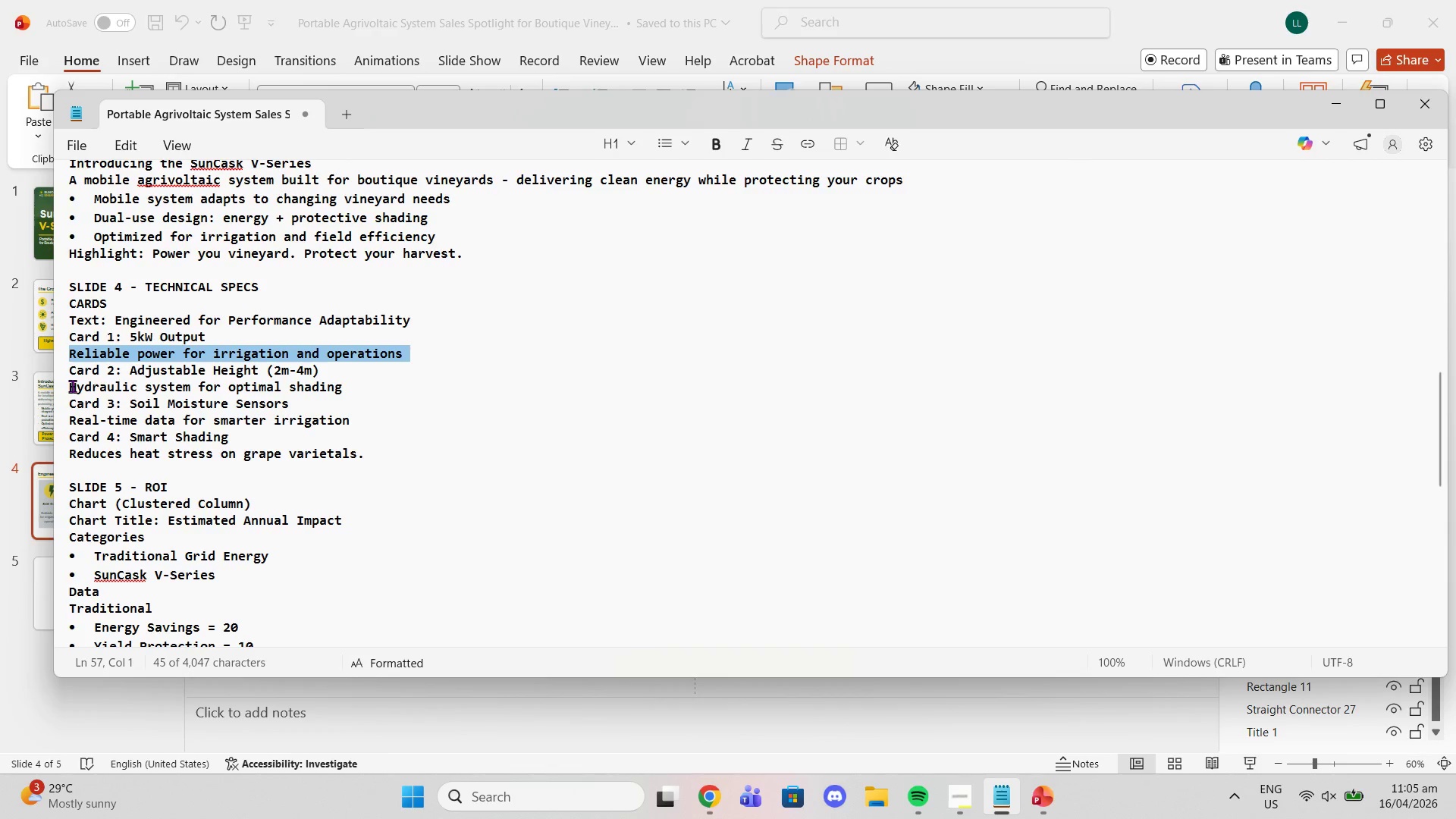 
left_click_drag(start_coordinate=[75, 386], to_coordinate=[359, 394])
 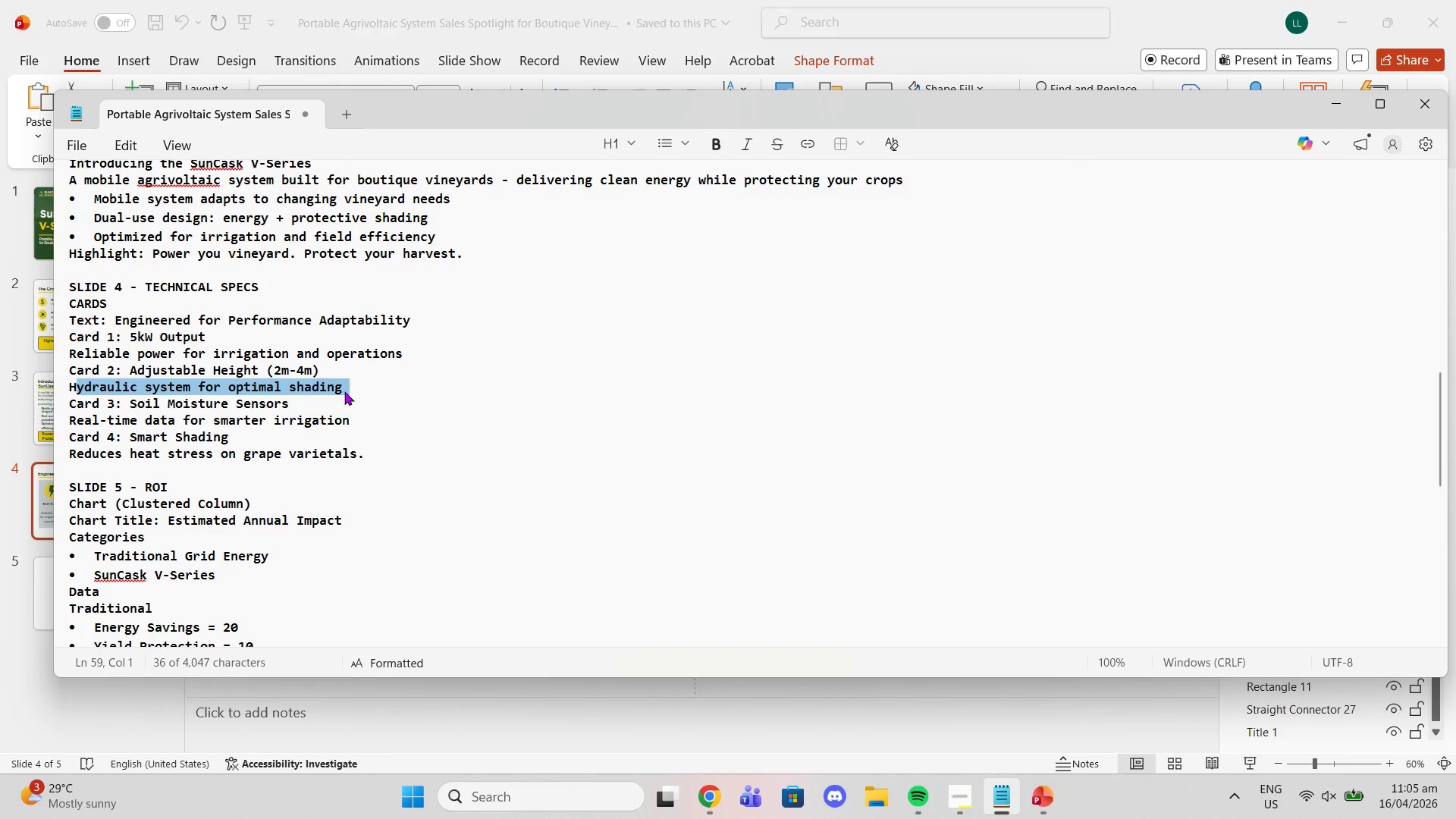 
left_click([344, 391])
 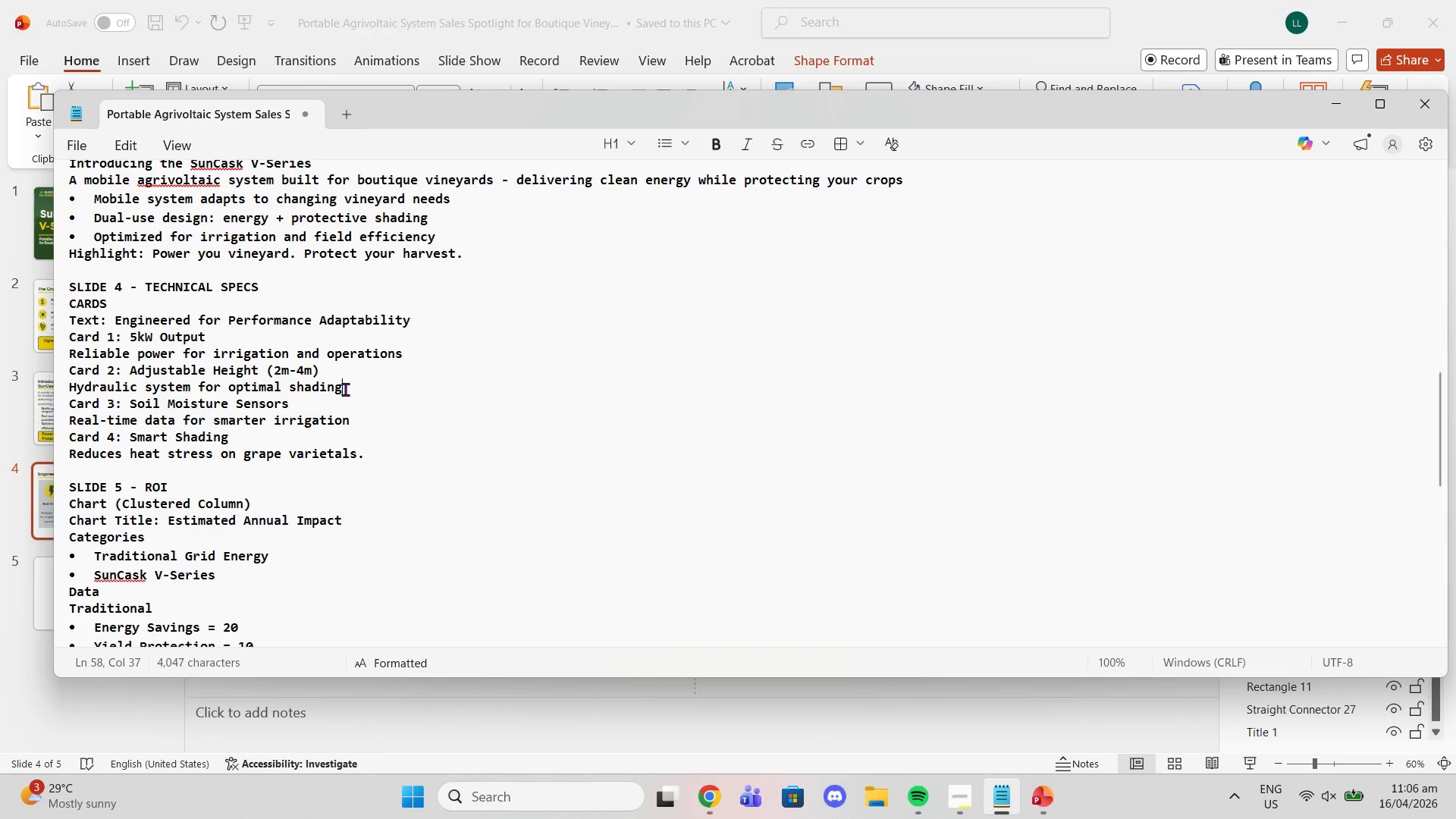 
left_click_drag(start_coordinate=[346, 389], to_coordinate=[65, 385])
 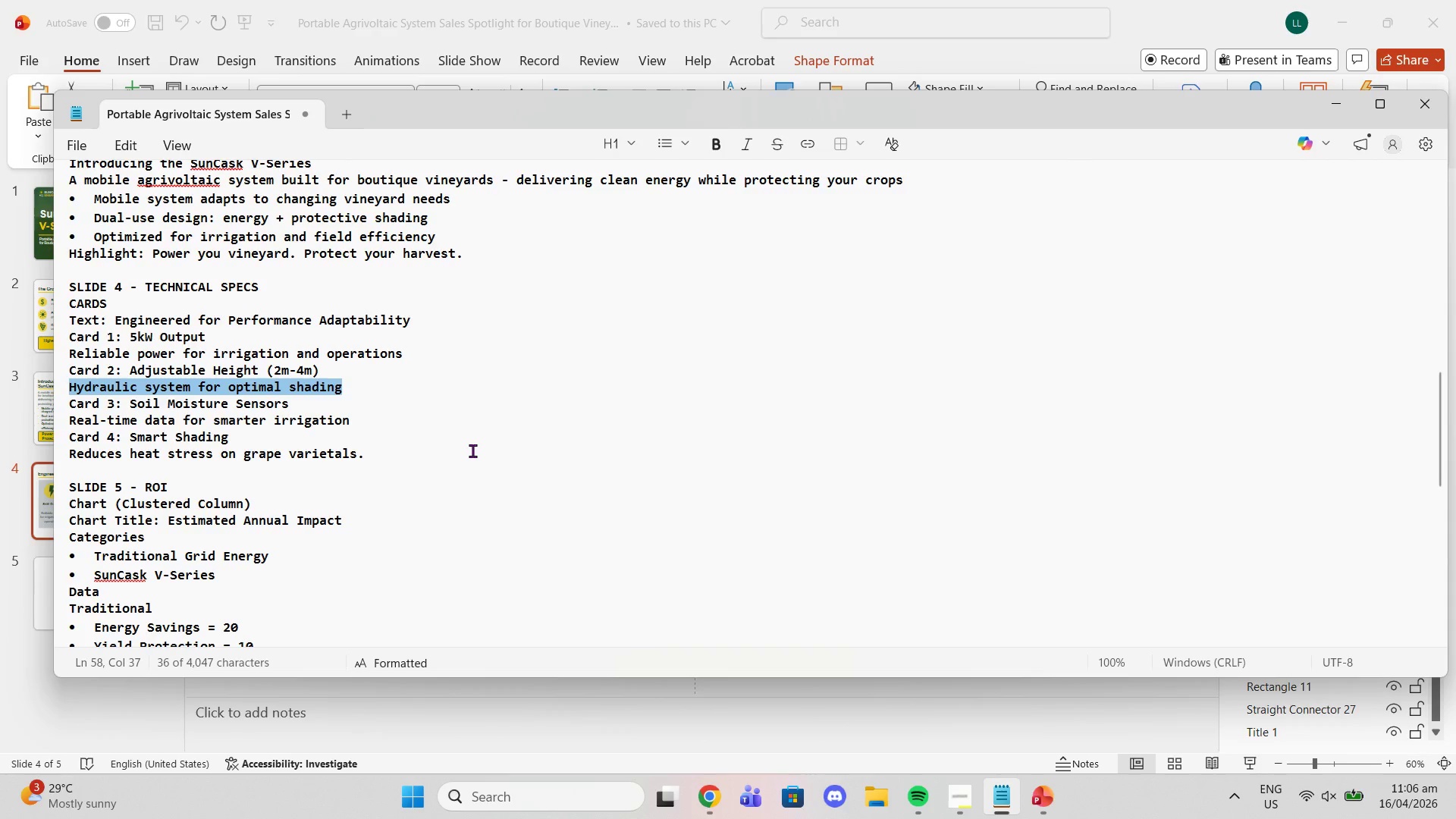 
key(Control+C)
 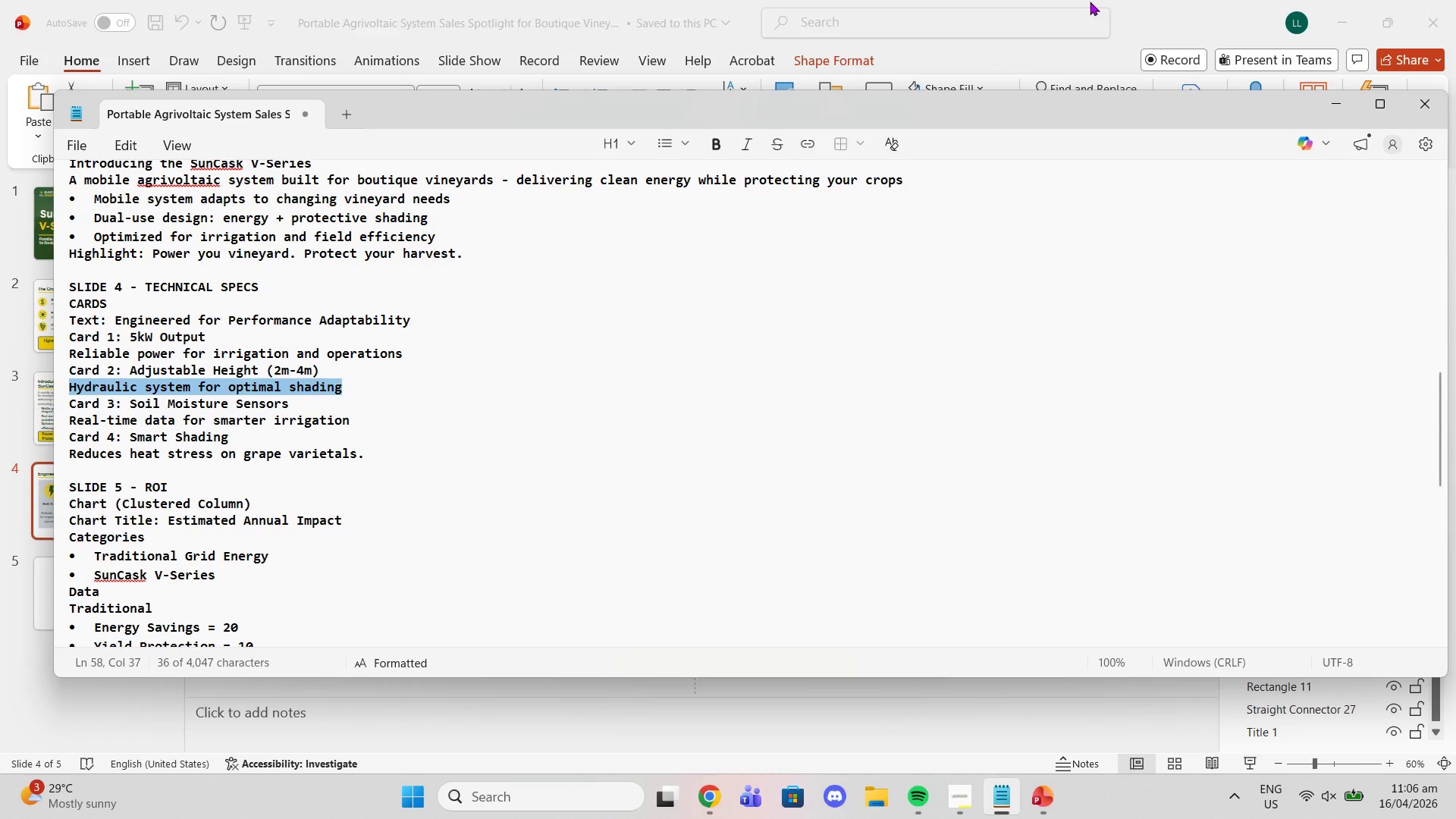 
left_click([1149, 37])
 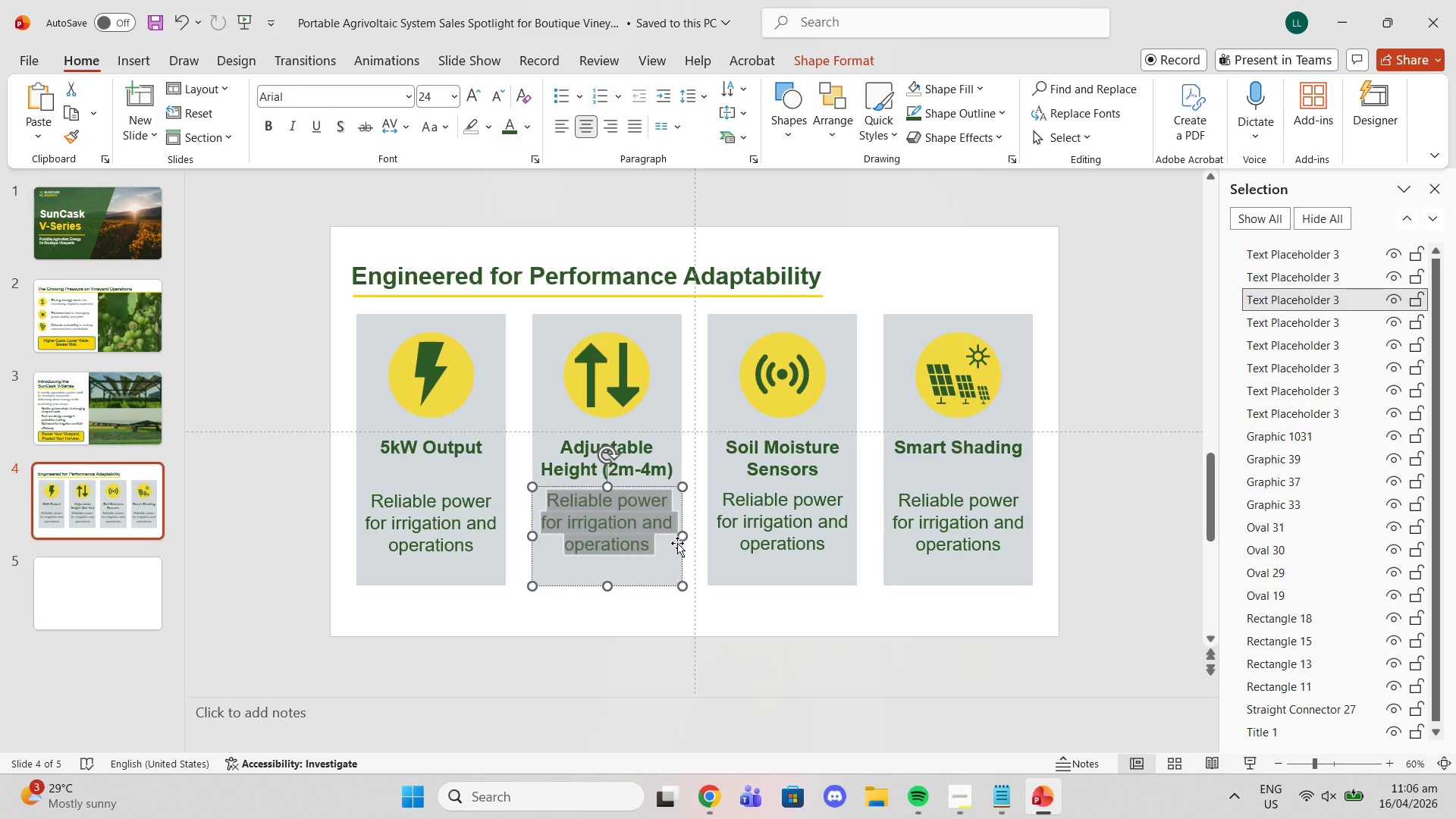 
key(Control+V)
 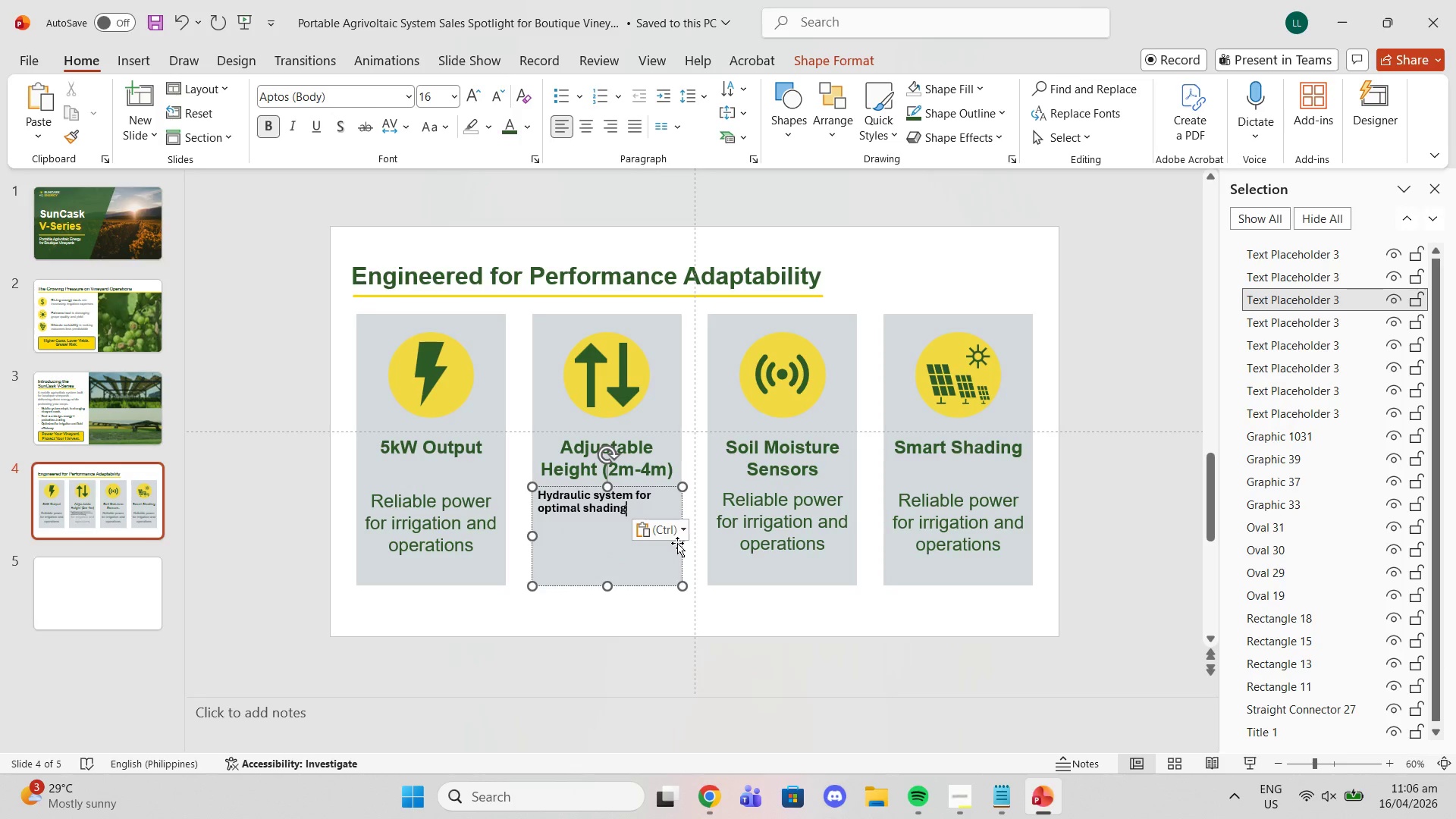 
key(Control+ControlLeft)
 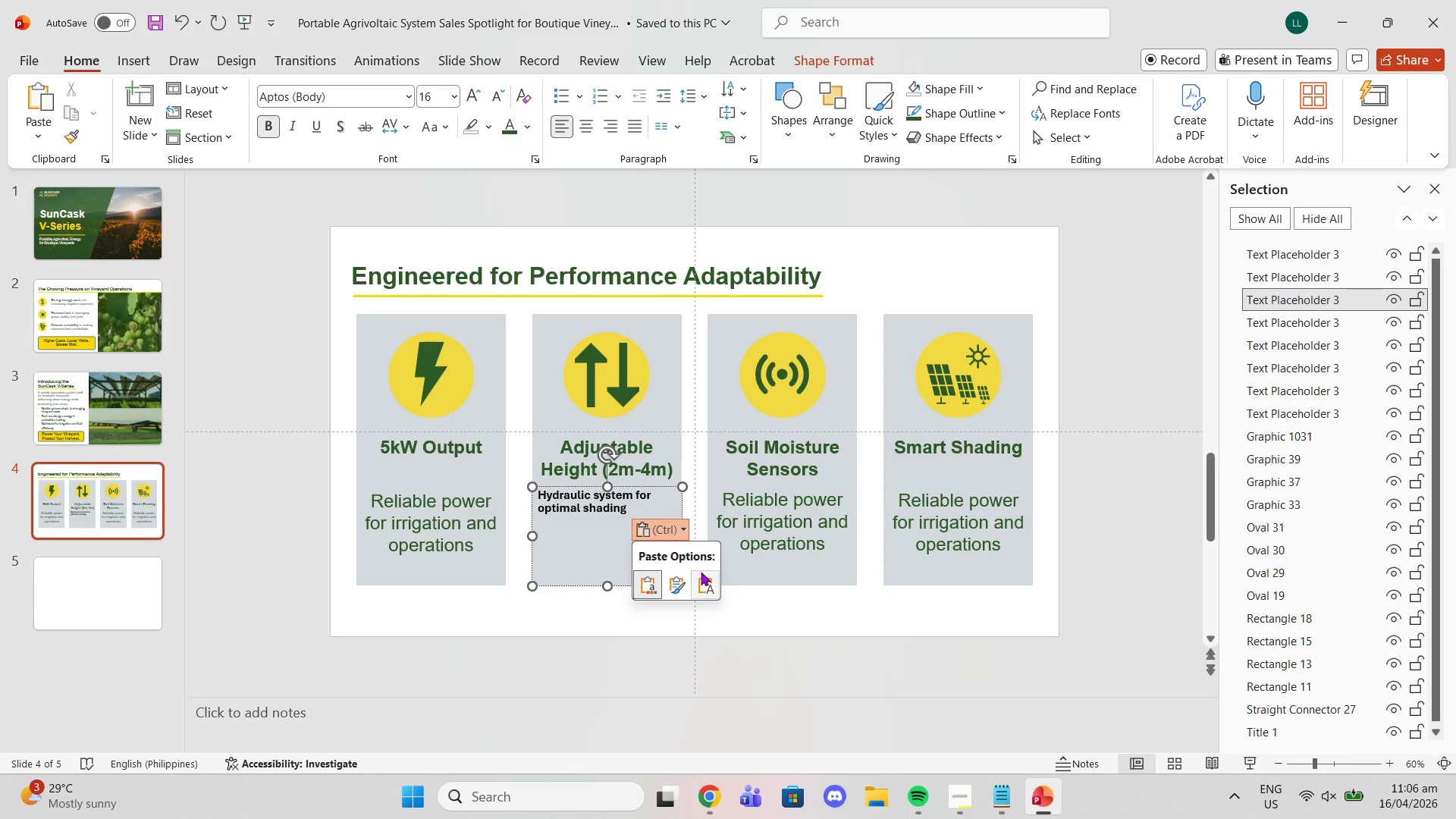 
left_click([701, 572])
 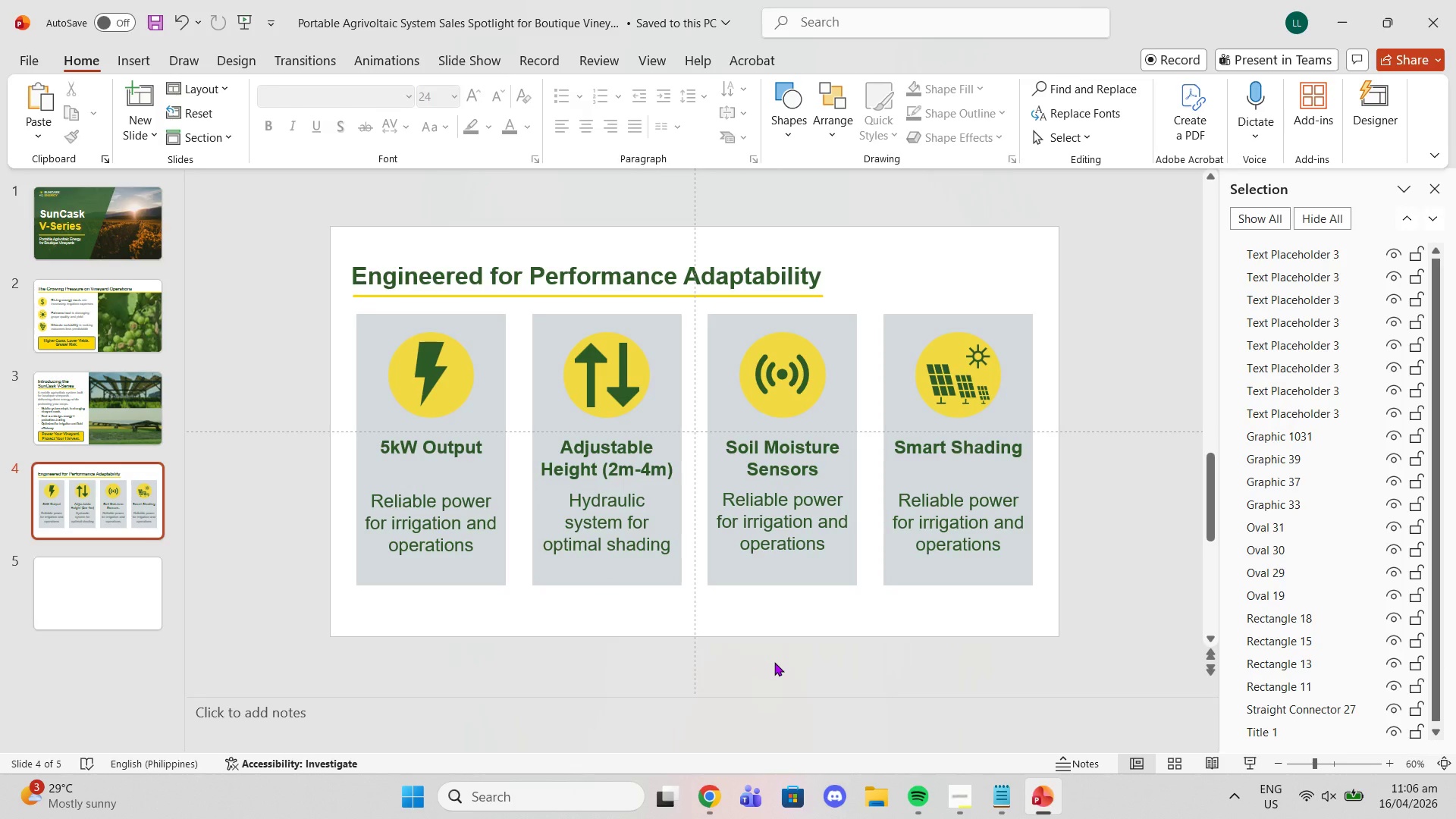 
wait(11.95)
 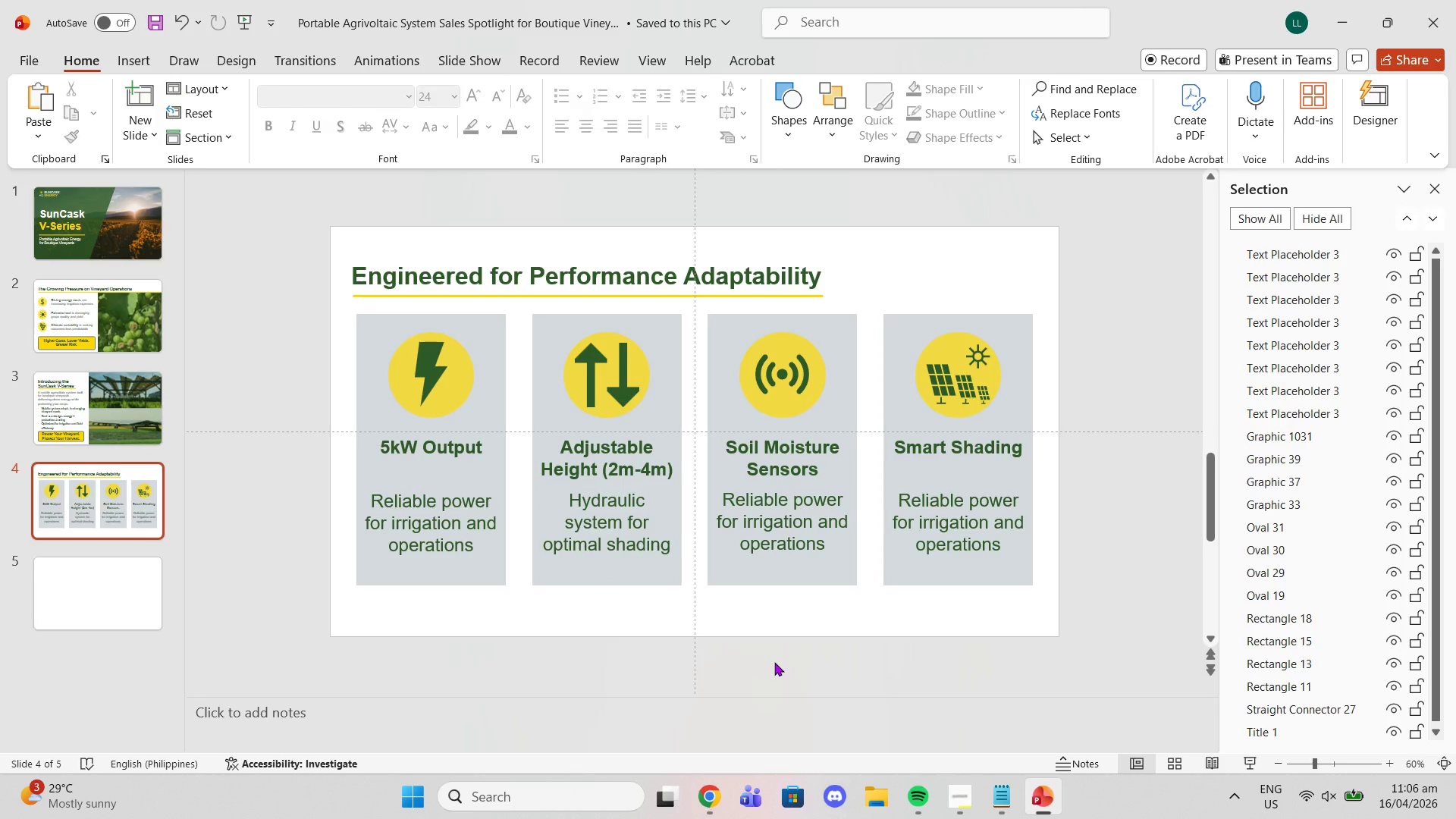 
left_click([1002, 792])
 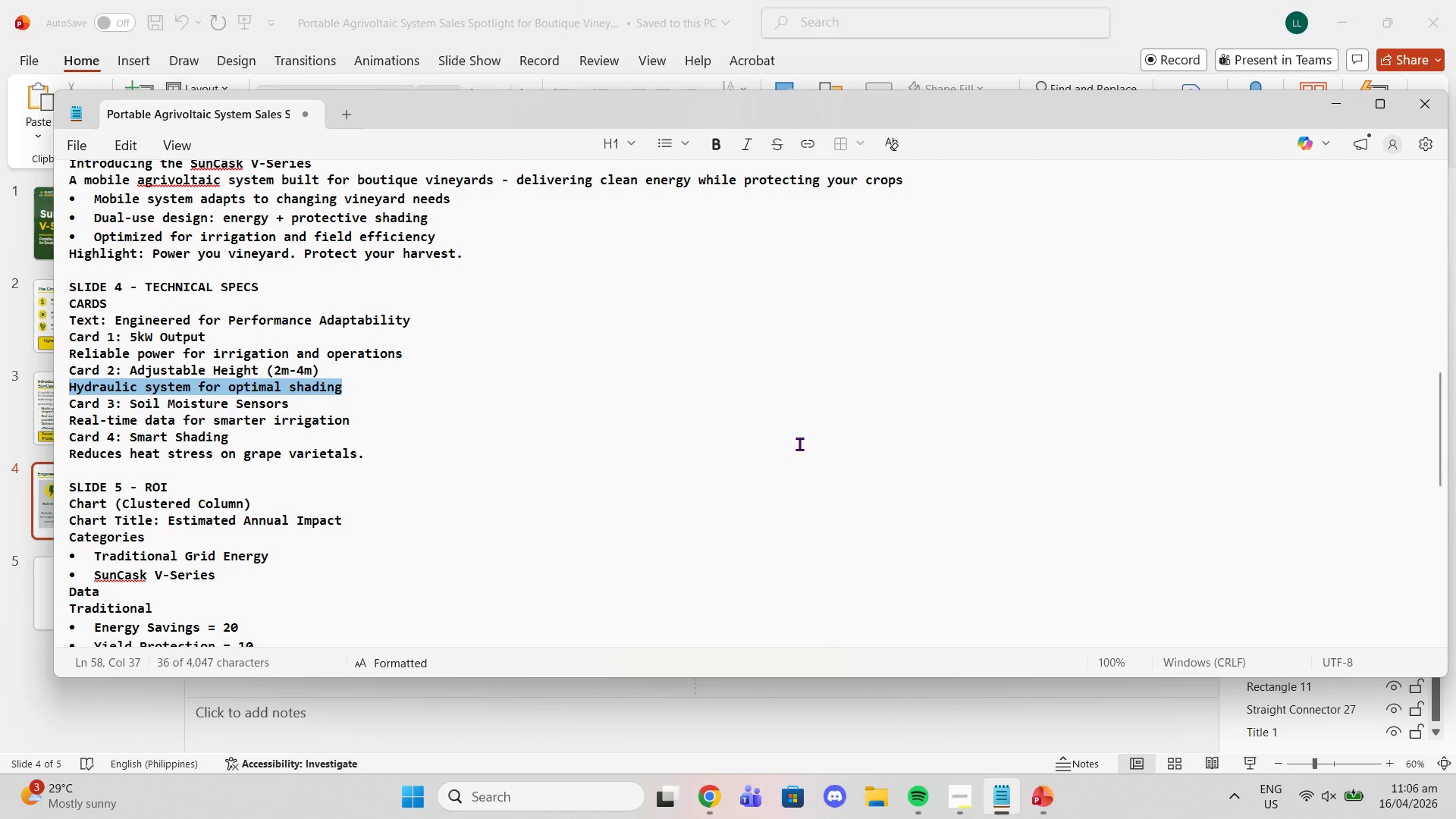 
left_click_drag(start_coordinate=[801, 444], to_coordinate=[805, 444])
 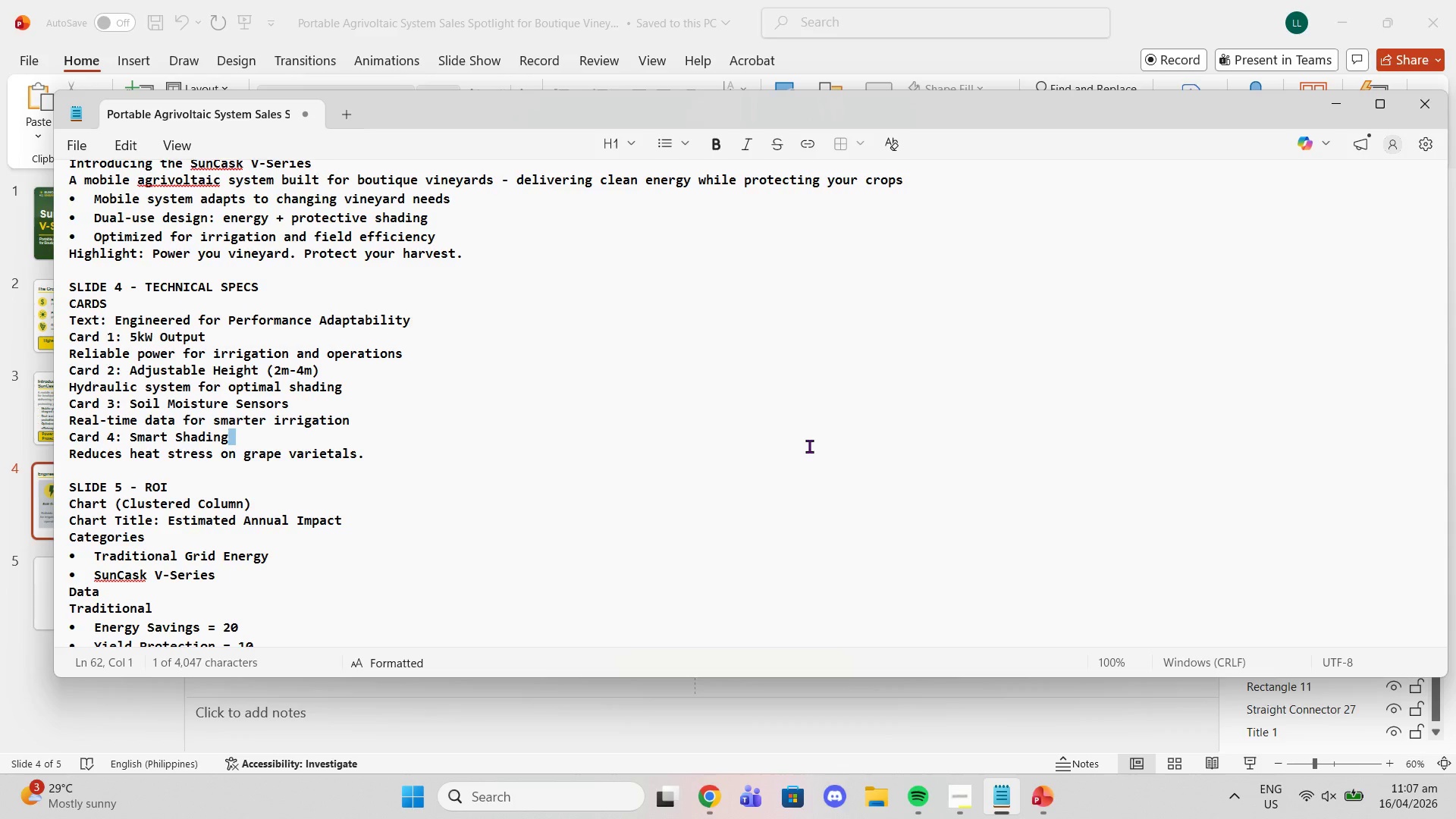 
wait(45.59)
 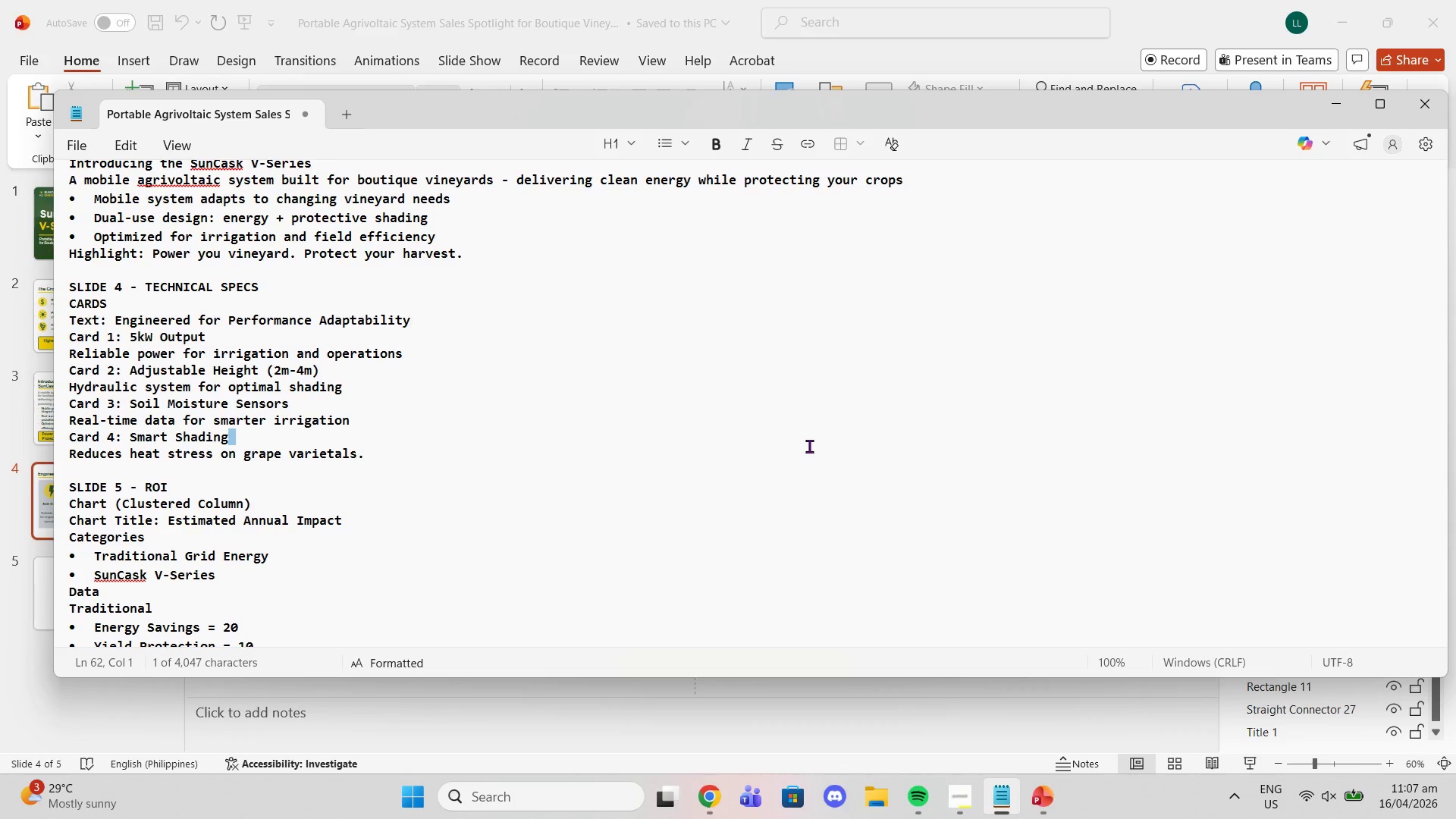 
left_click([864, 52])
 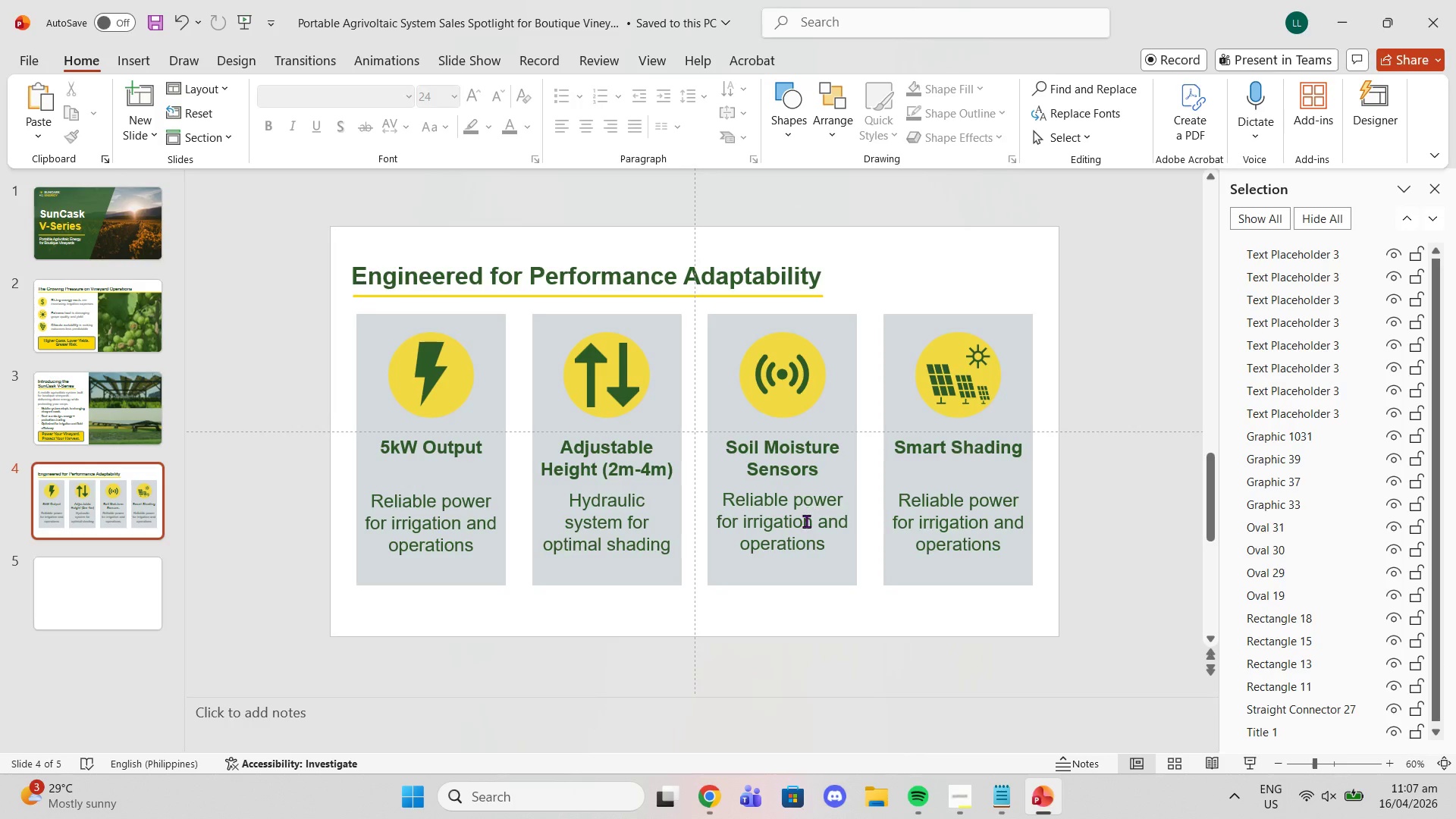 
double_click([806, 521])
 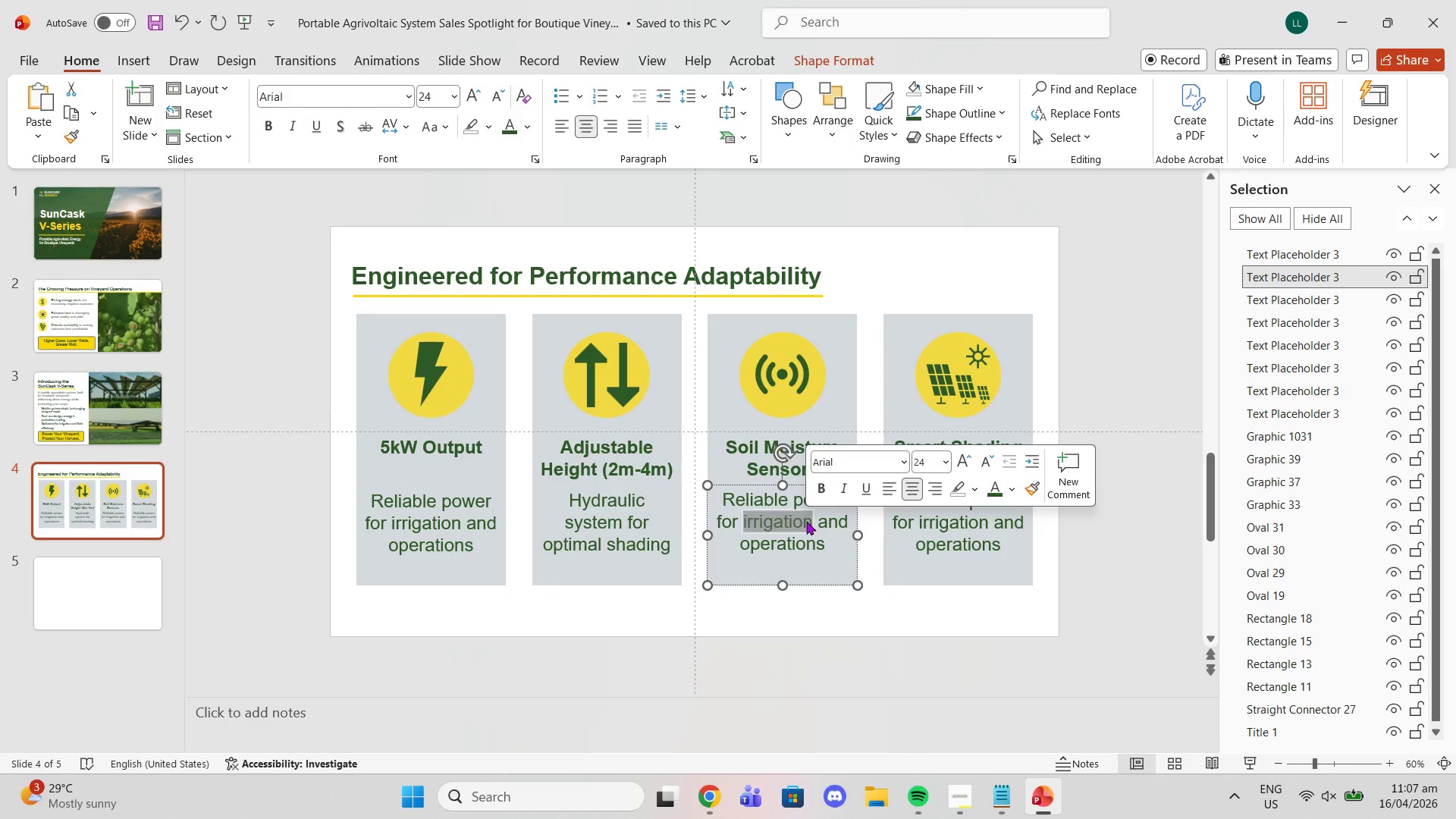 
triple_click([806, 521])
 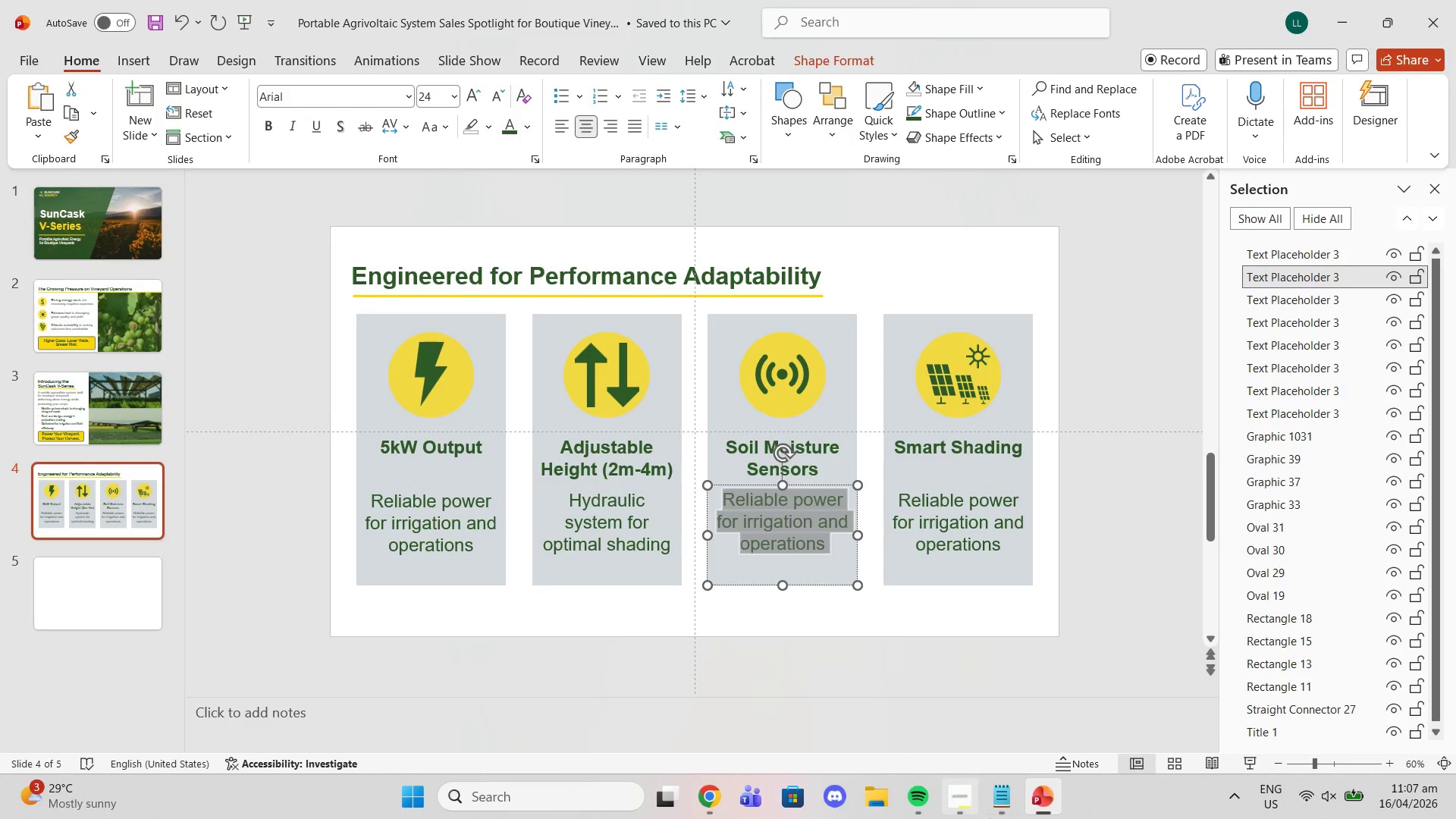 
left_click([1018, 798])
 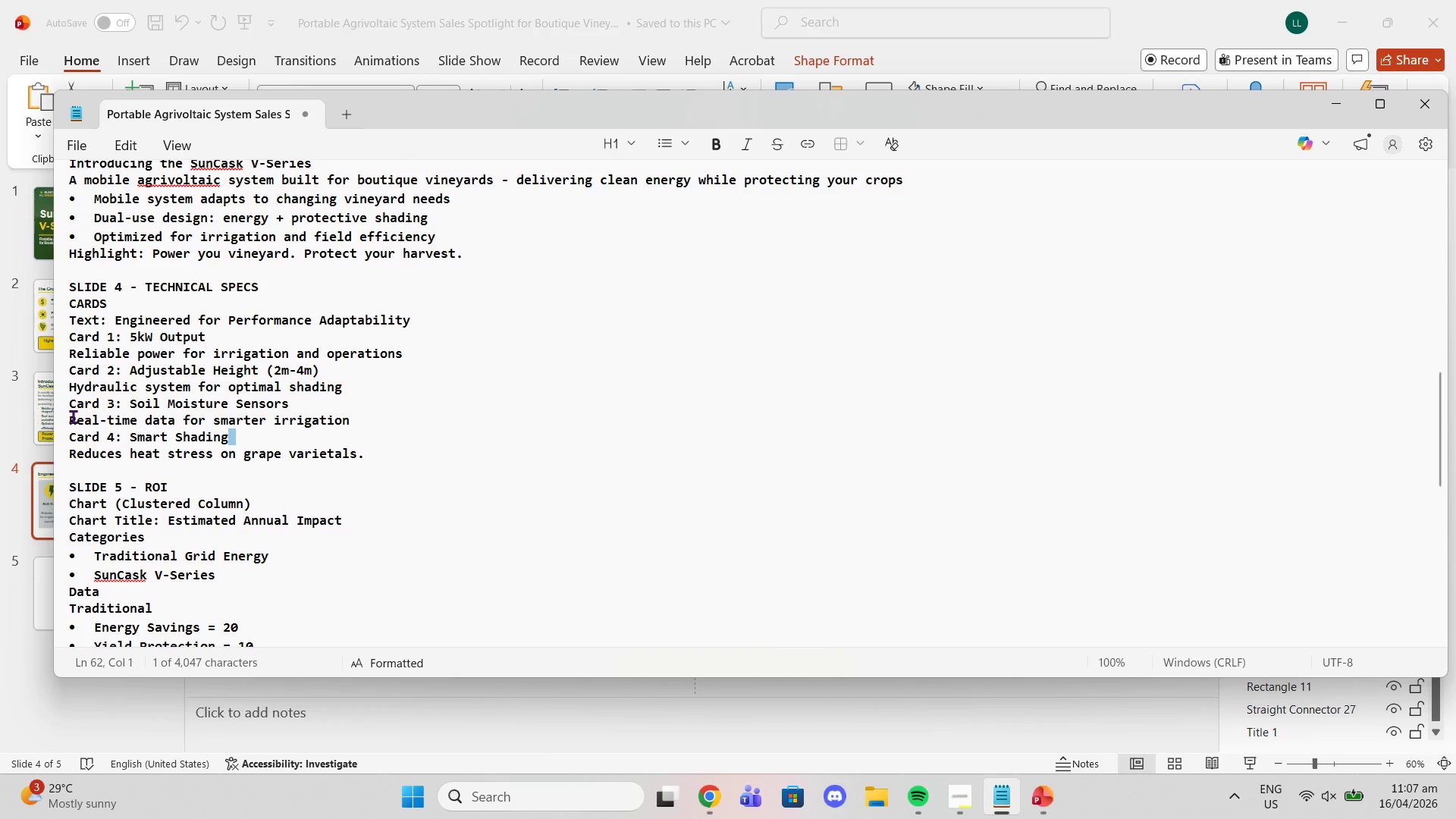 
left_click_drag(start_coordinate=[69, 419], to_coordinate=[350, 420])
 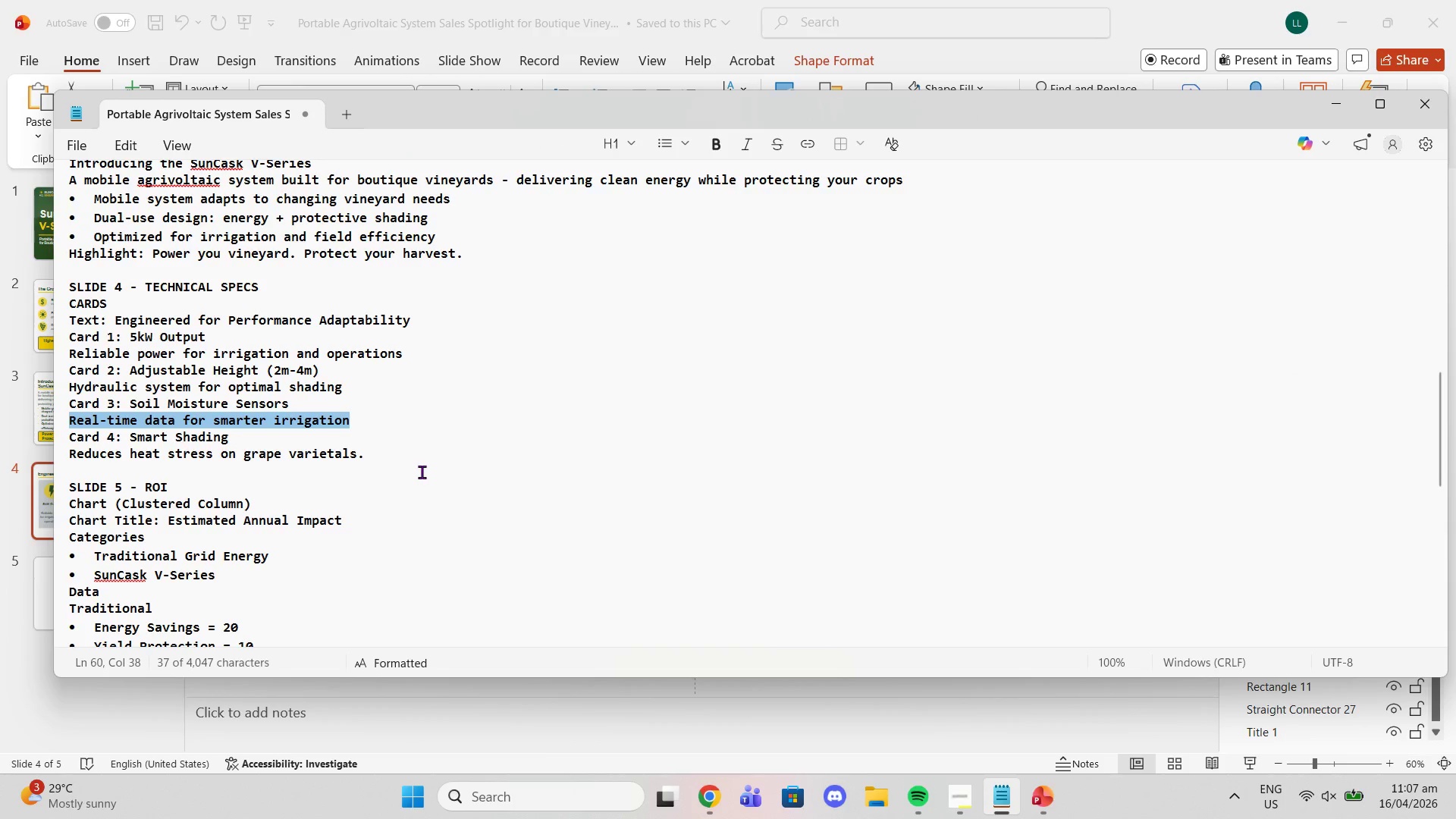 
key(Control+C)
 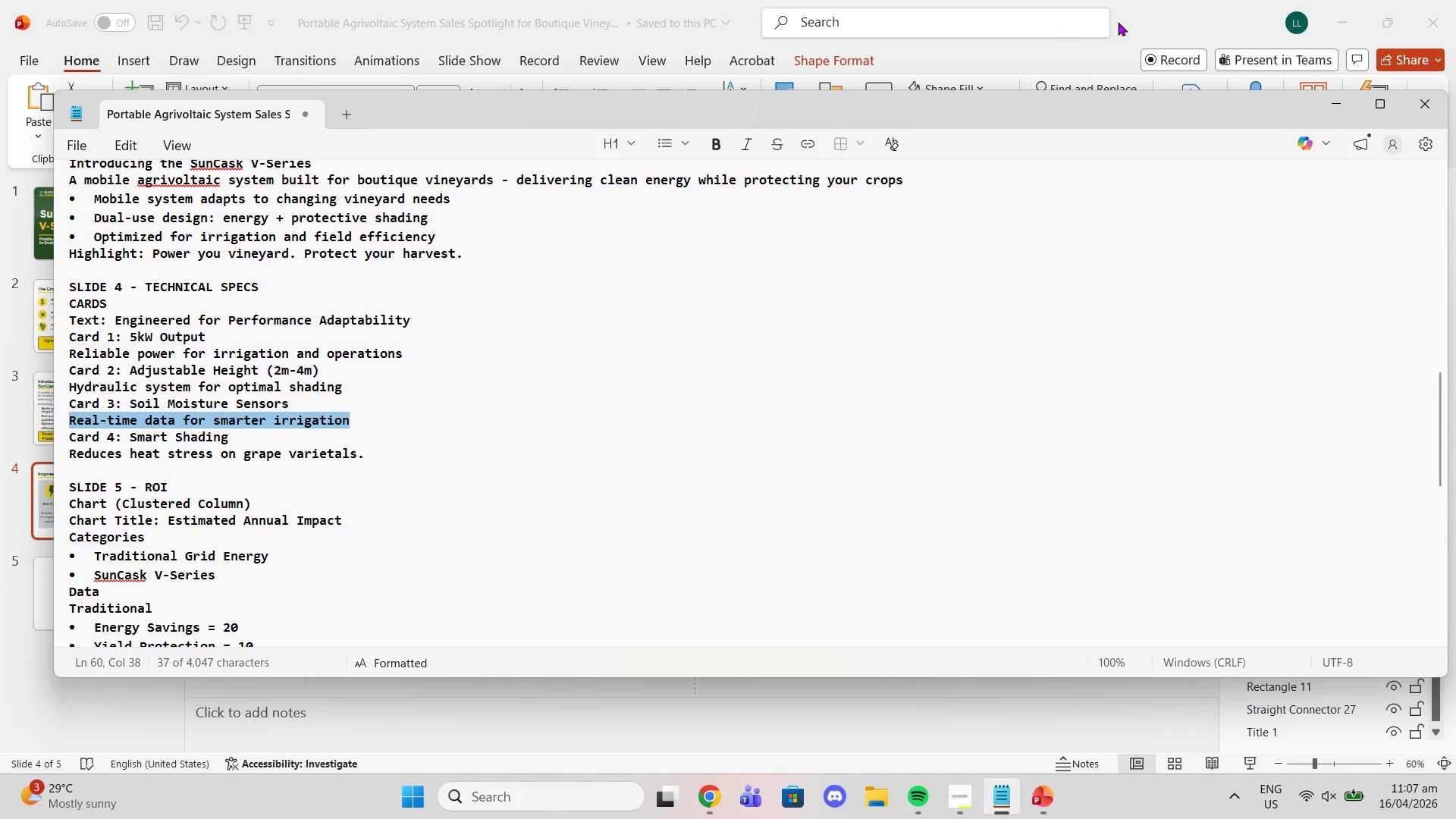 
left_click([1144, 22])
 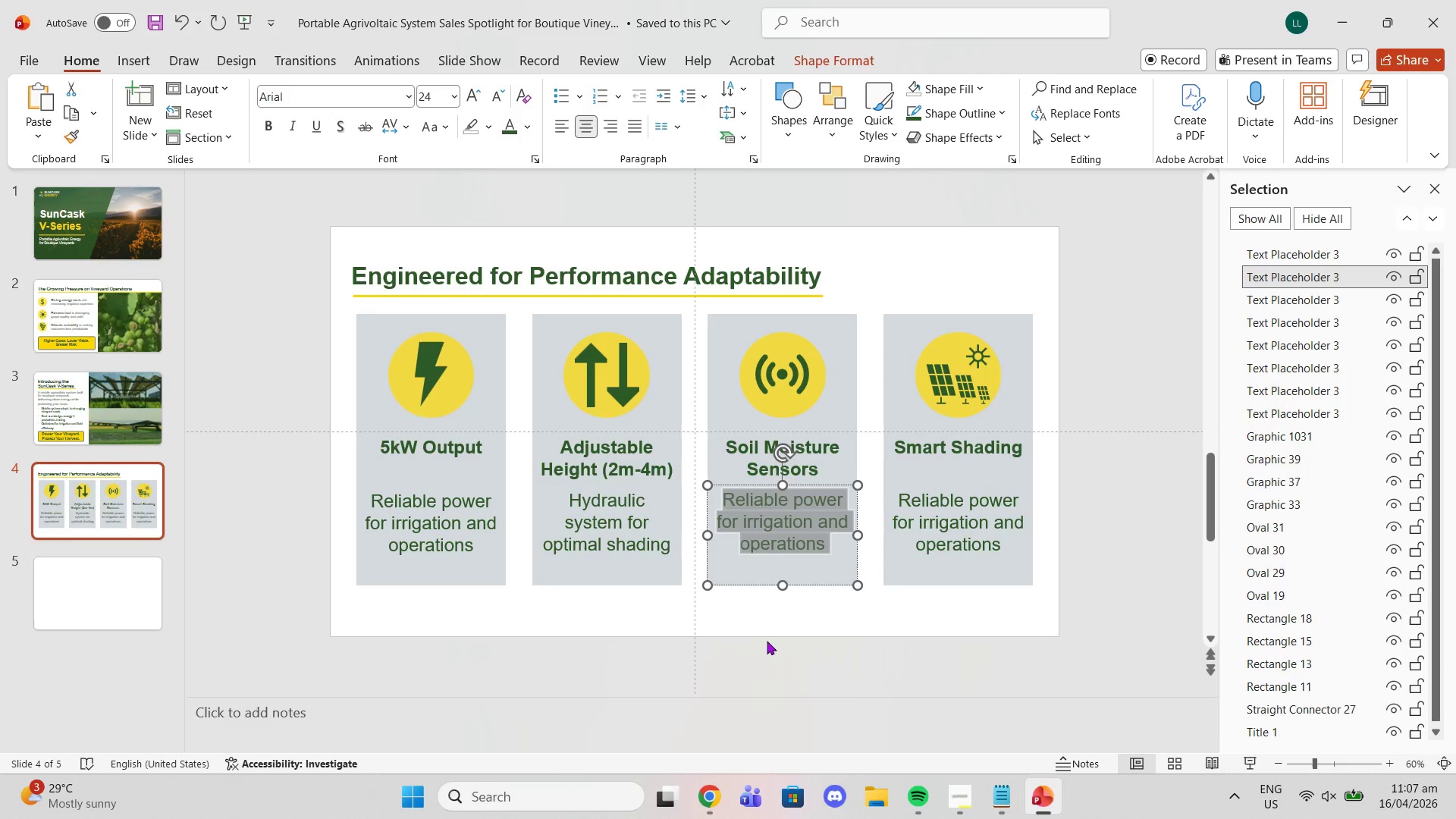 
key(Control+V)
 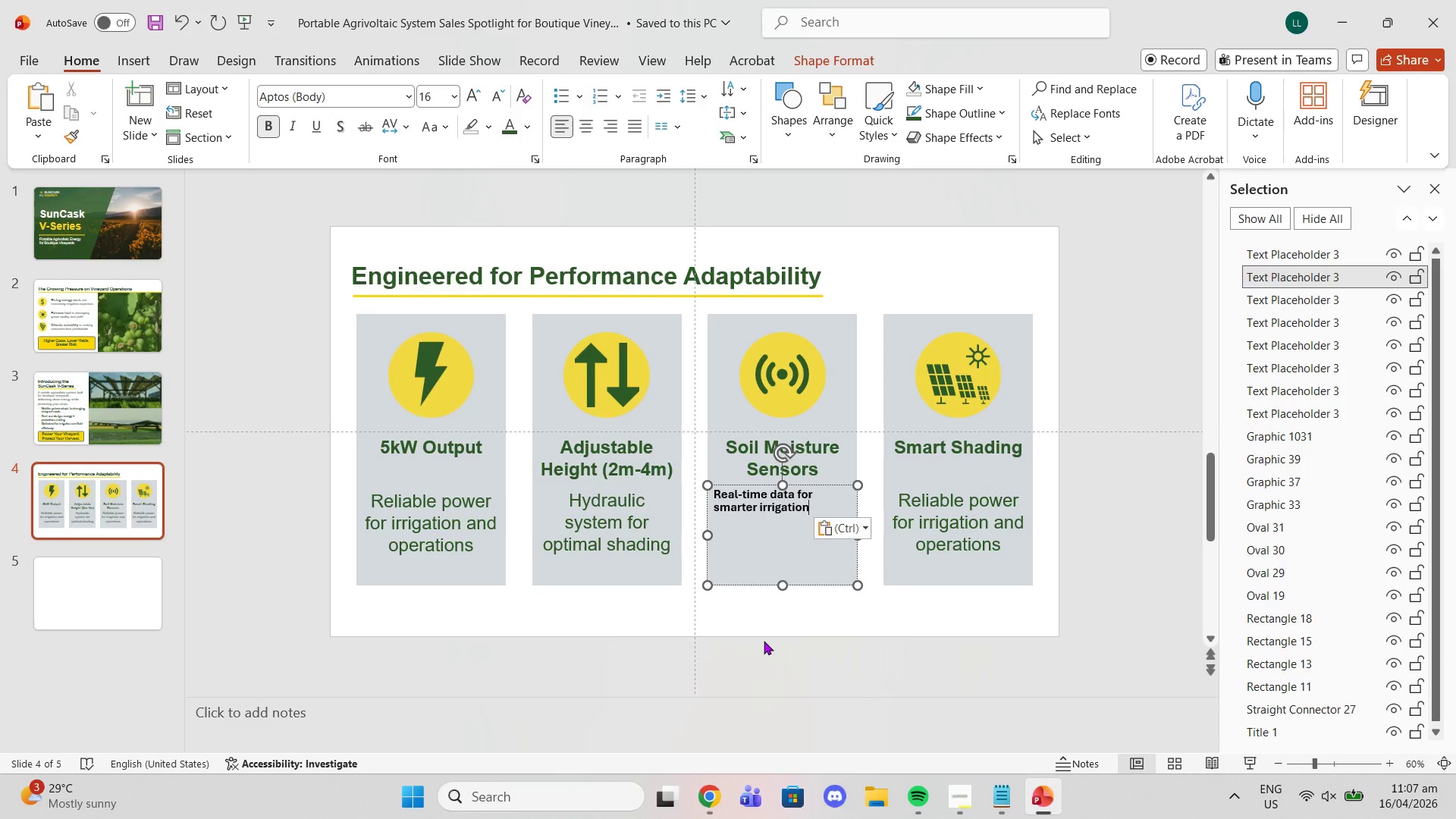 
key(Control+ControlLeft)
 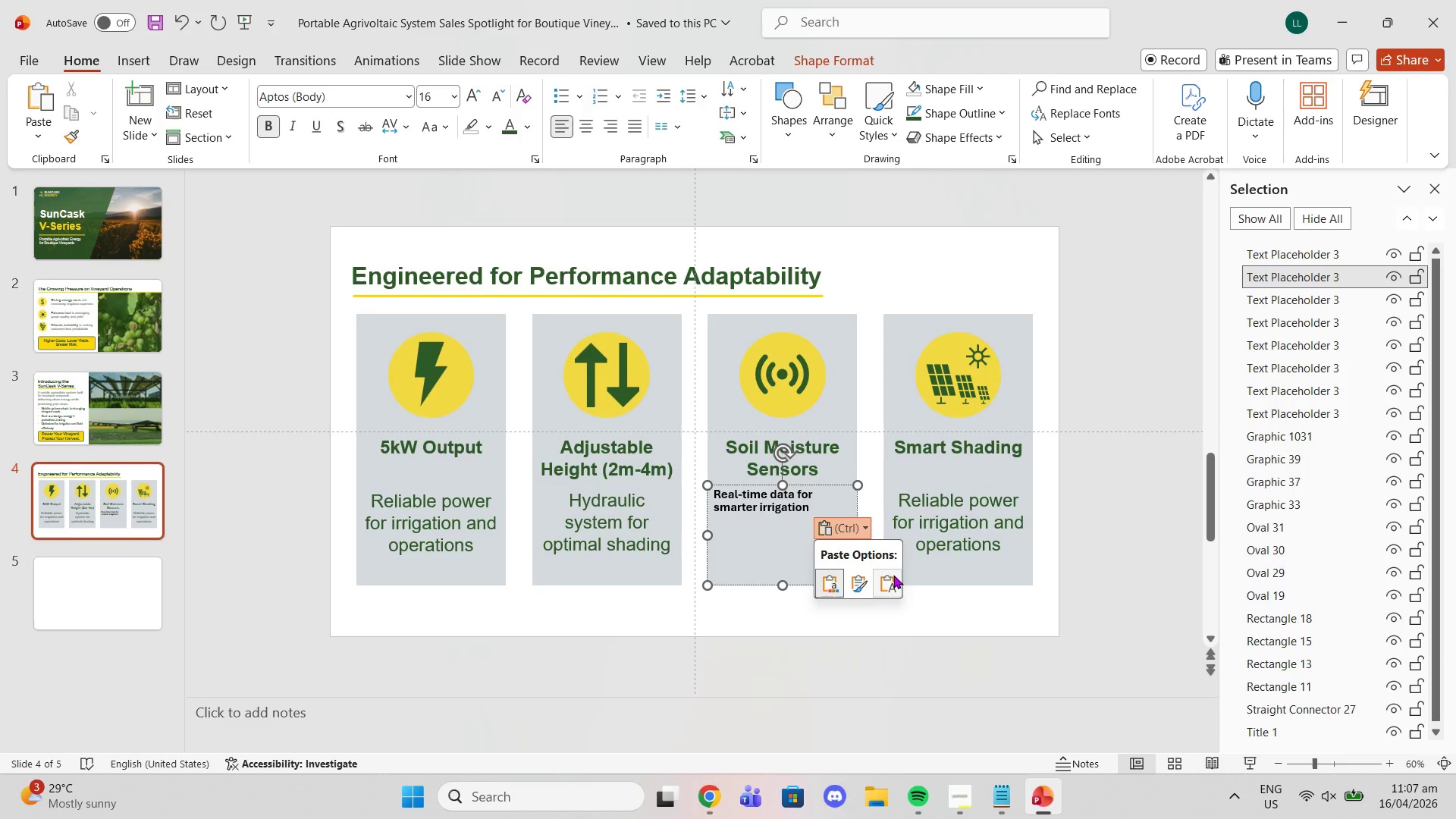 
left_click([893, 575])
 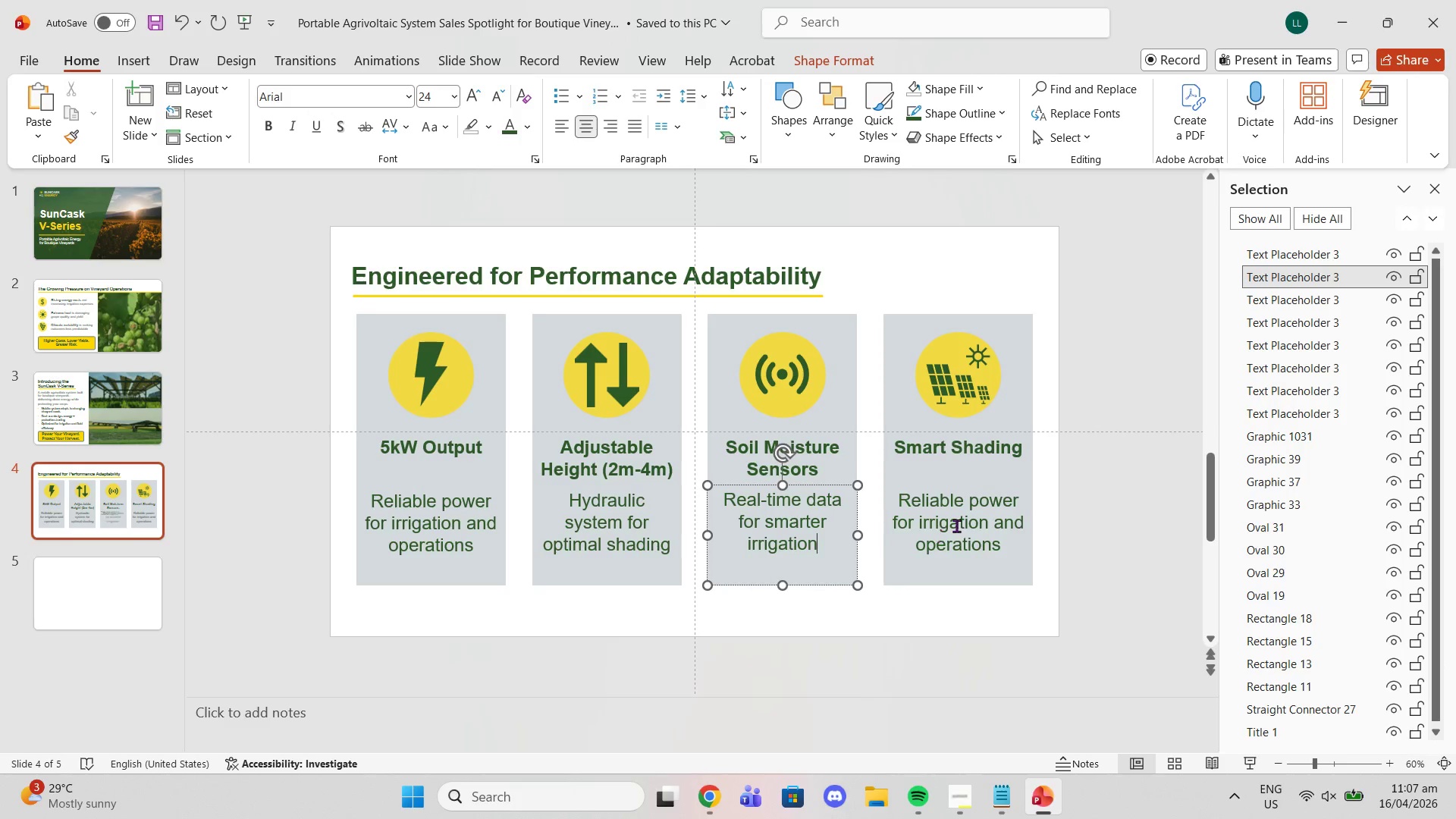 
double_click([956, 526])
 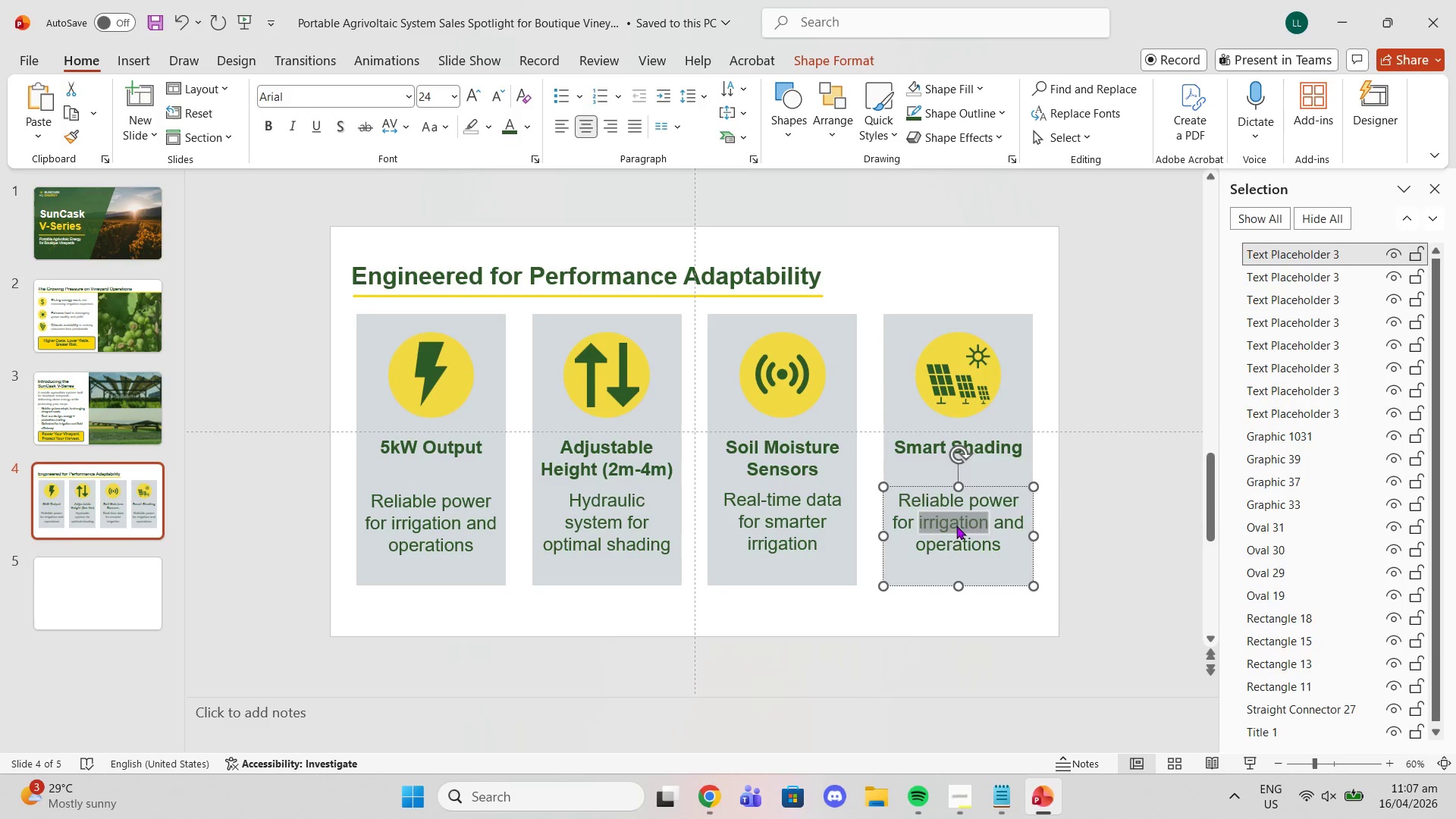 
triple_click([956, 526])
 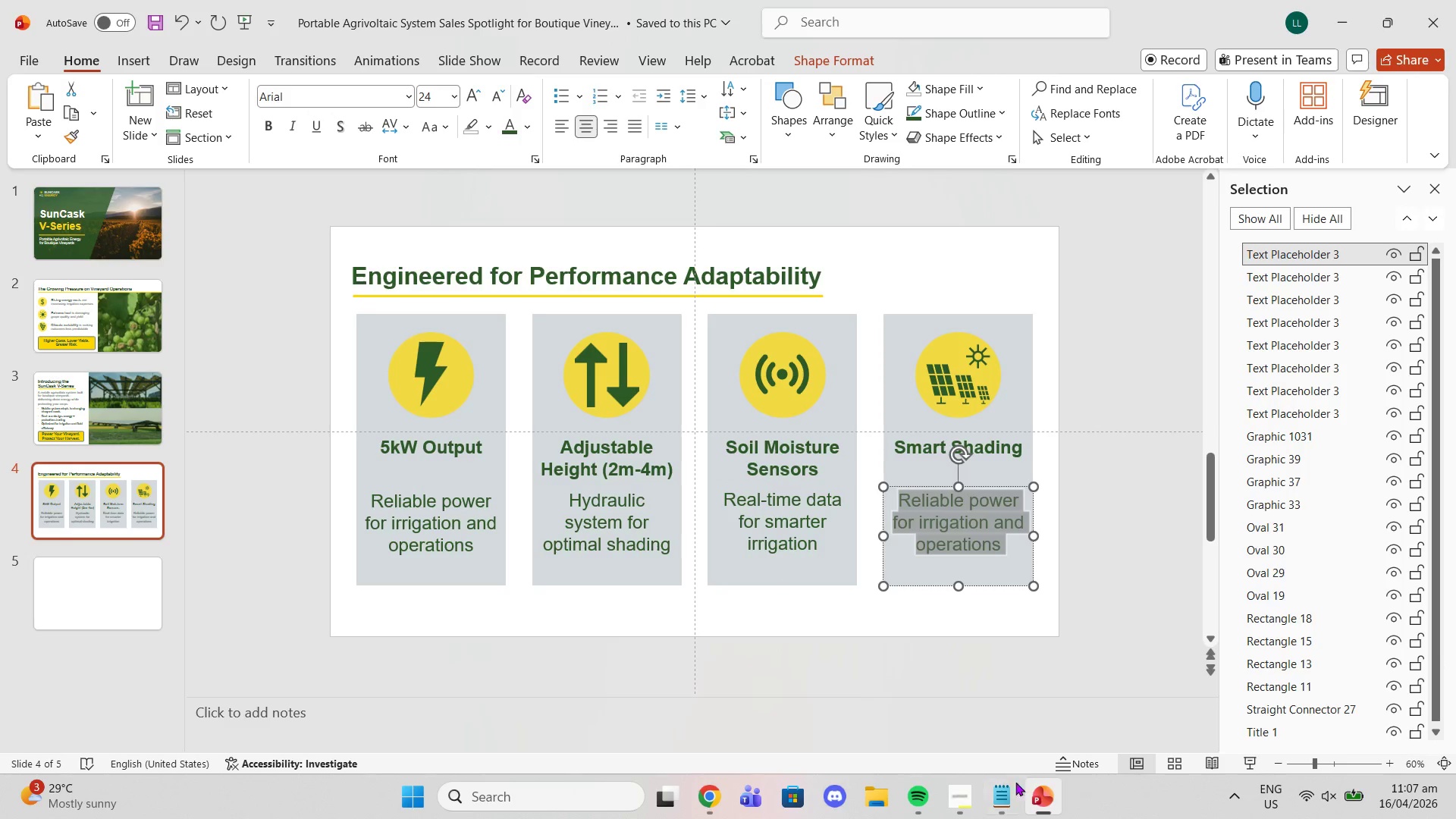 
left_click([1009, 799])
 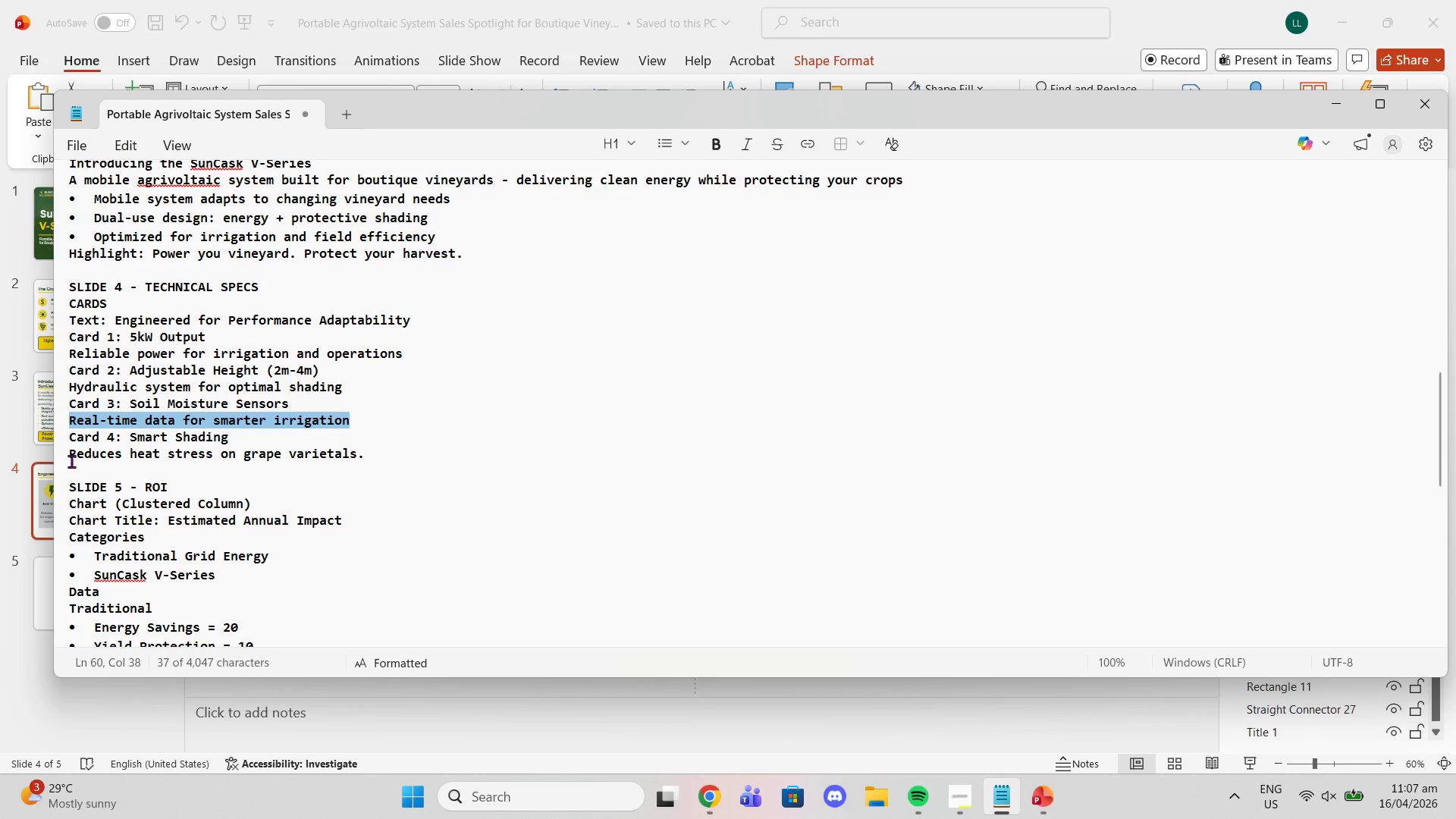 
left_click_drag(start_coordinate=[71, 461], to_coordinate=[355, 460])
 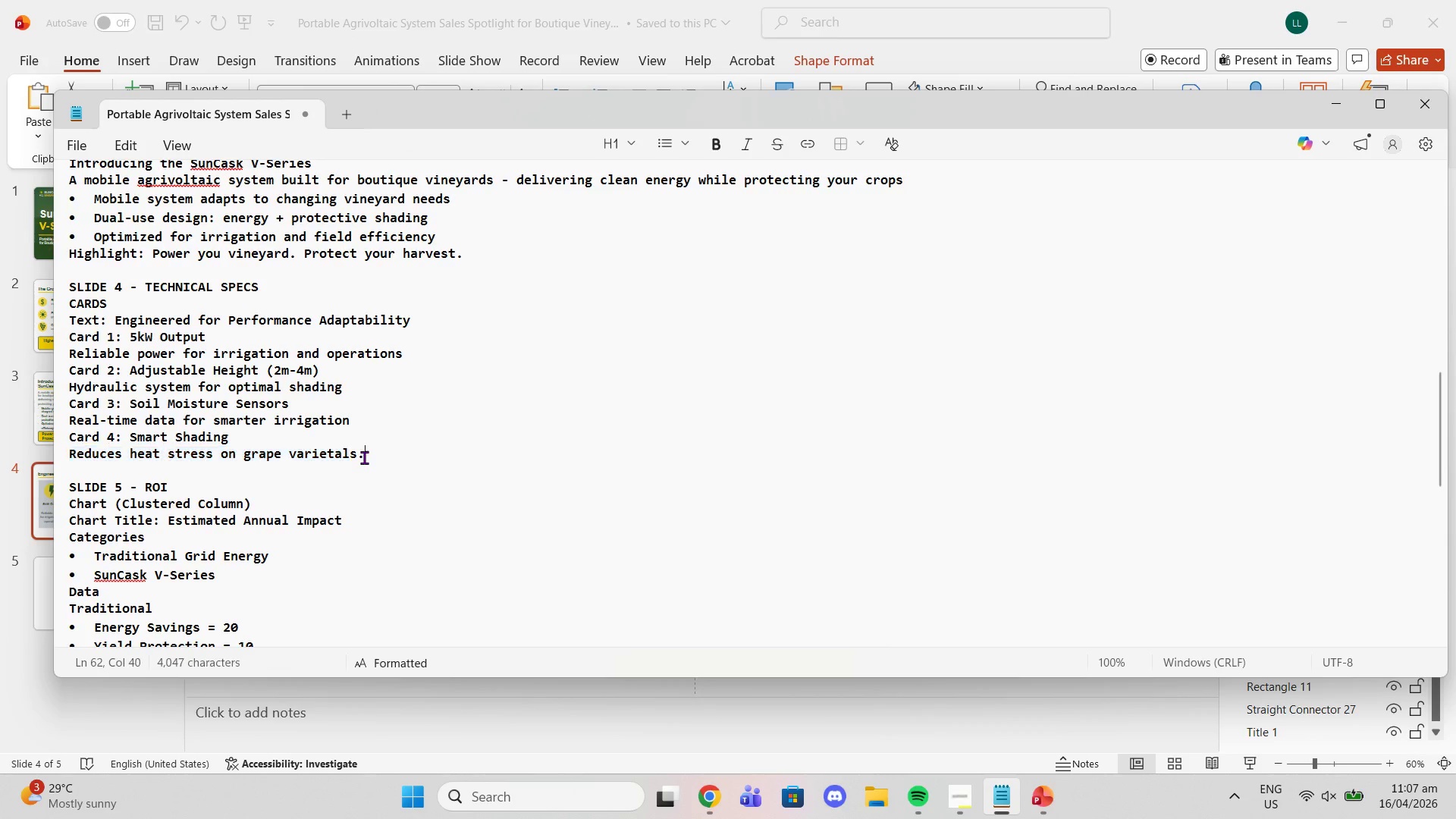 
left_click_drag(start_coordinate=[364, 457], to_coordinate=[64, 450])
 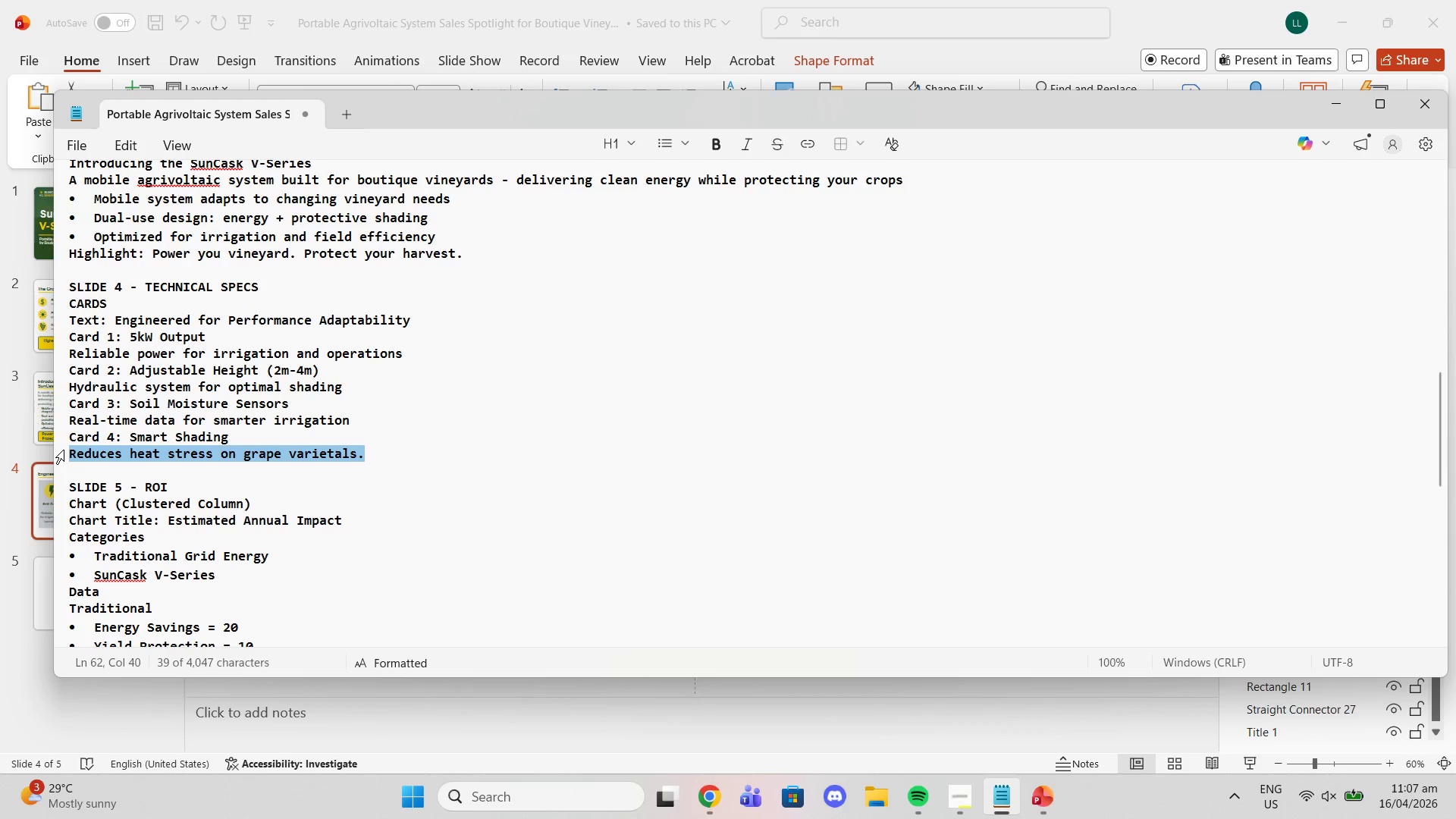 
key(Control+C)
 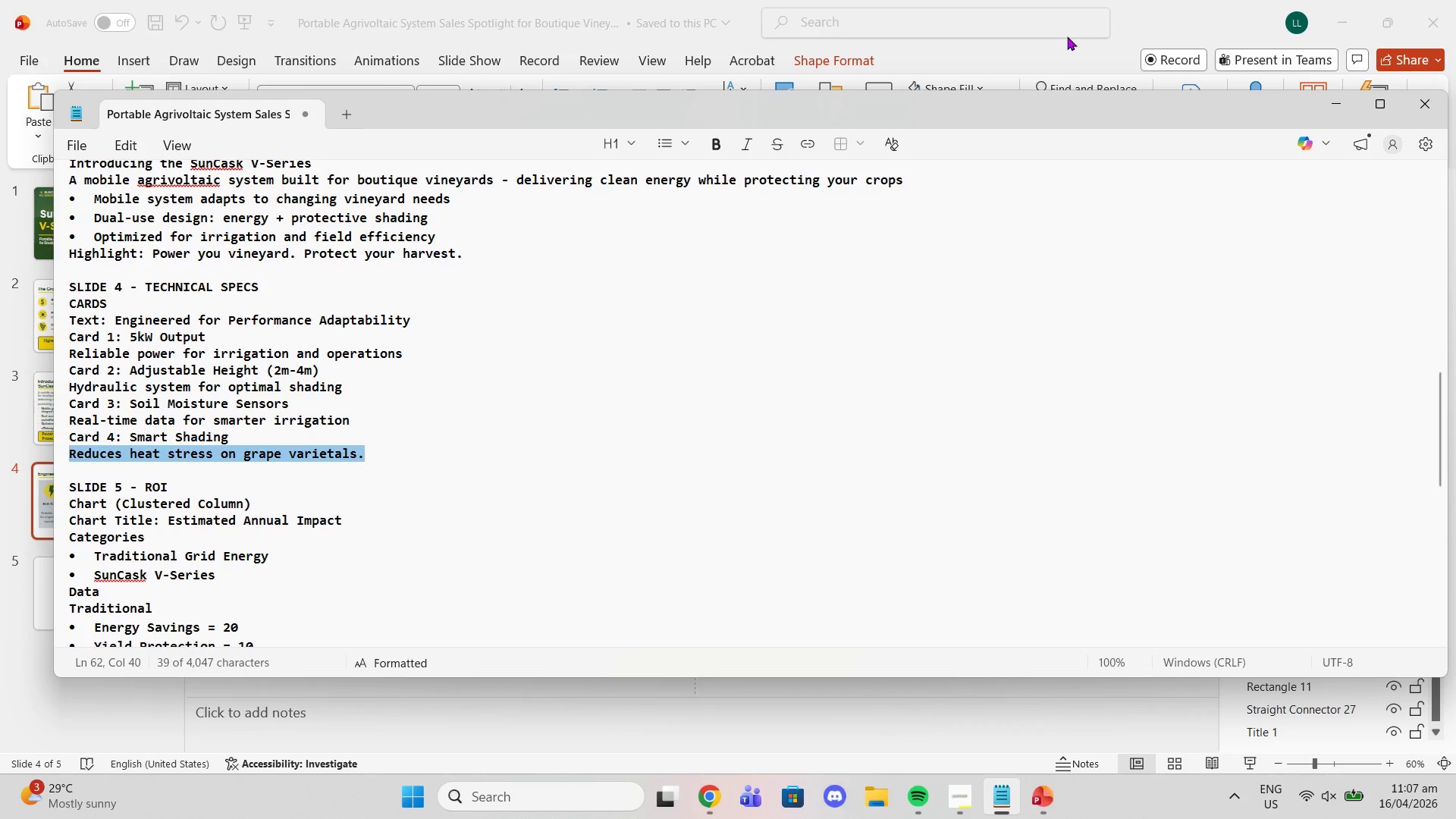 
left_click([1067, 49])
 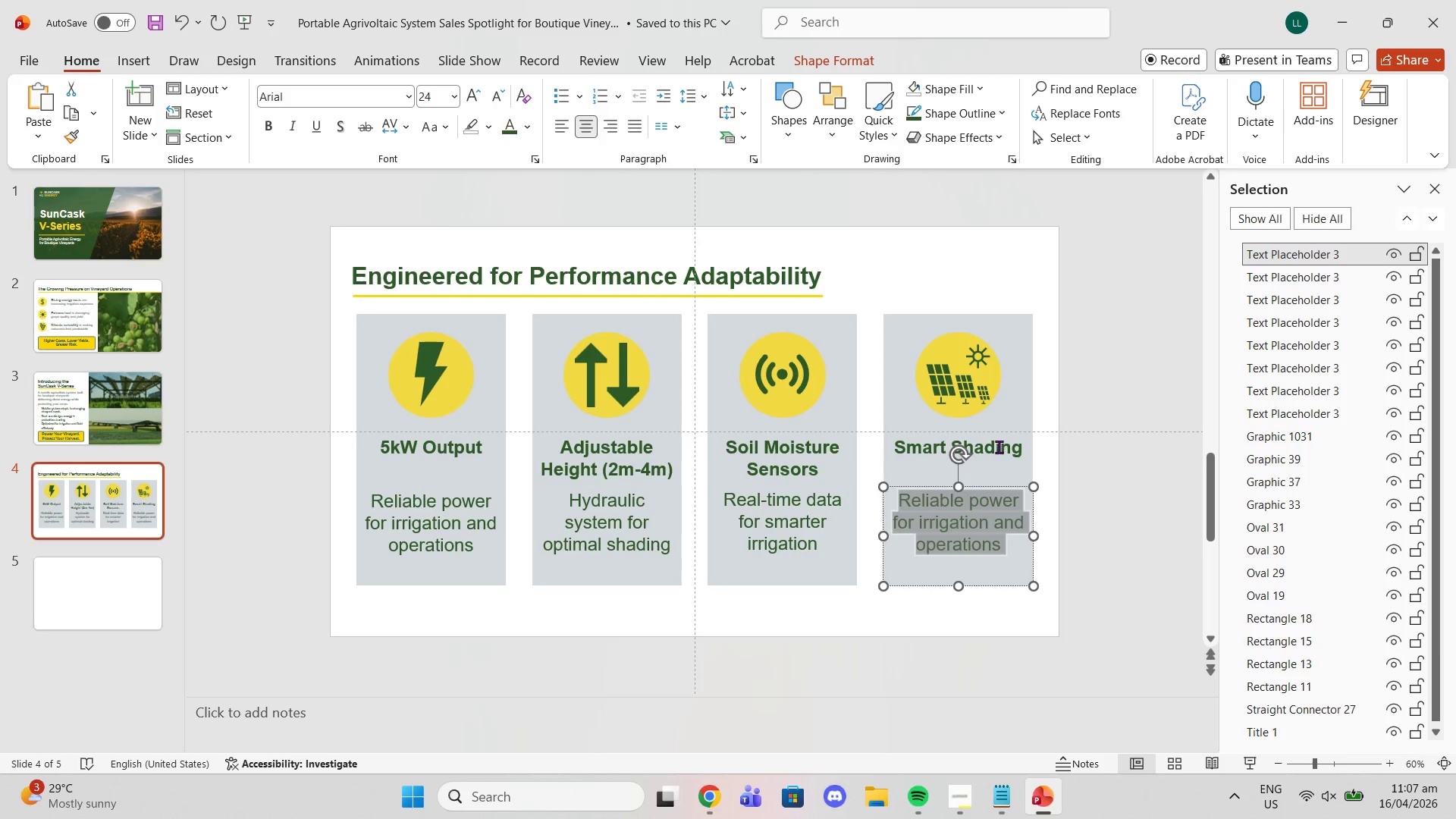 
key(Control+V)
 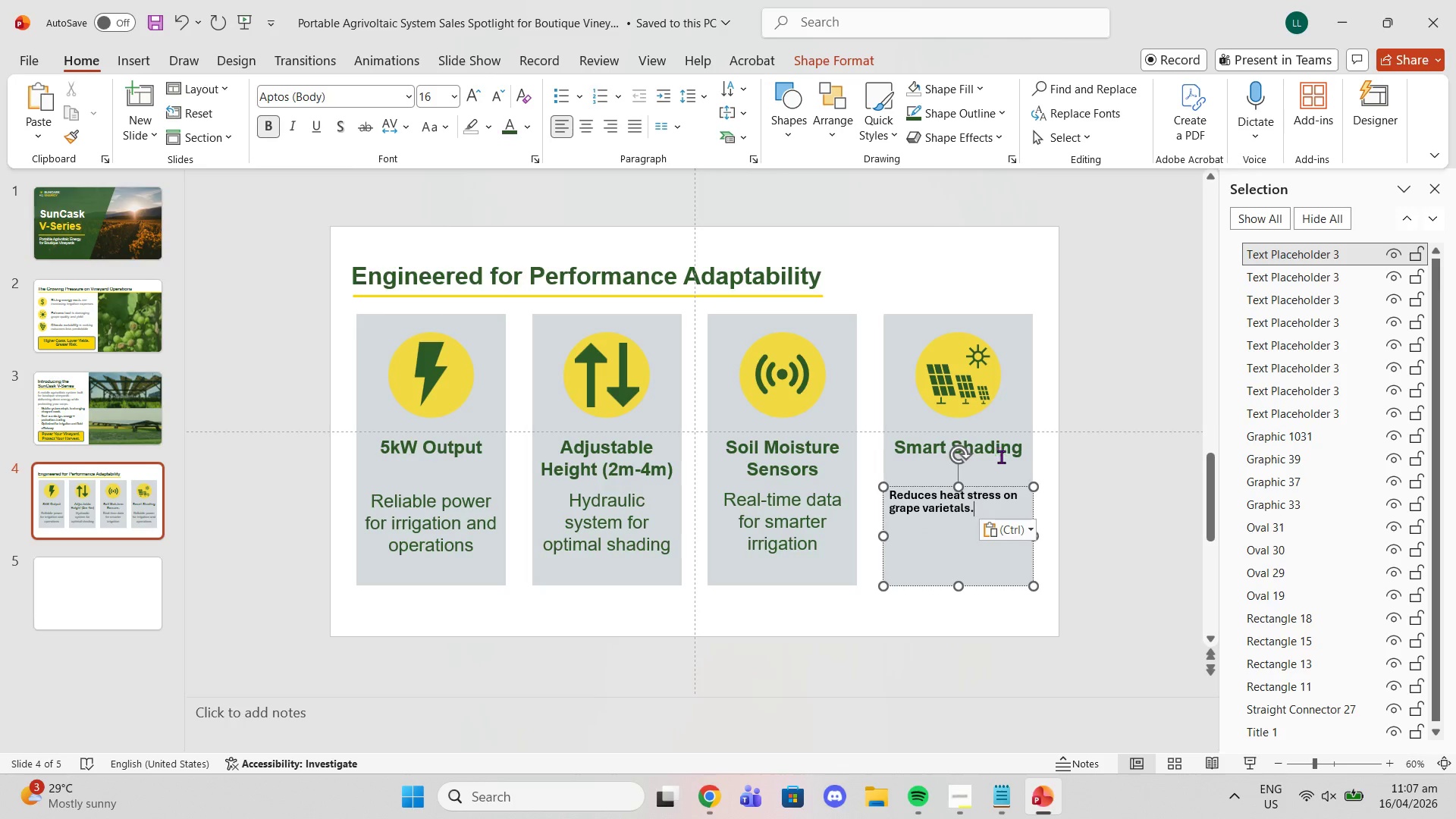 
key(Control+ControlLeft)
 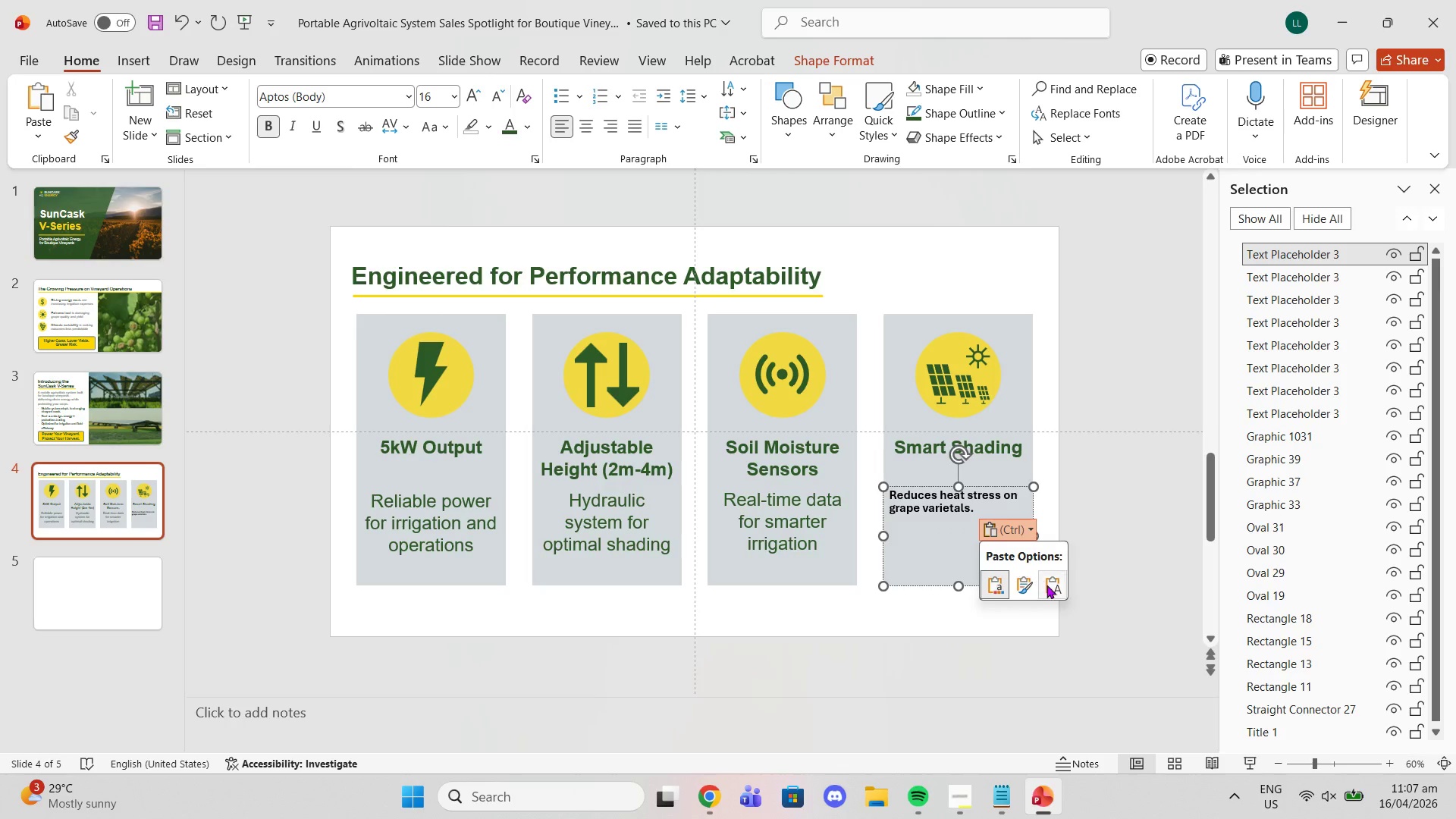 
left_click([1047, 585])
 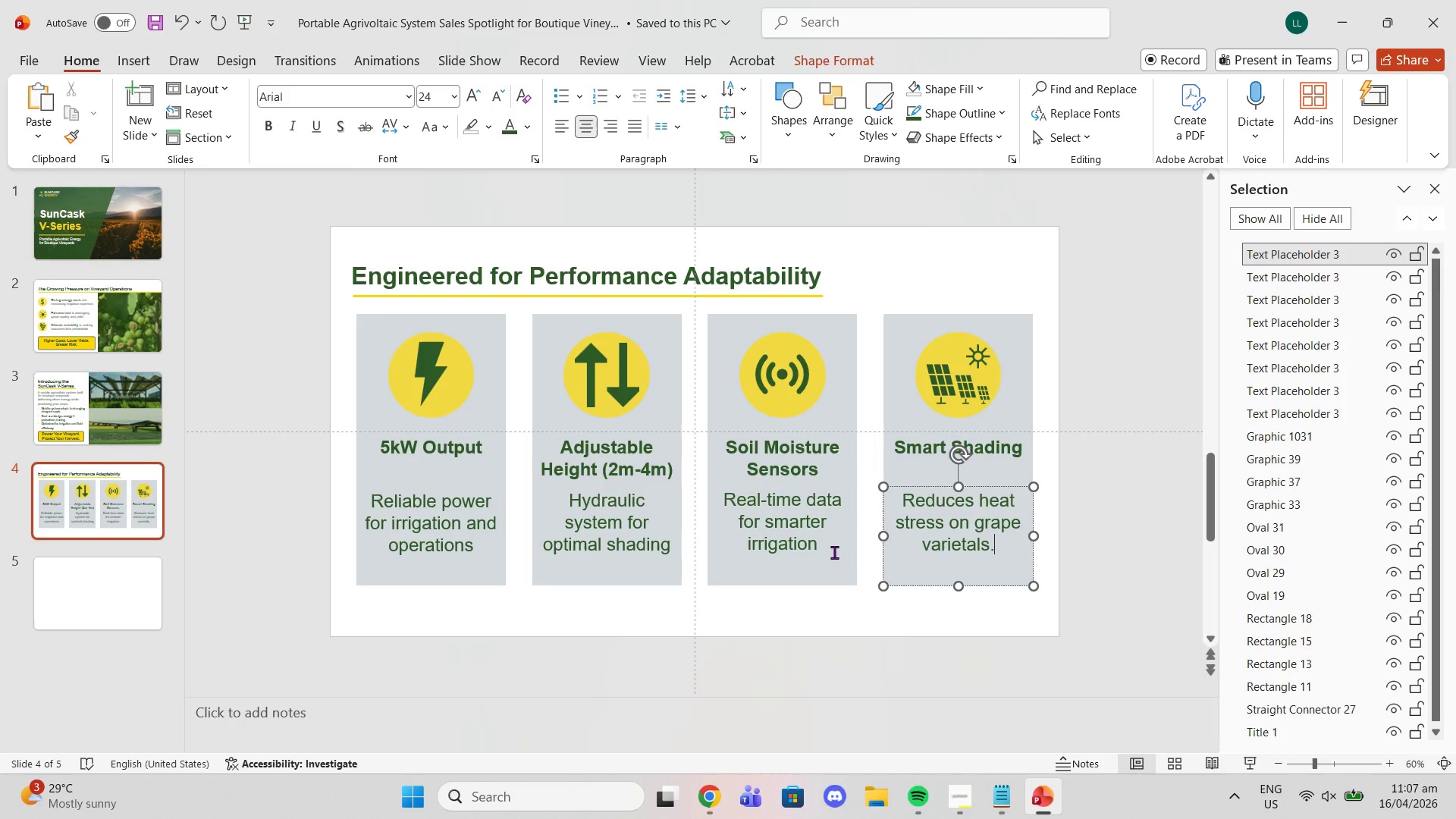 
left_click([824, 550])
 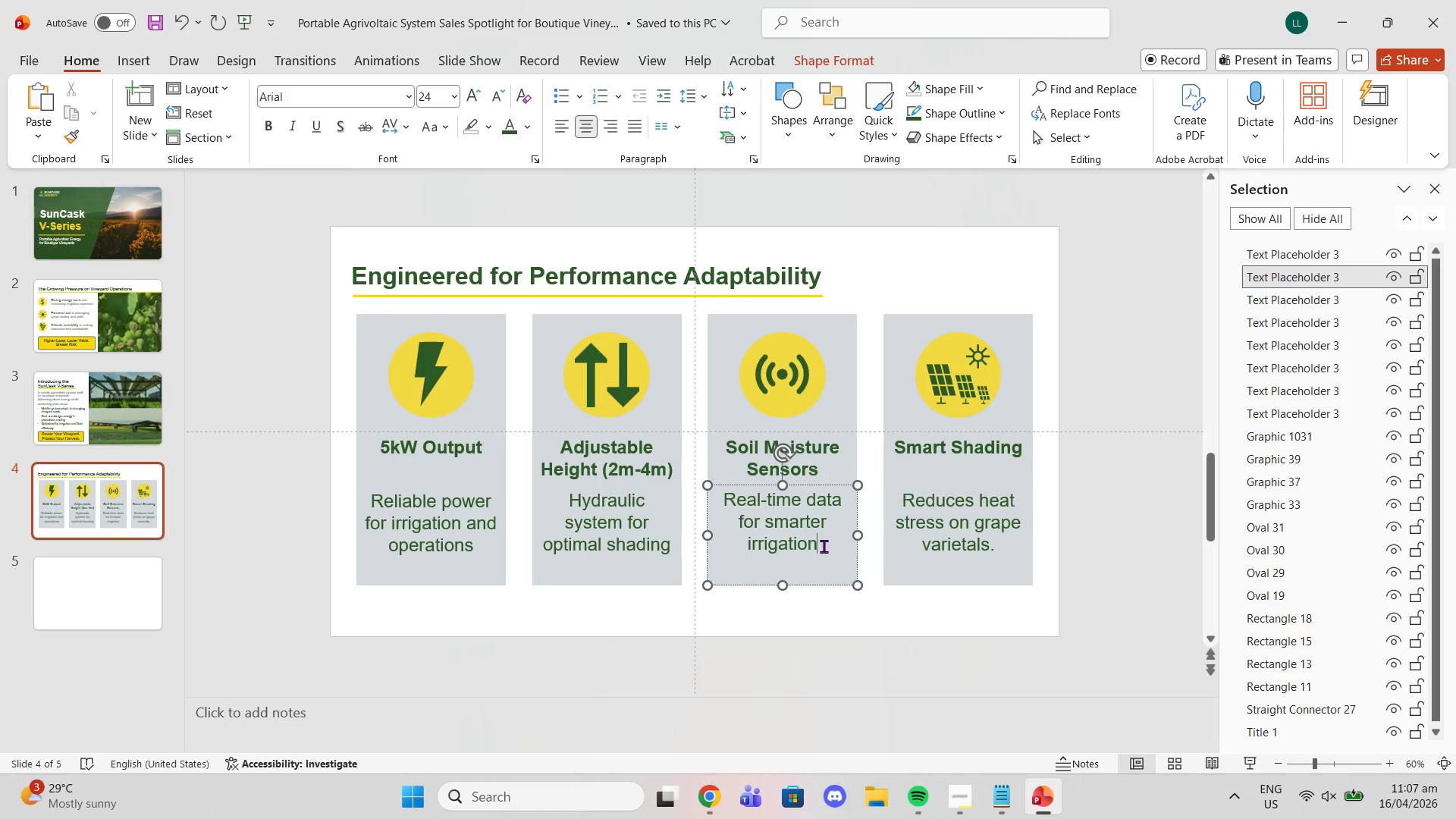 
key(Period)
 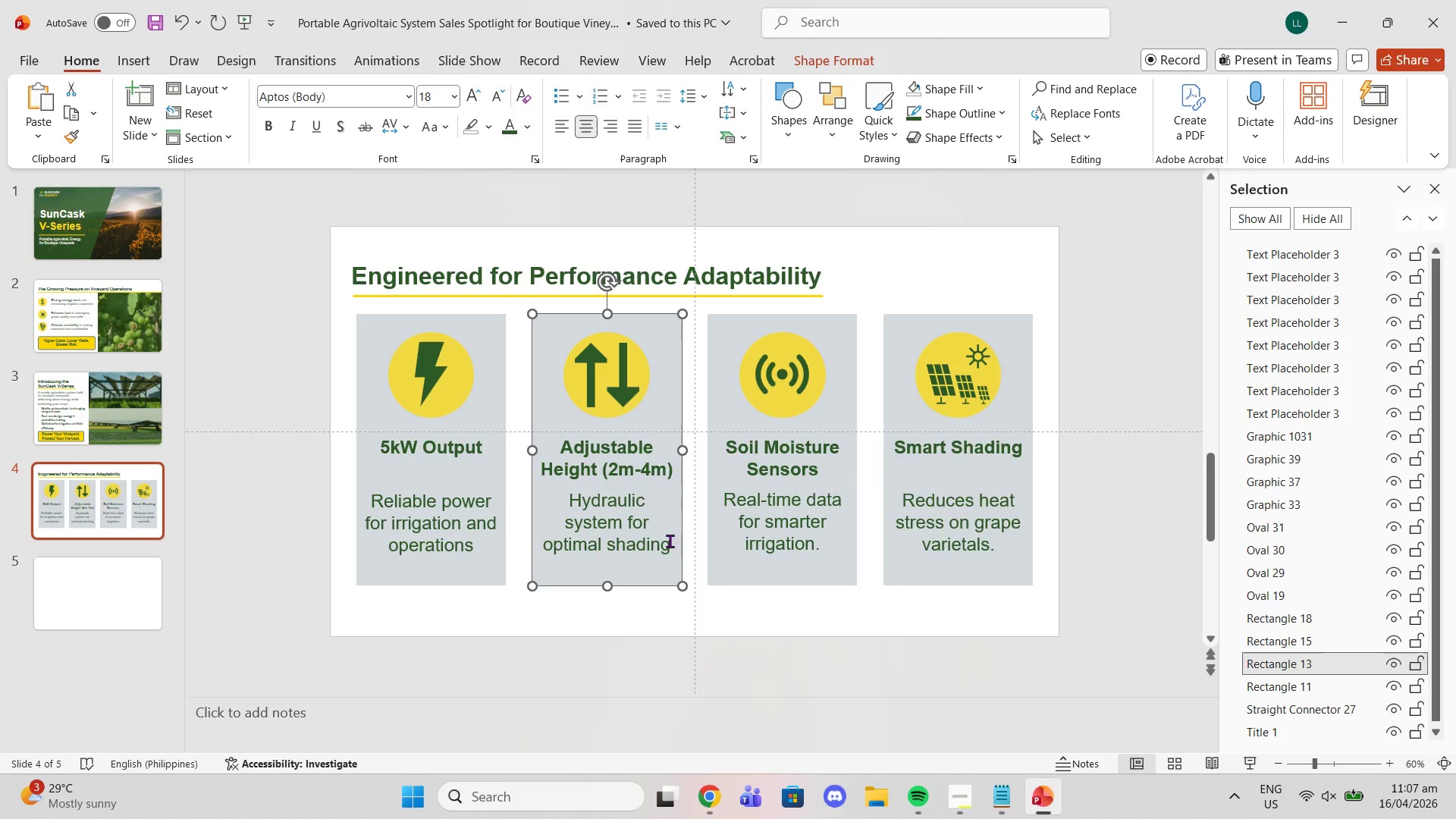 
left_click([668, 543])
 